 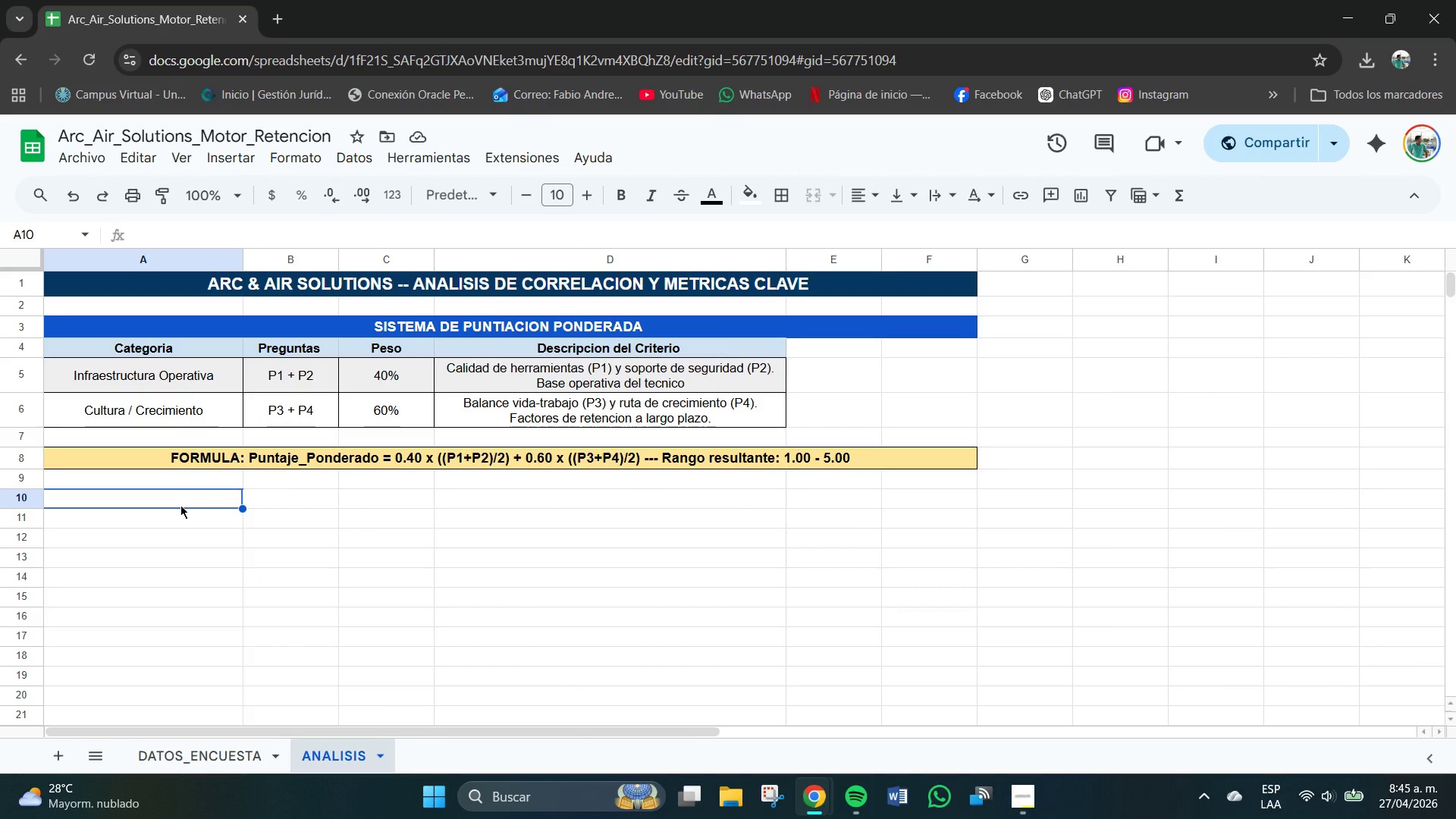 
left_click_drag(start_coordinate=[184, 505], to_coordinate=[937, 497])
 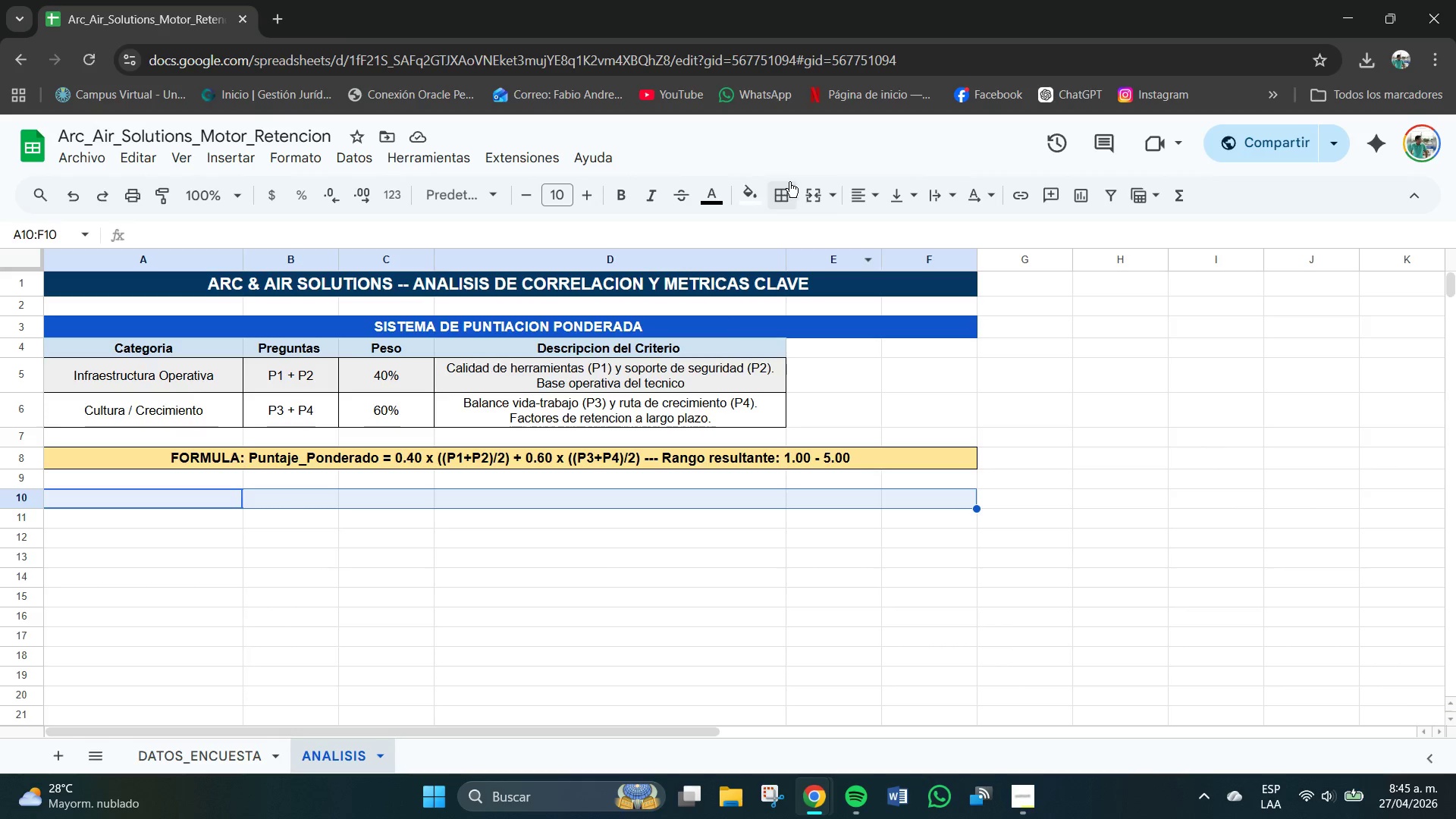 
left_click_drag(start_coordinate=[849, 188], to_coordinate=[859, 190])
 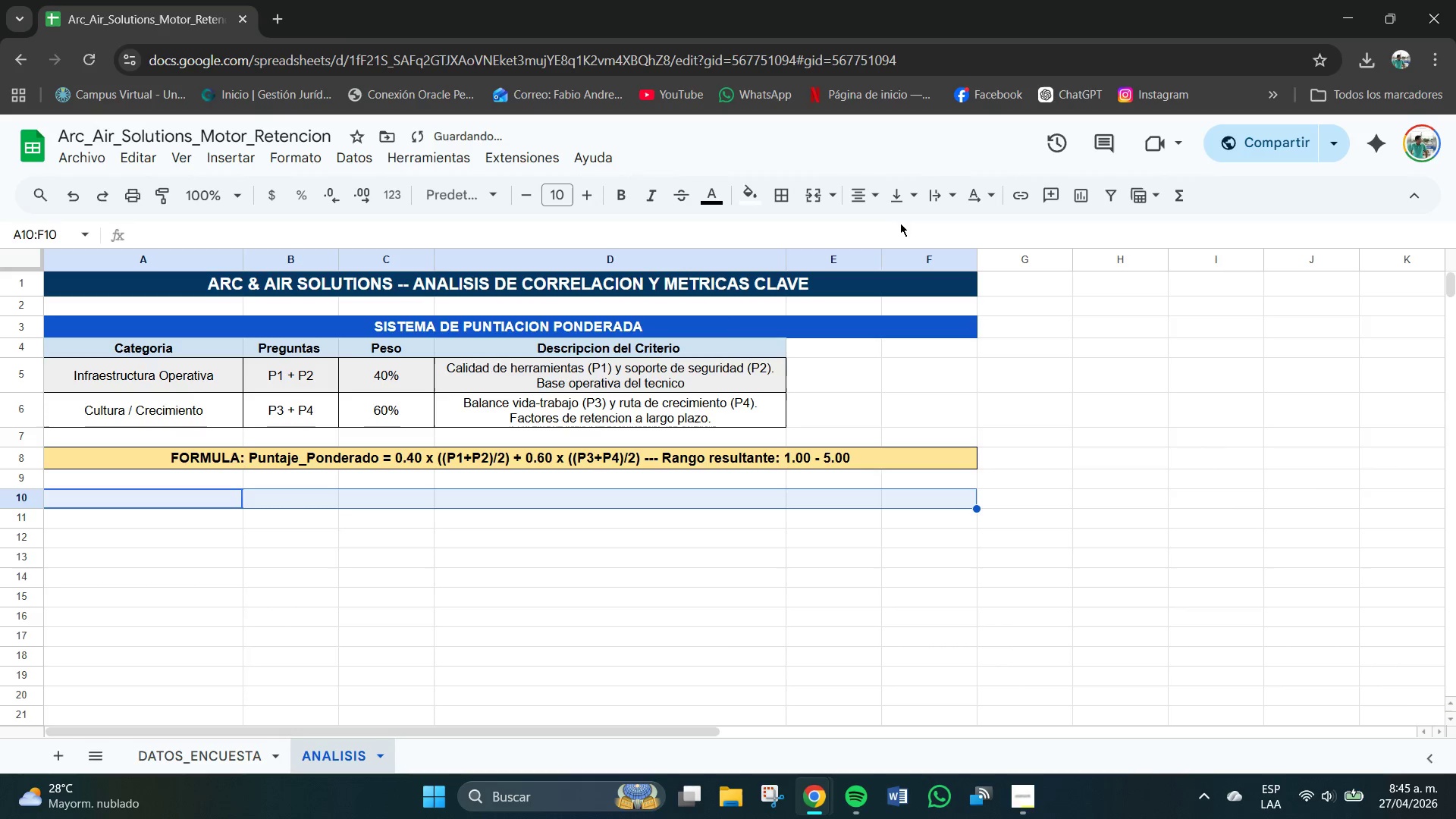 
double_click([902, 212])
 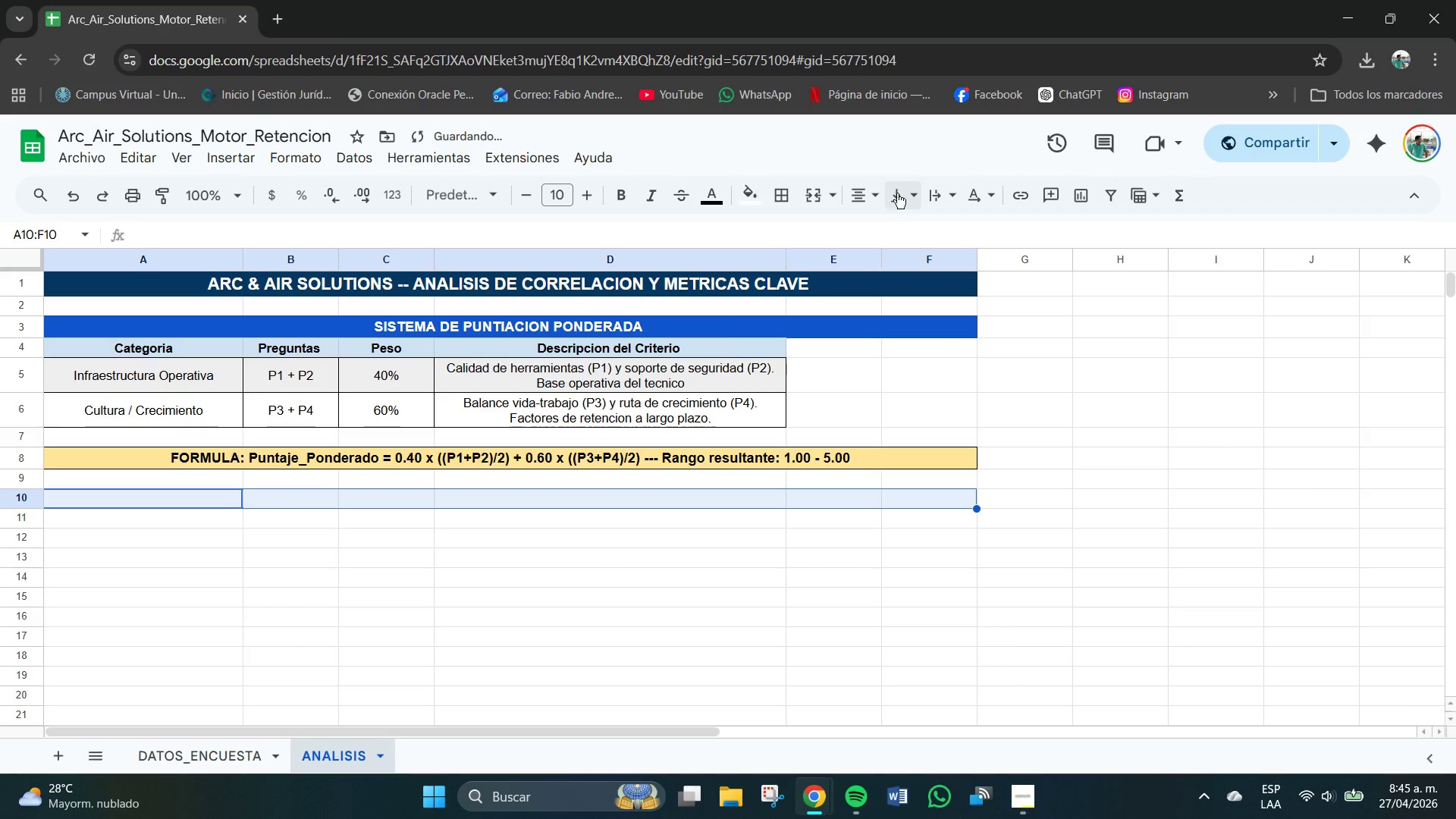 
triple_click([896, 192])
 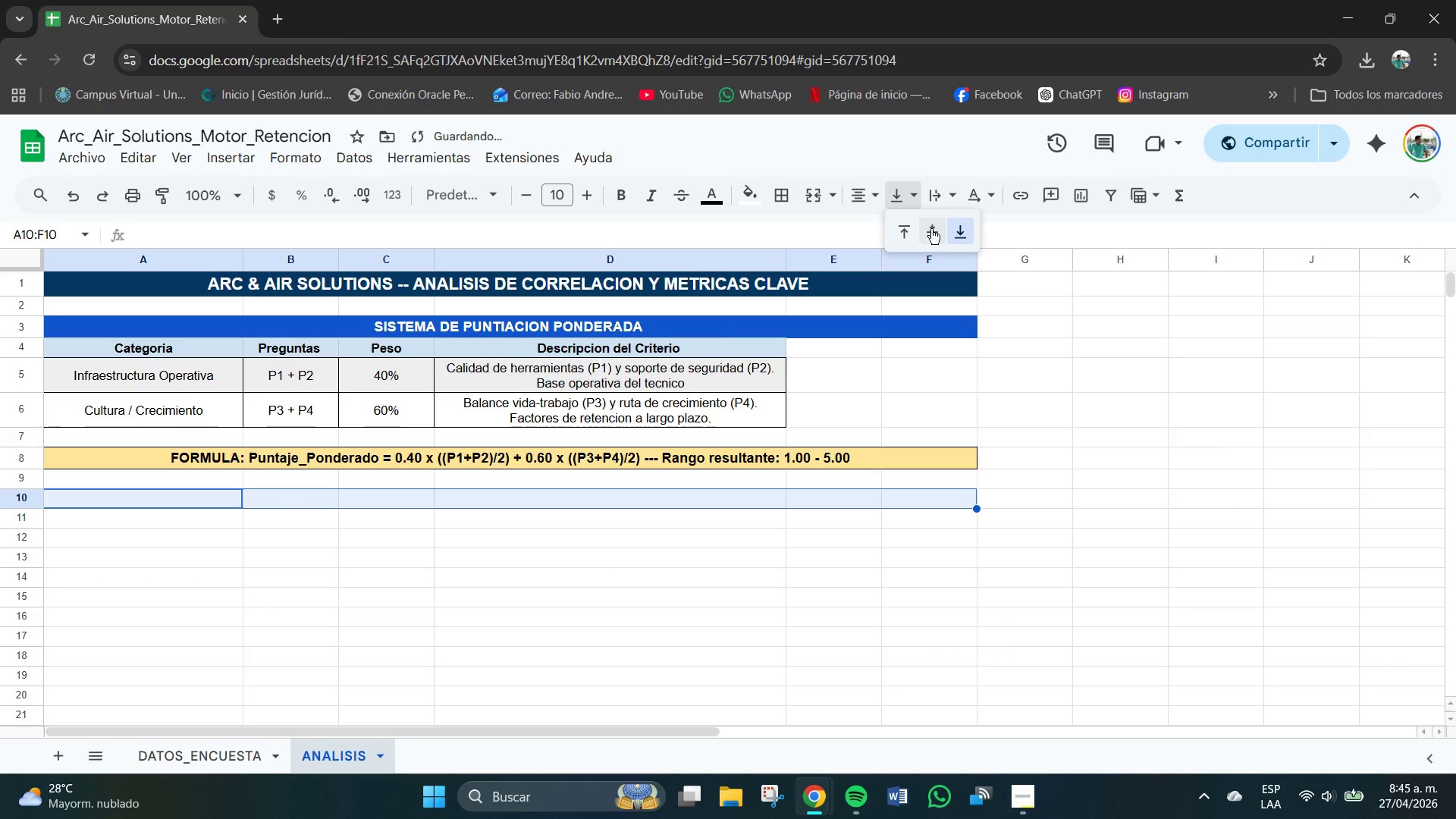 
left_click([935, 231])
 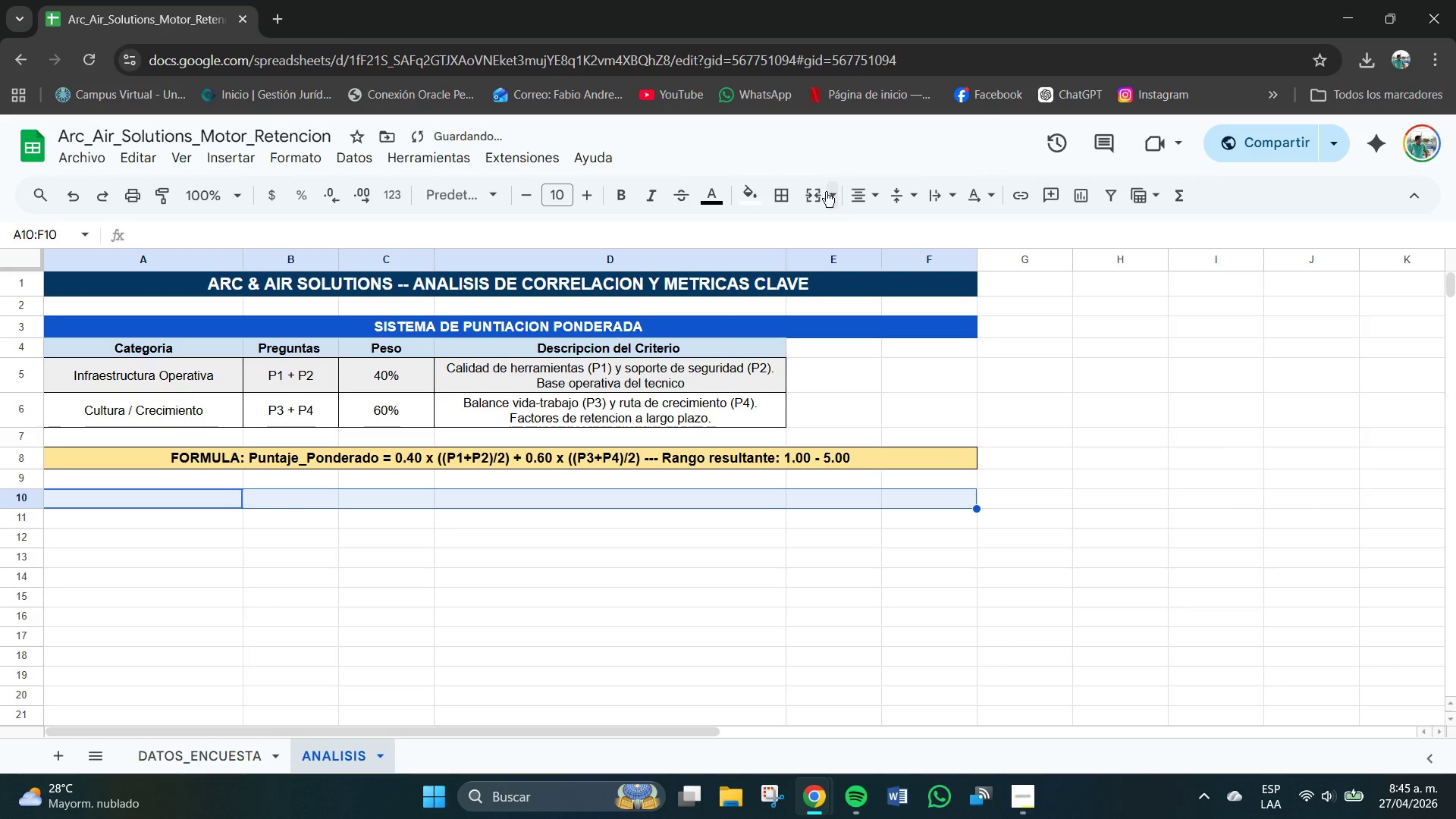 
left_click([819, 192])
 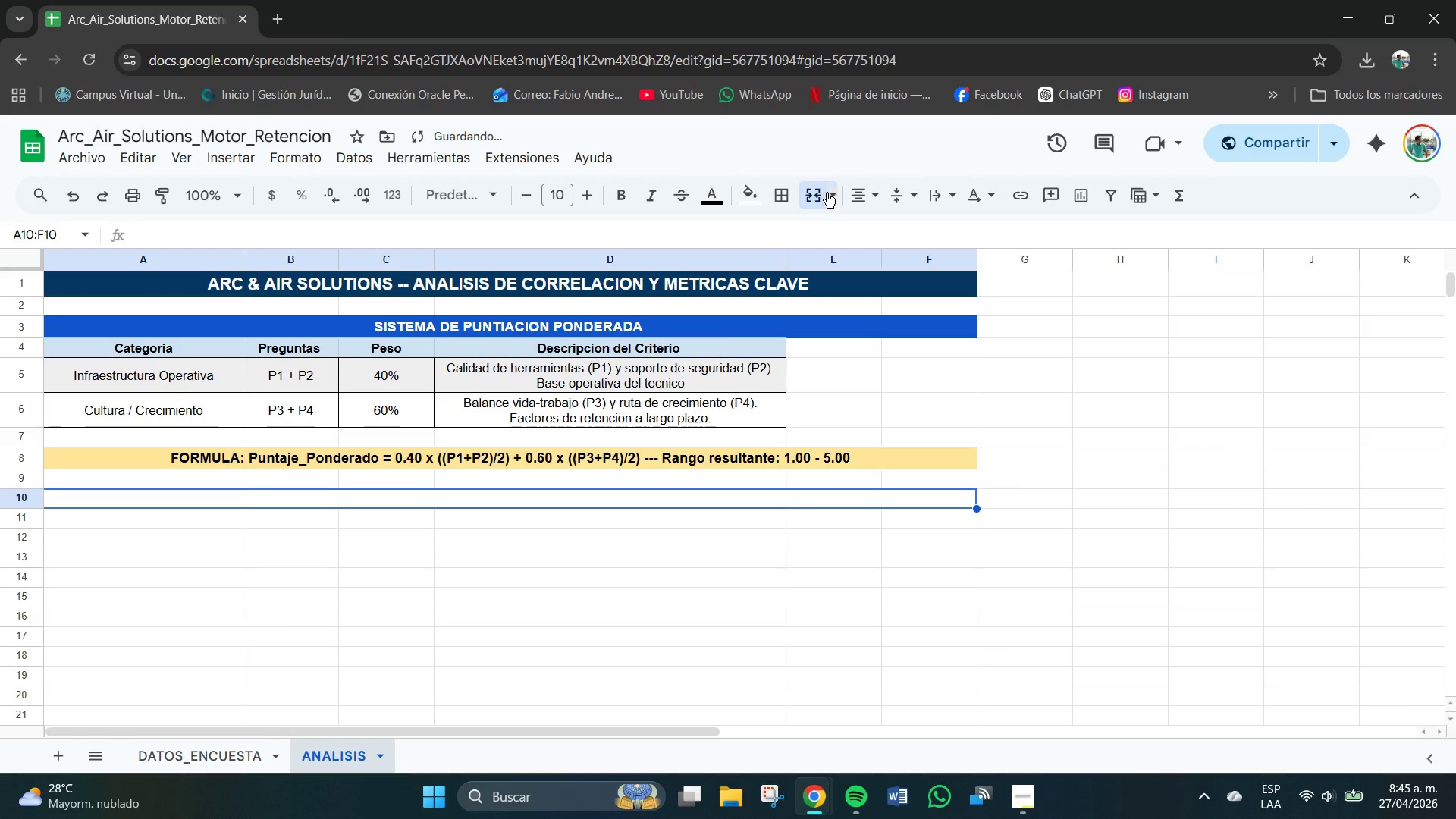 
left_click([834, 195])
 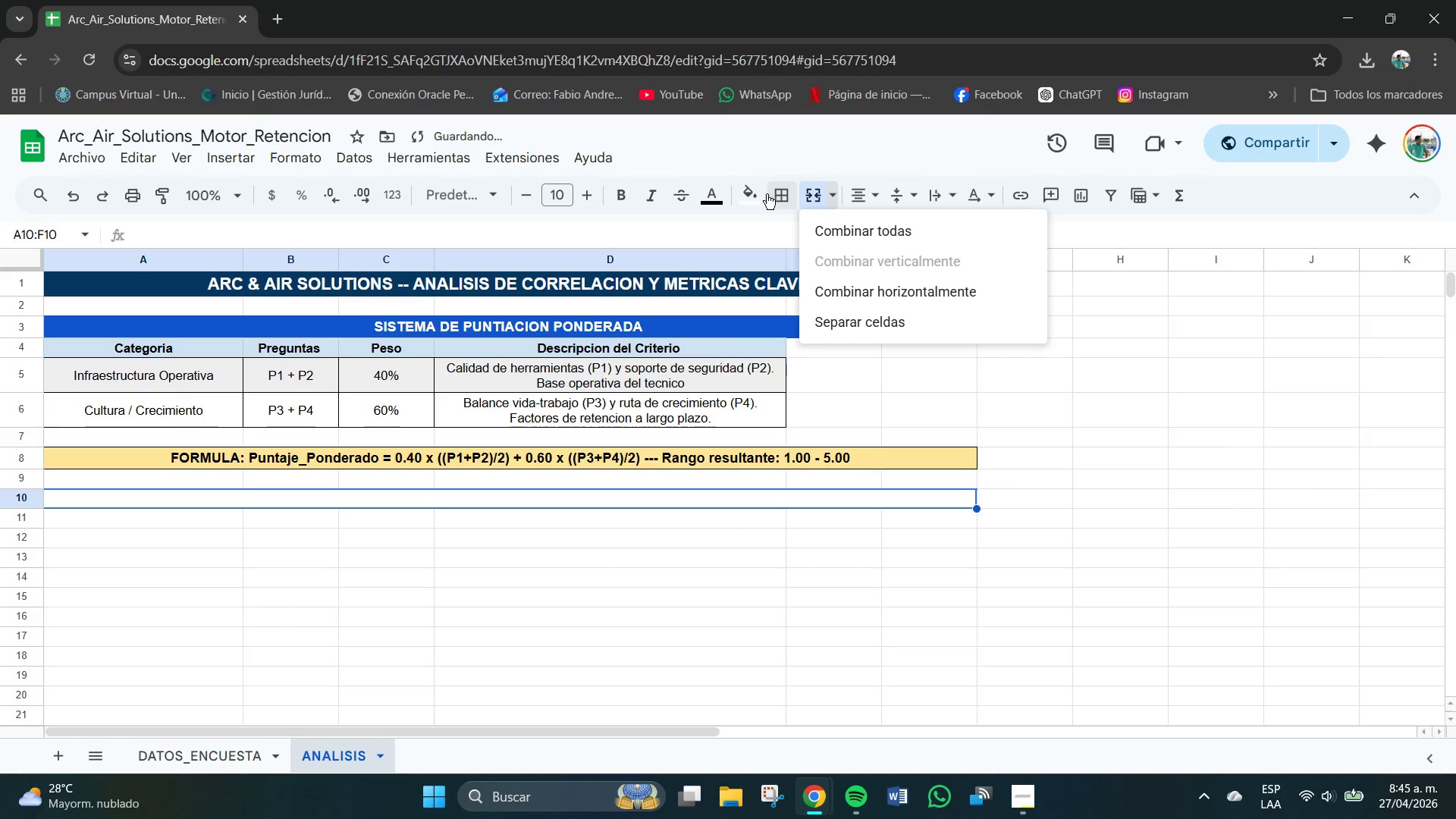 
mouse_move([766, 203])
 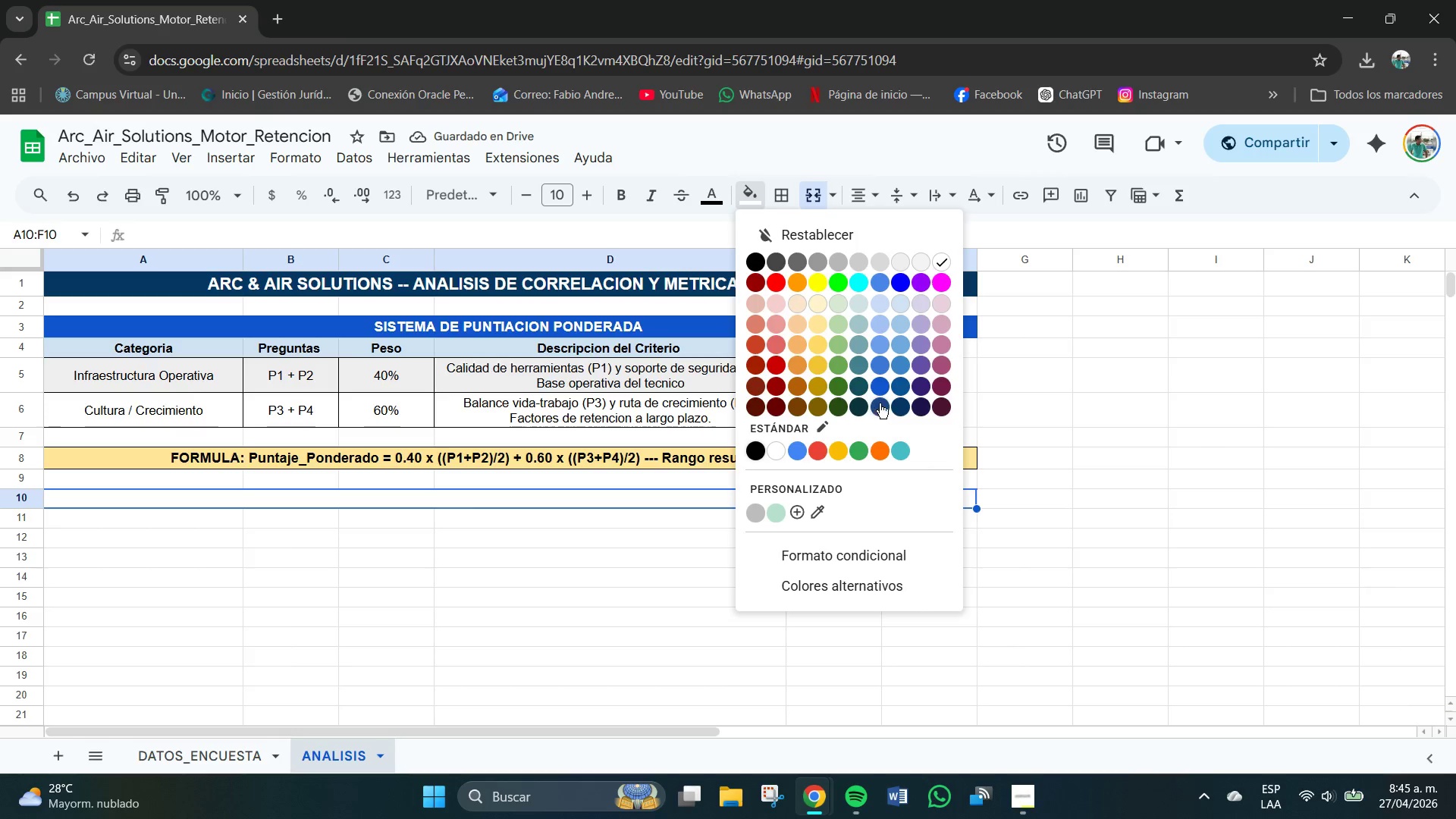 
left_click([880, 388])
 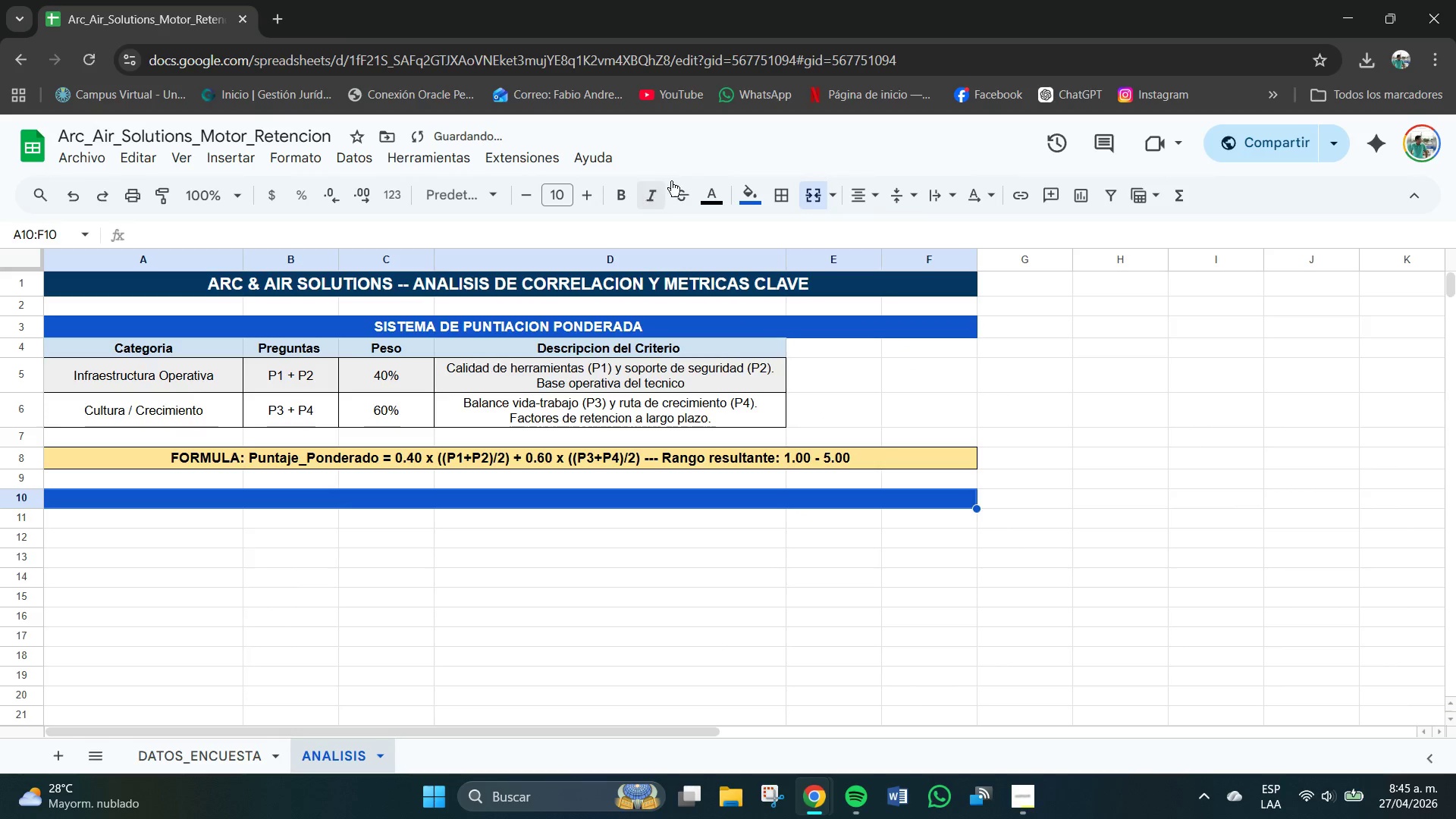 
left_click([717, 196])
 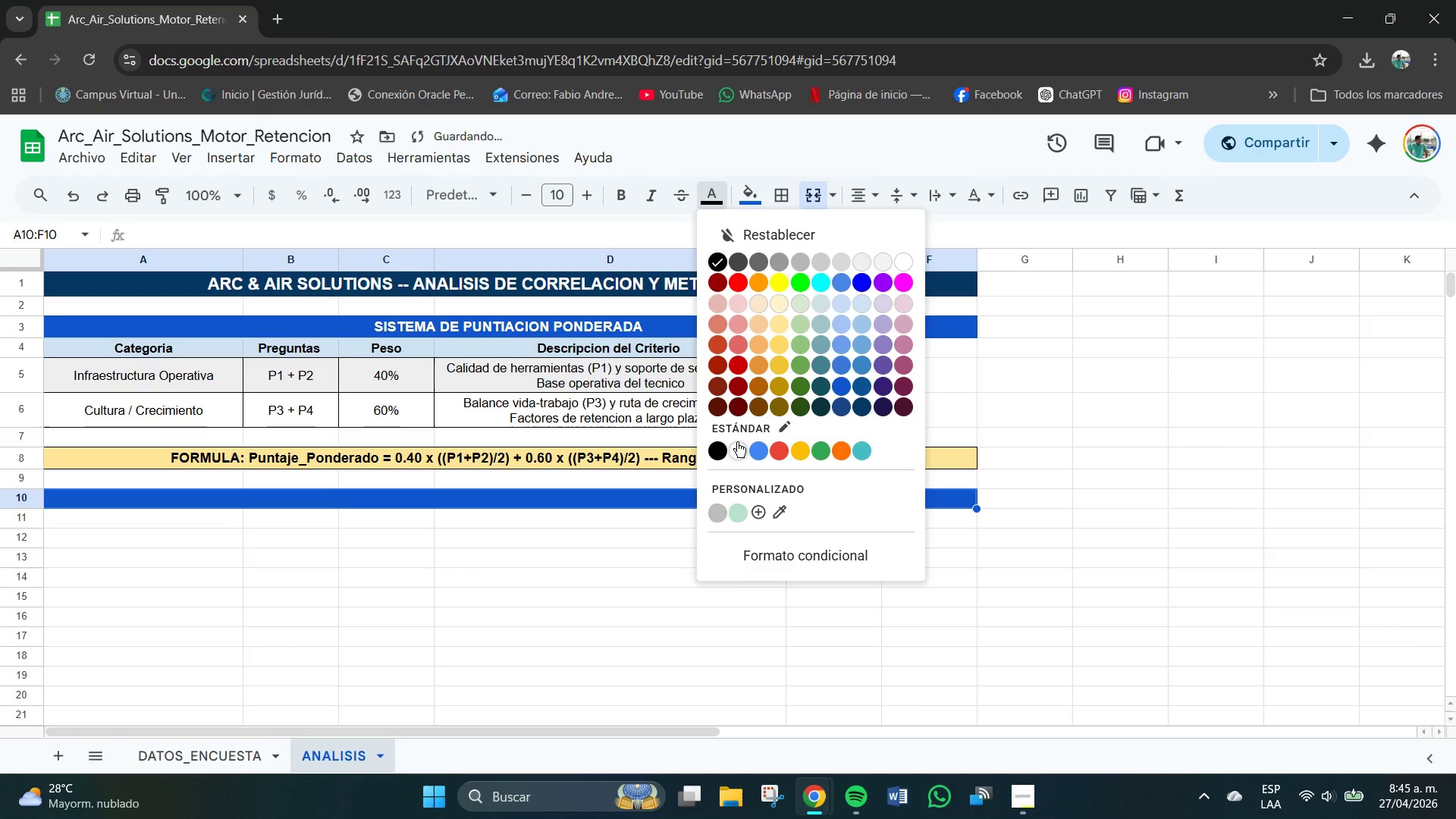 
left_click([739, 446])
 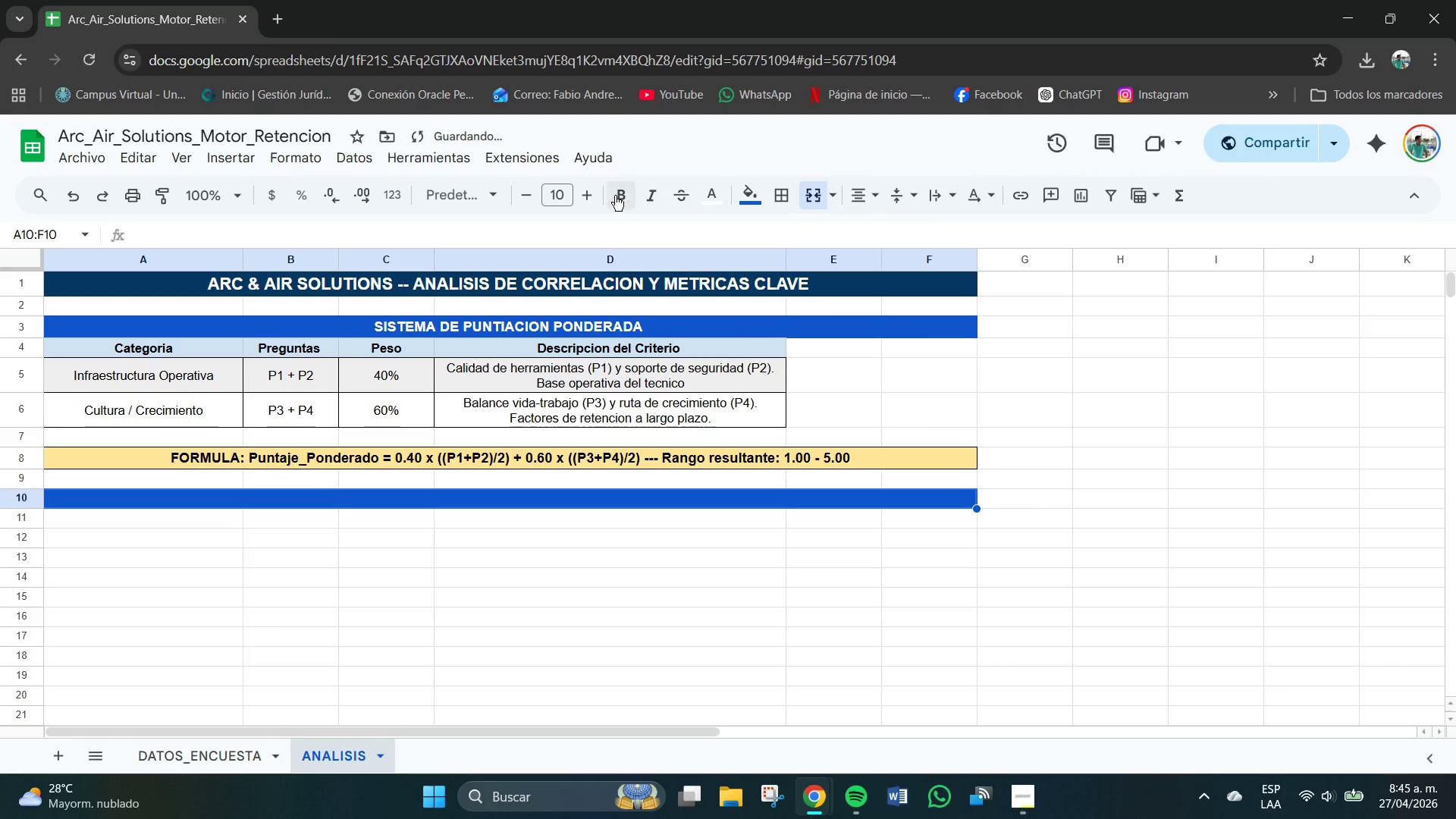 
left_click([617, 197])
 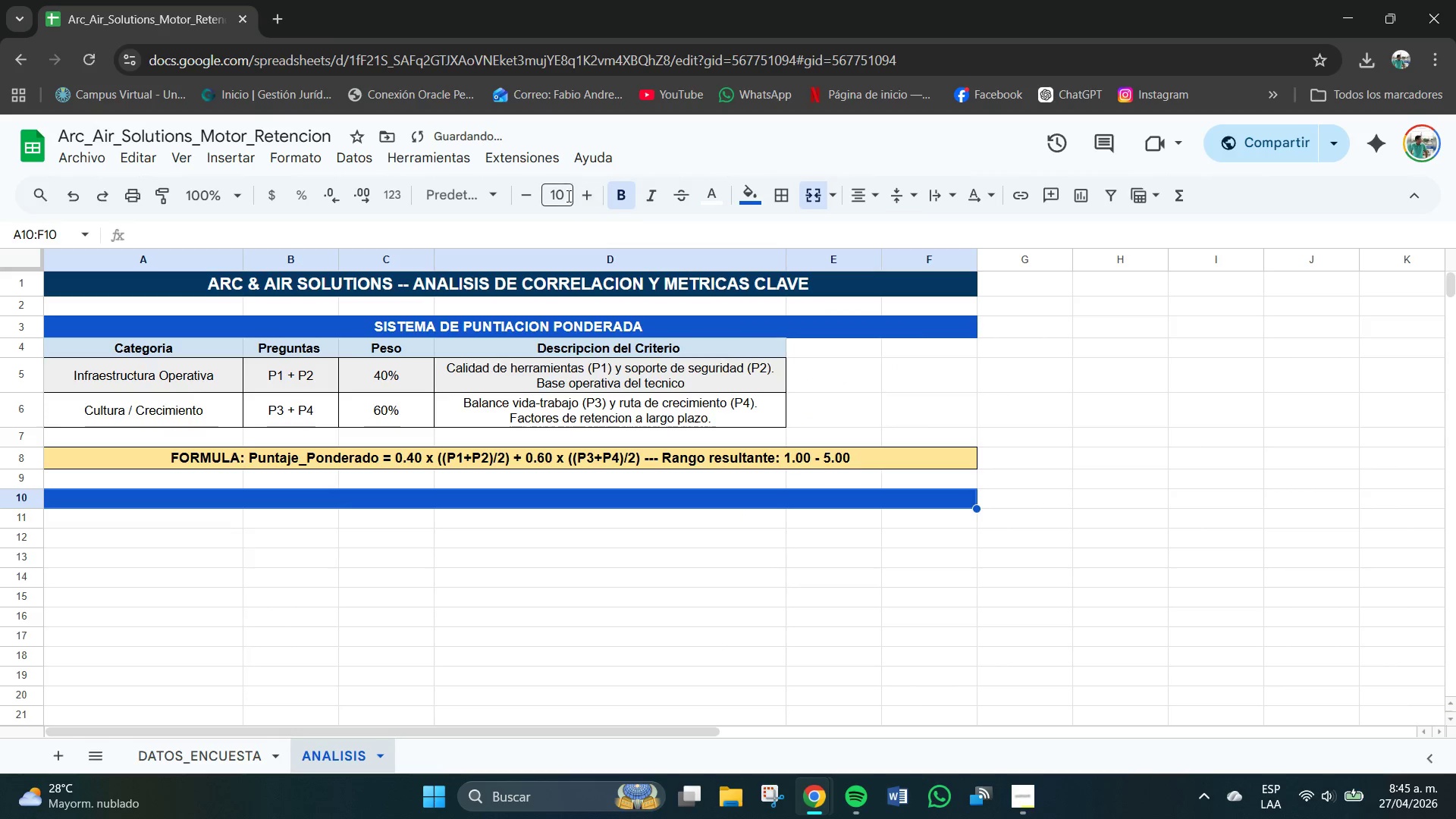 
left_click([566, 196])
 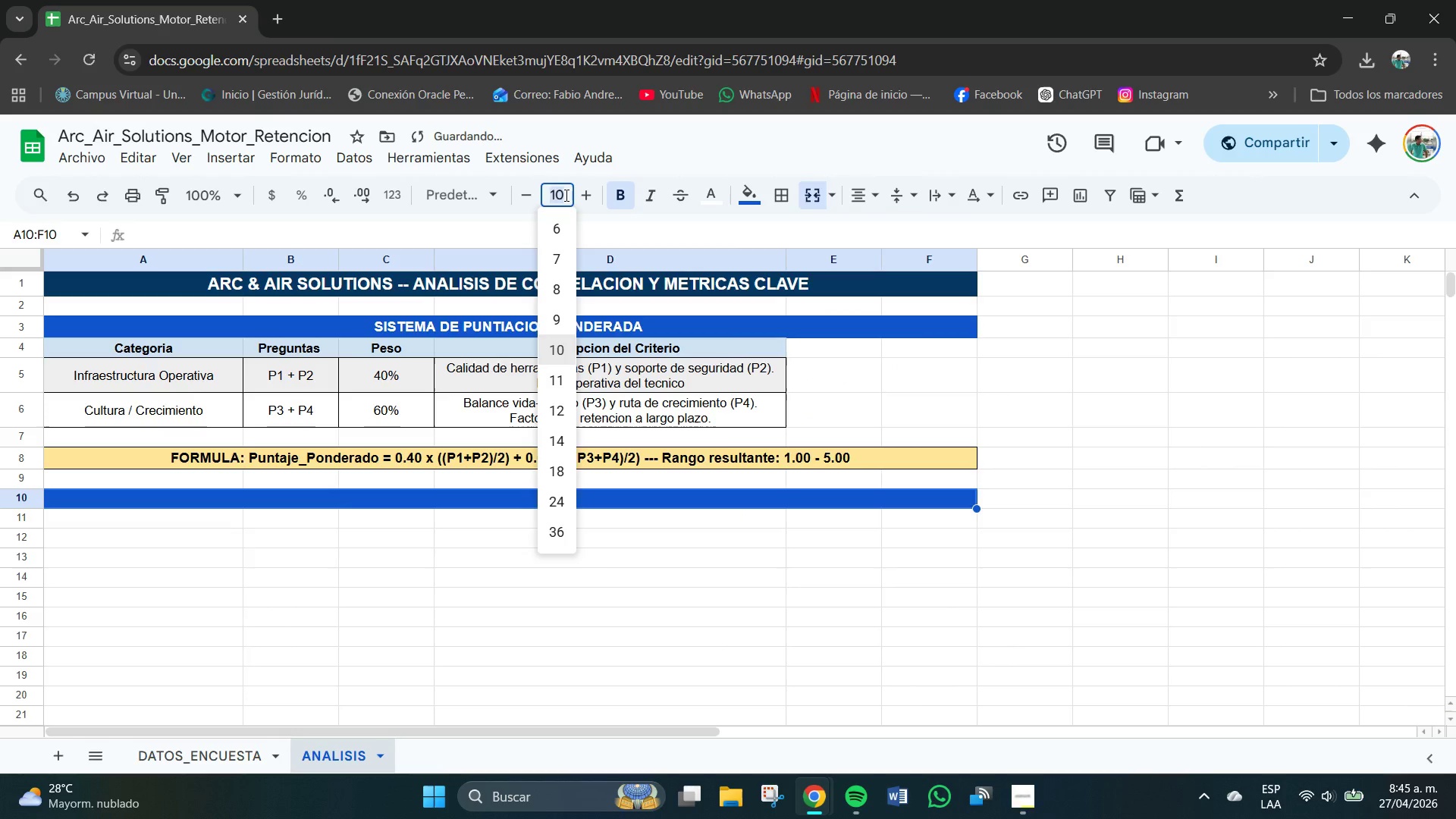 
key(Numpad1)
 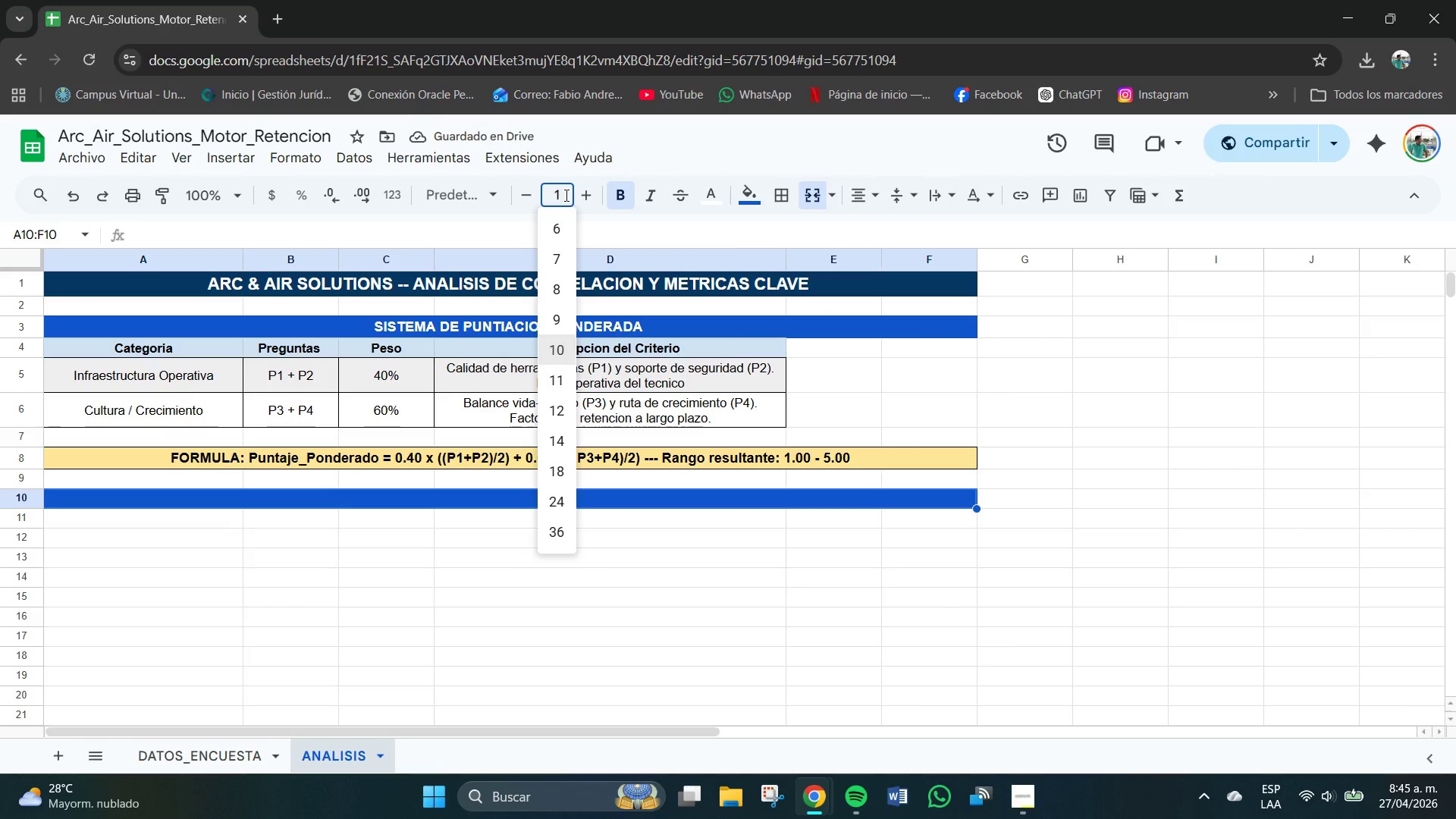 
key(Numpad1)
 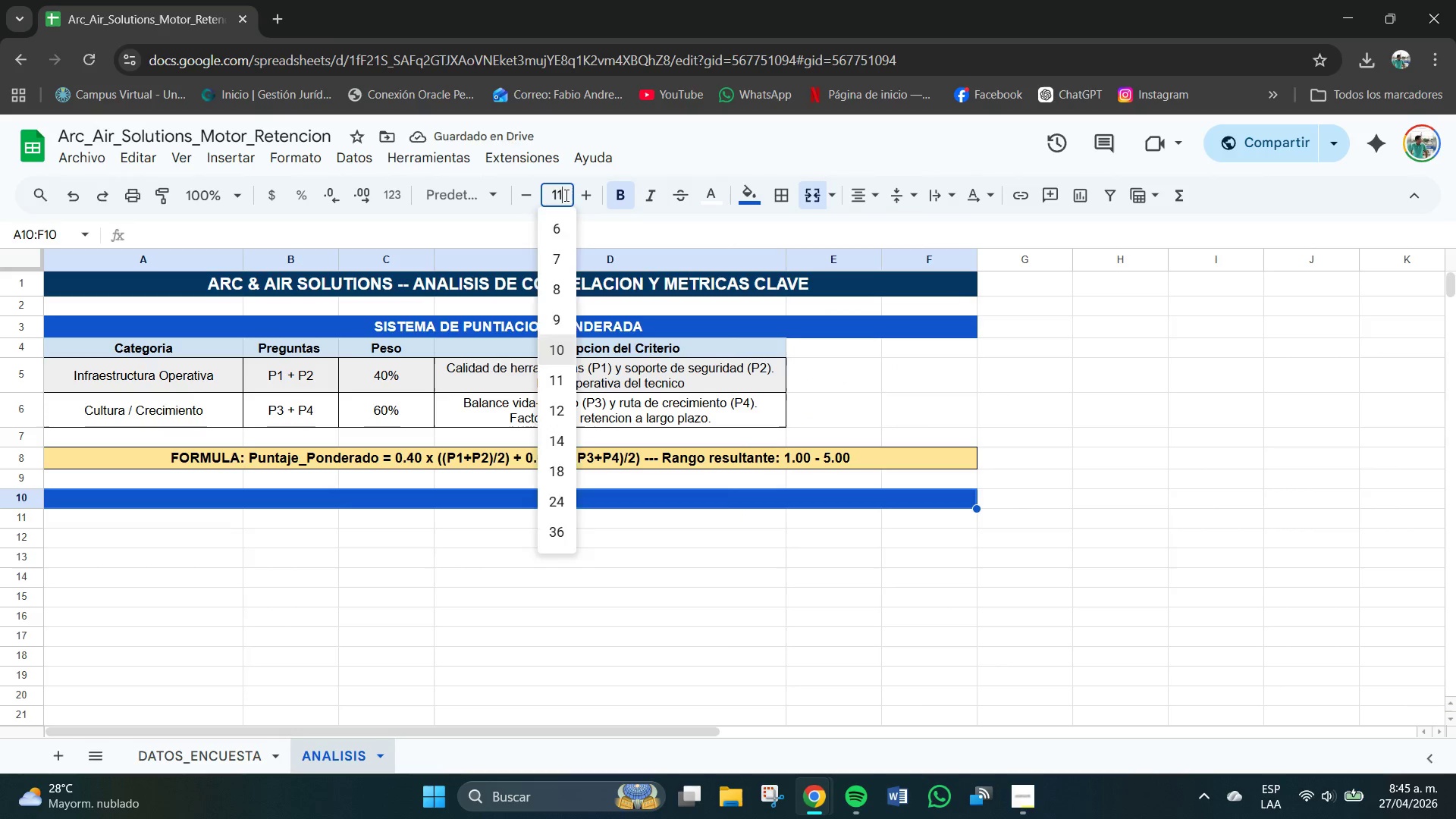 
key(NumpadEnter)
 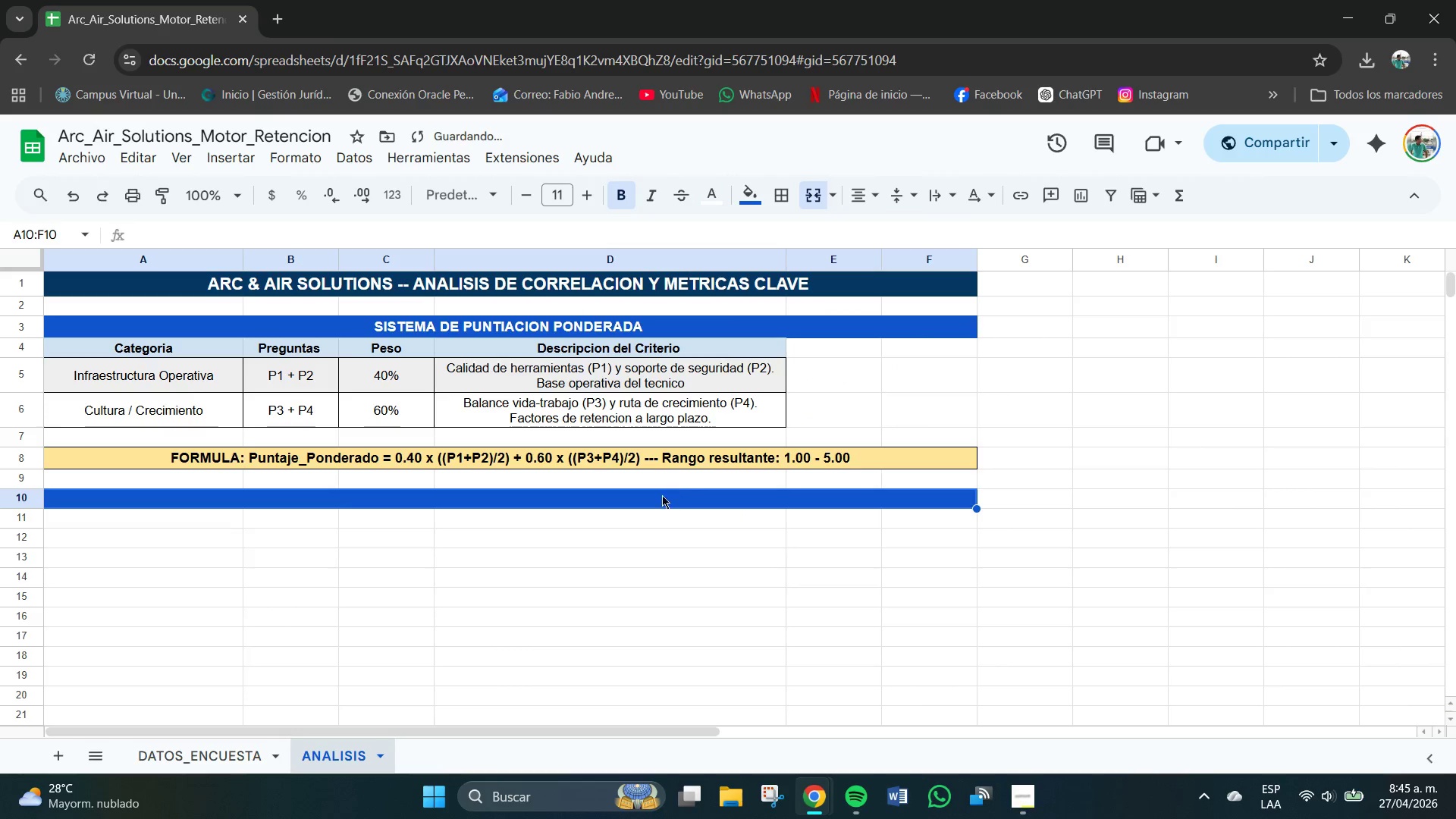 
left_click_drag(start_coordinate=[625, 510], to_coordinate=[621, 510])
 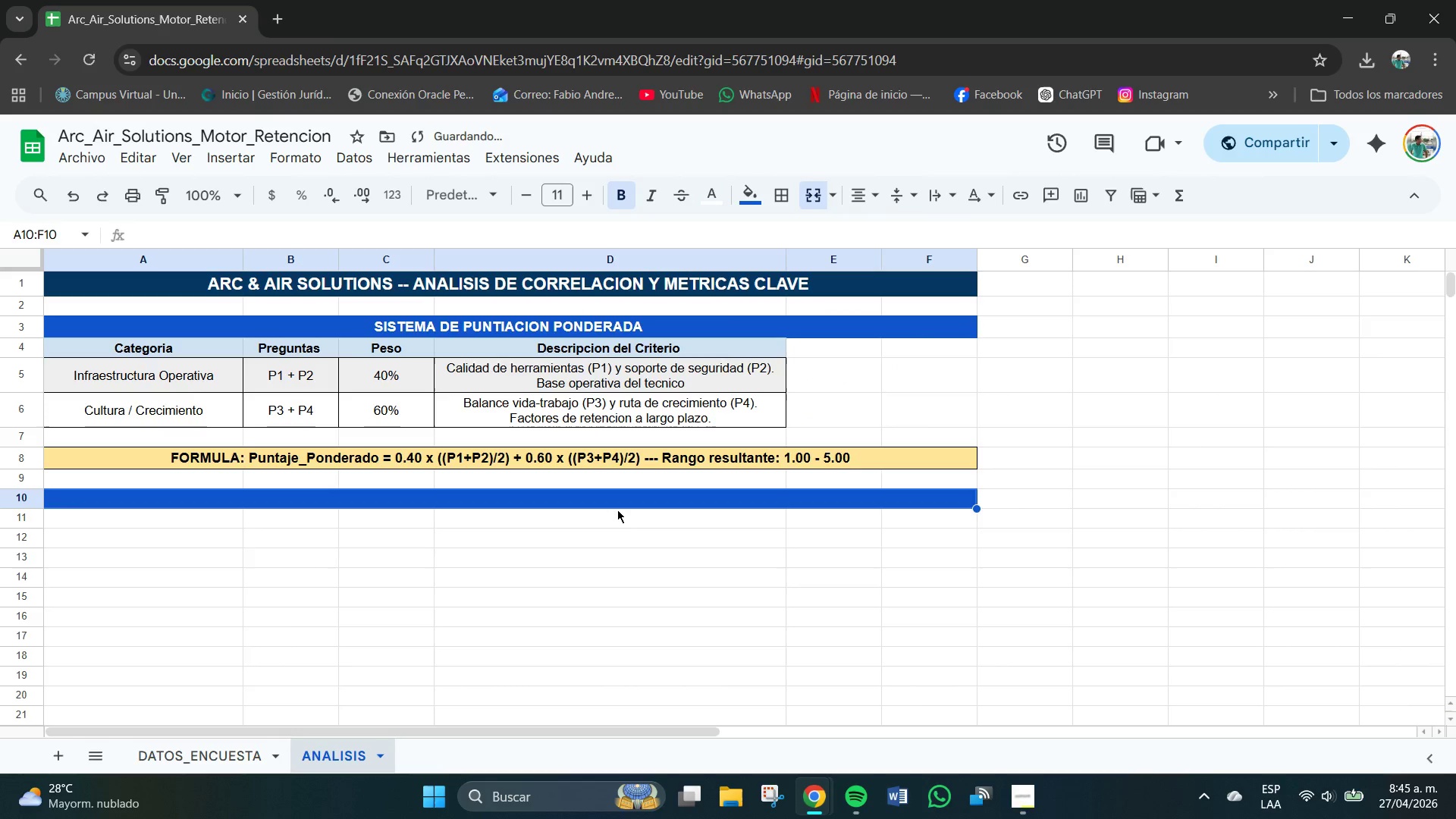 
double_click([617, 510])
 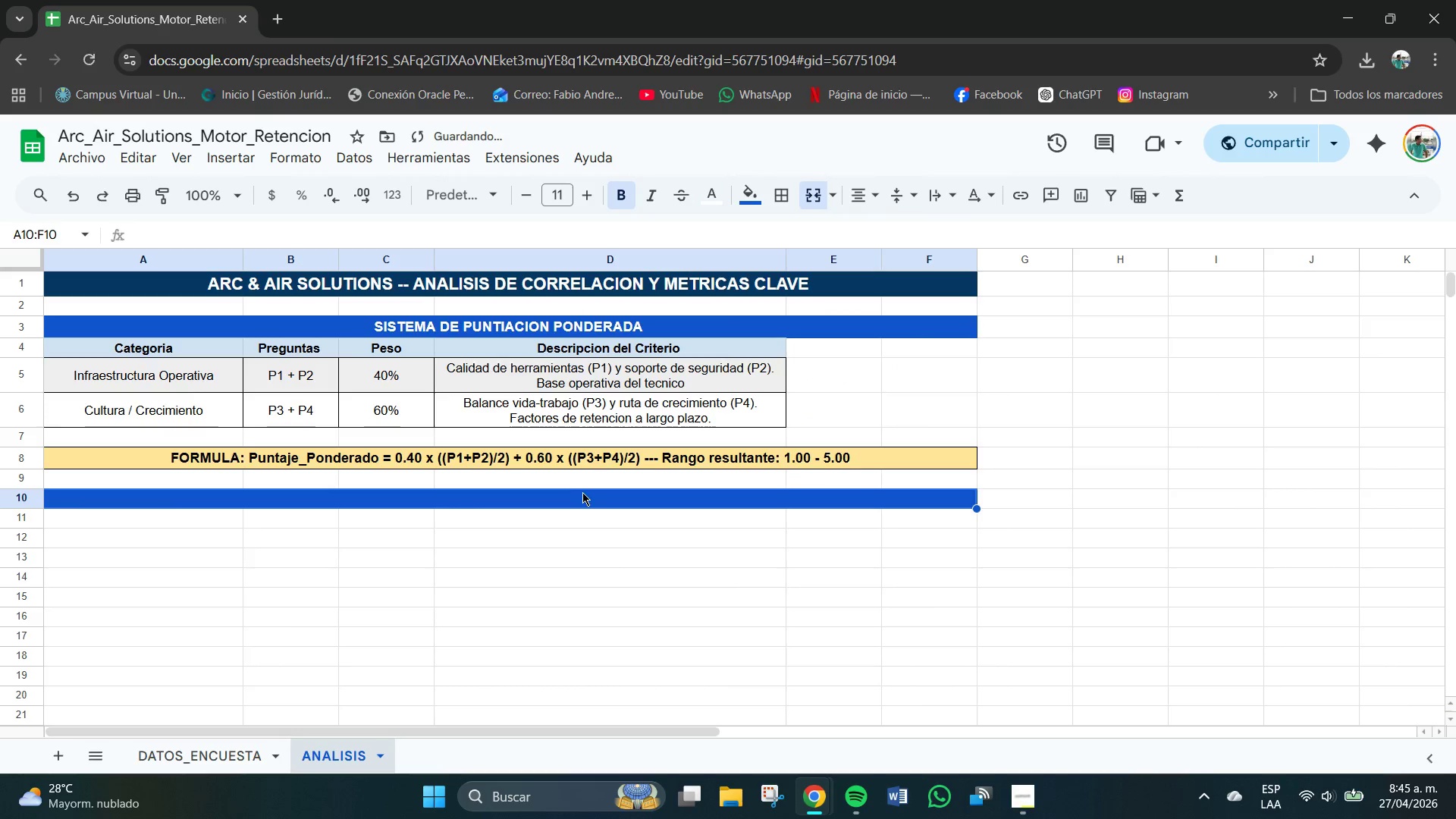 
double_click([581, 492])
 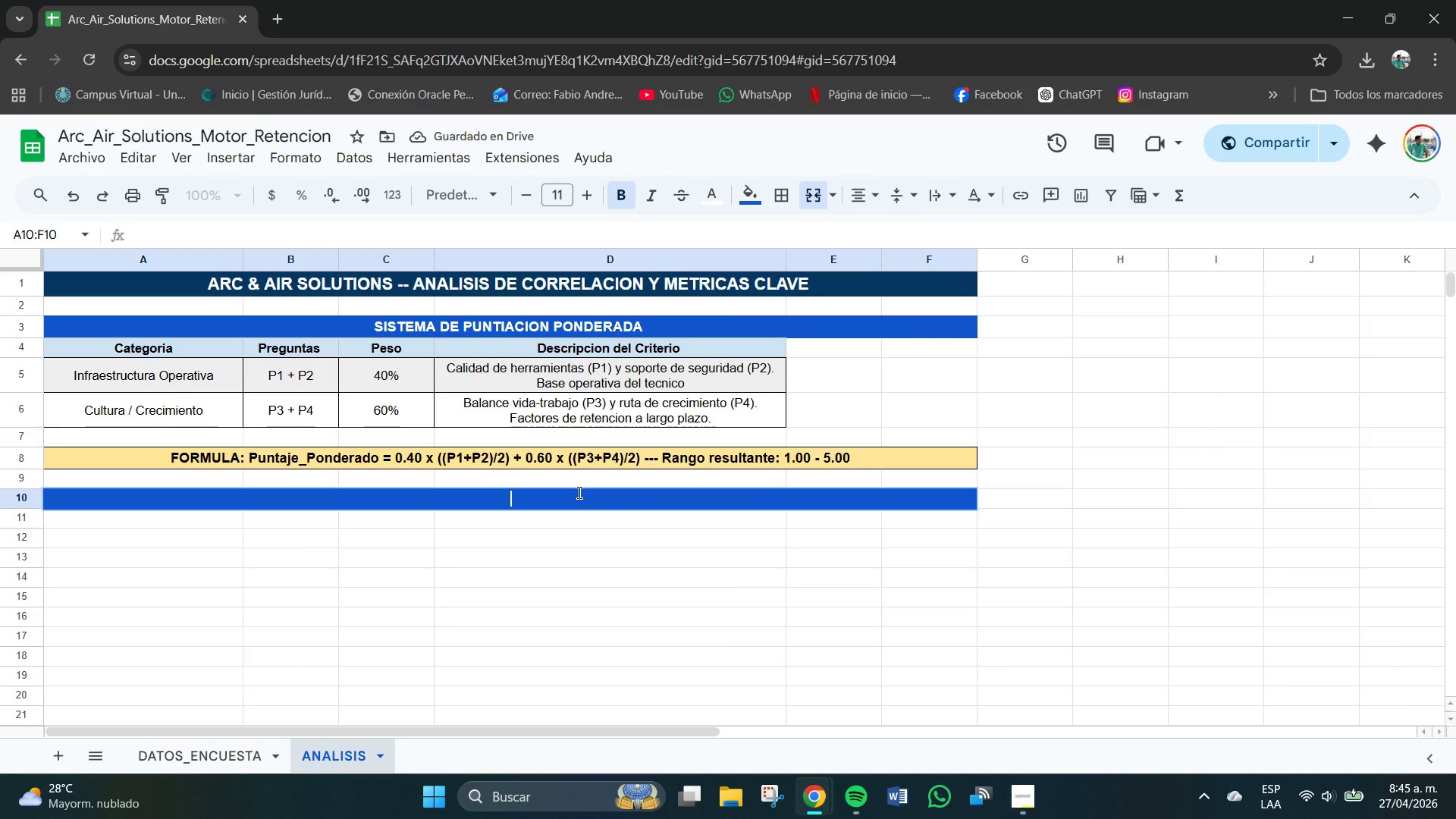 
type(KPls GOBLA)
key(Backspace)
key(Backspace)
key(Backspace)
type(AB)
key(Backspace)
key(Backspace)
key(Backspace)
type(LOBALES -- Calculadora automaticamn)
 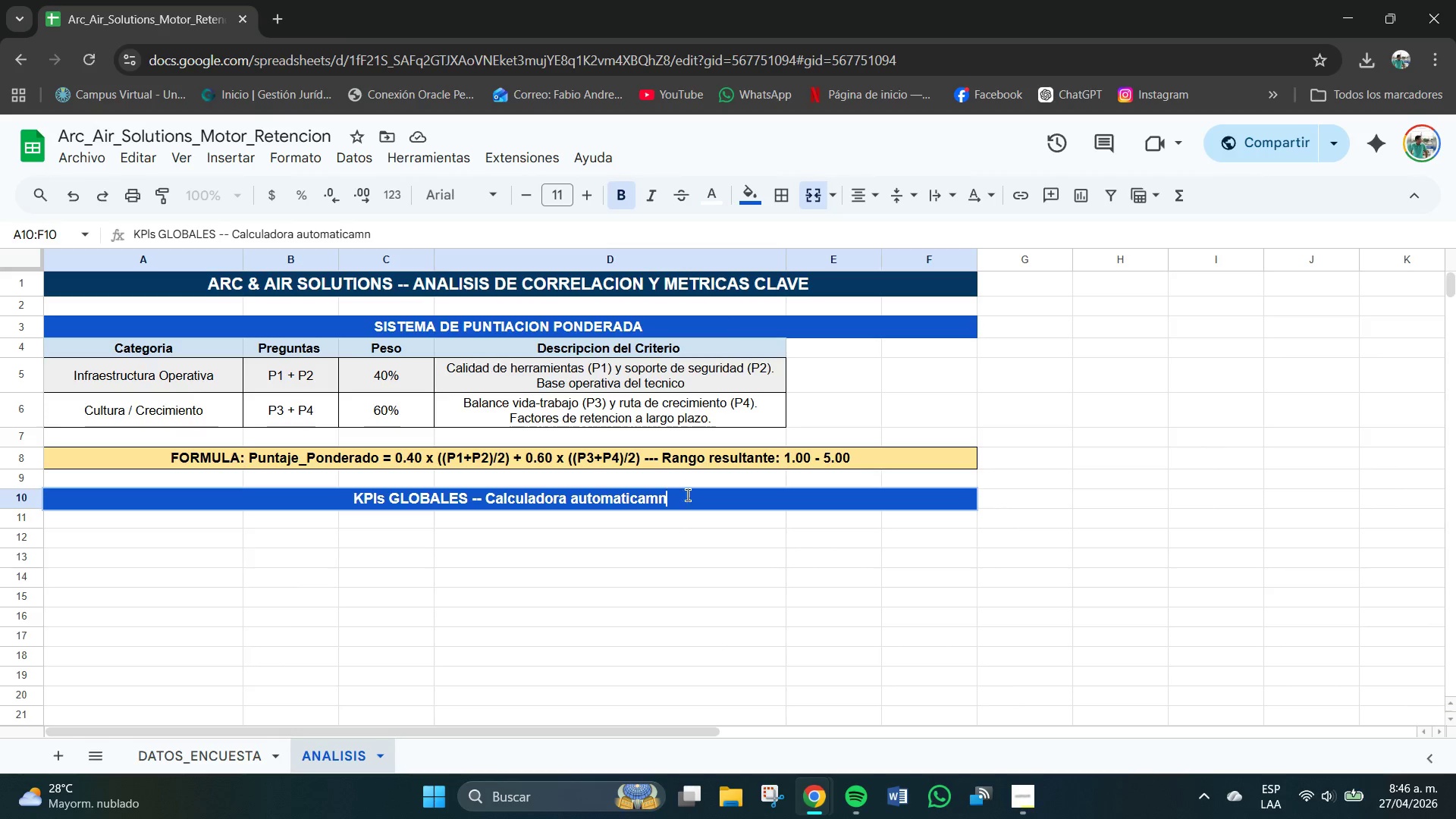 
key(Backspace)
type(ente desde los 140)
key(Backspace)
key(Backspace)
type(5o)
 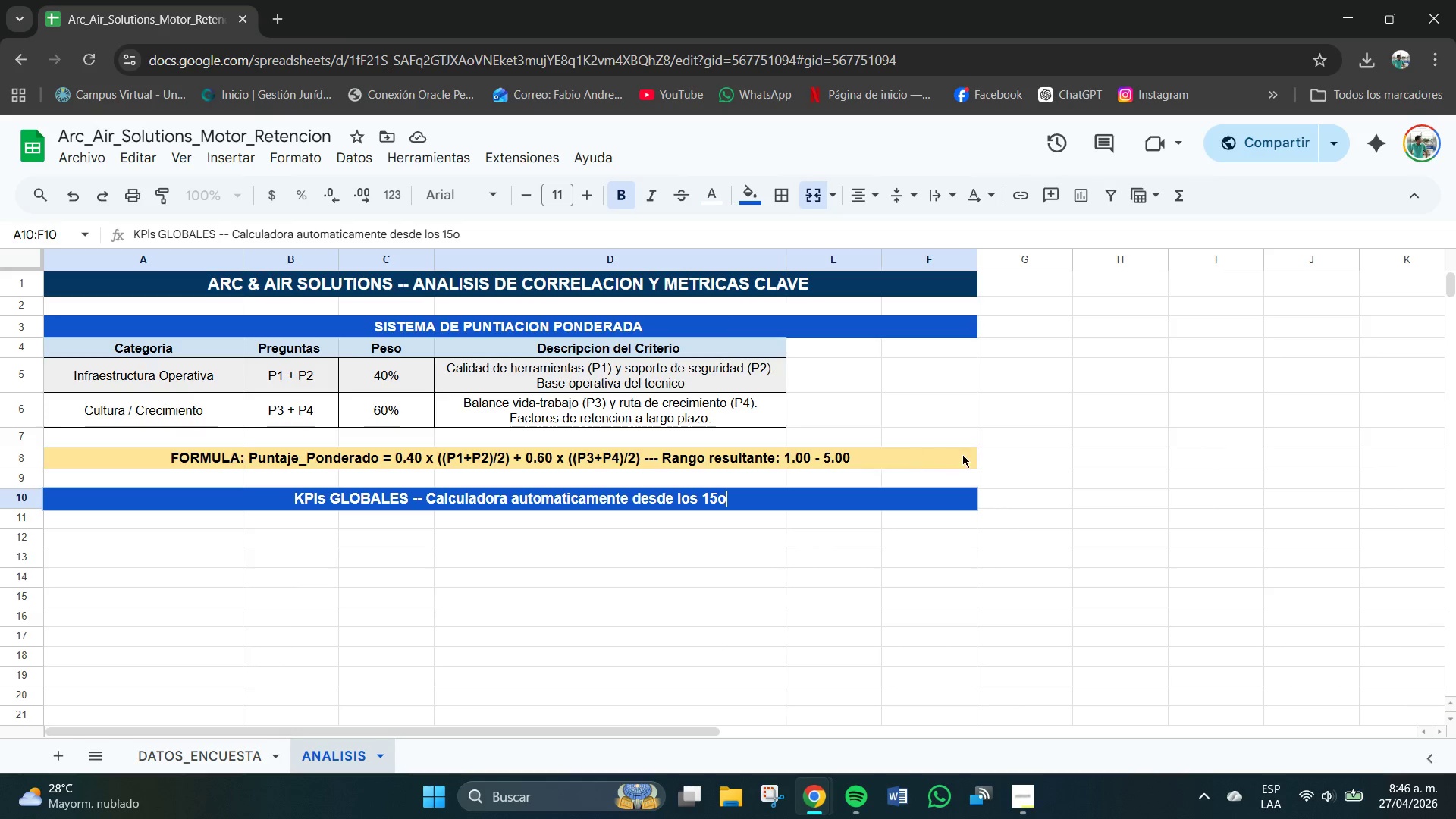 
key(Backspace)
type(0 e)
key(Backspace)
type(registros reales)
 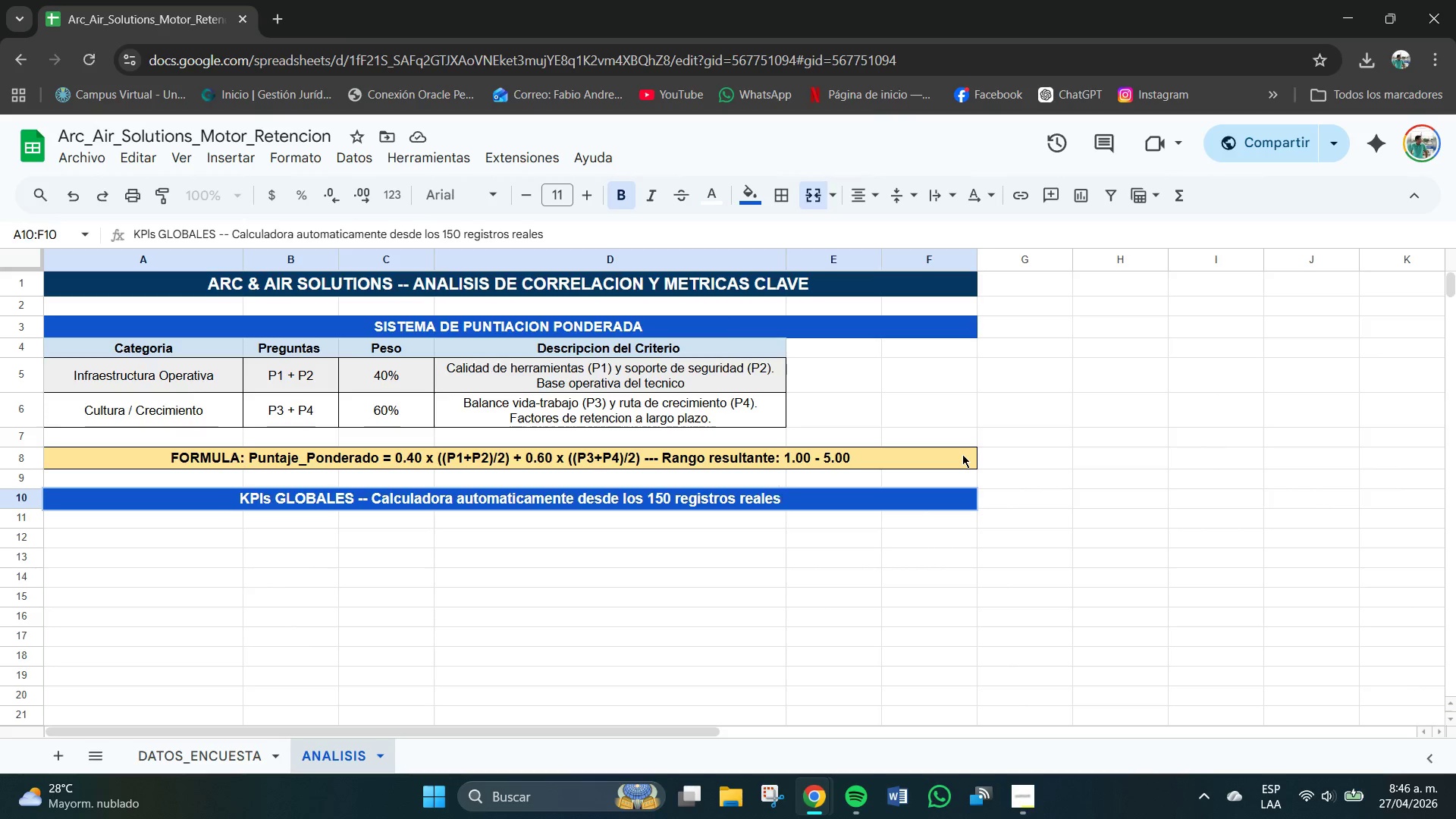 
left_click([648, 573])
 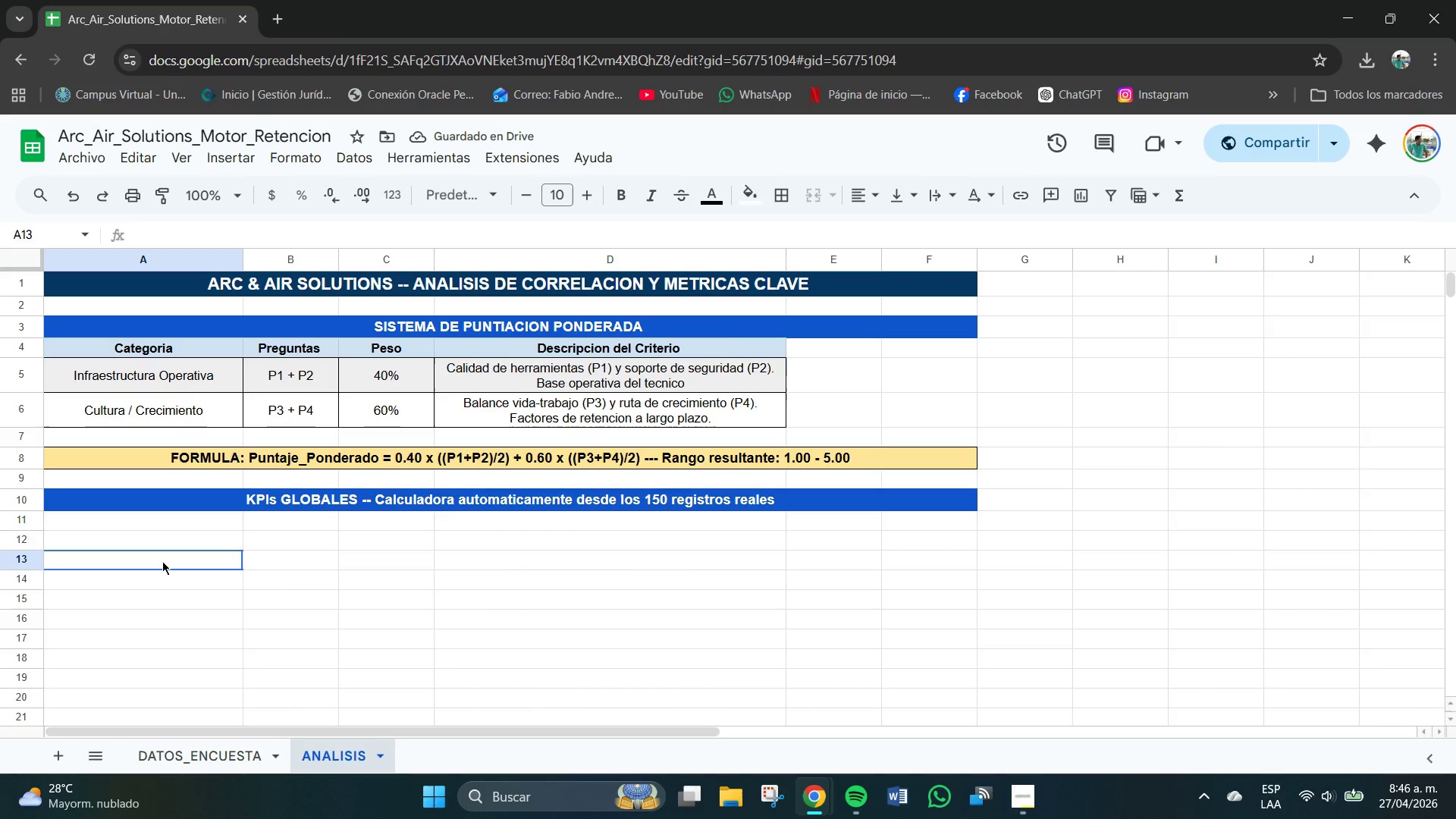 
double_click([133, 532])
 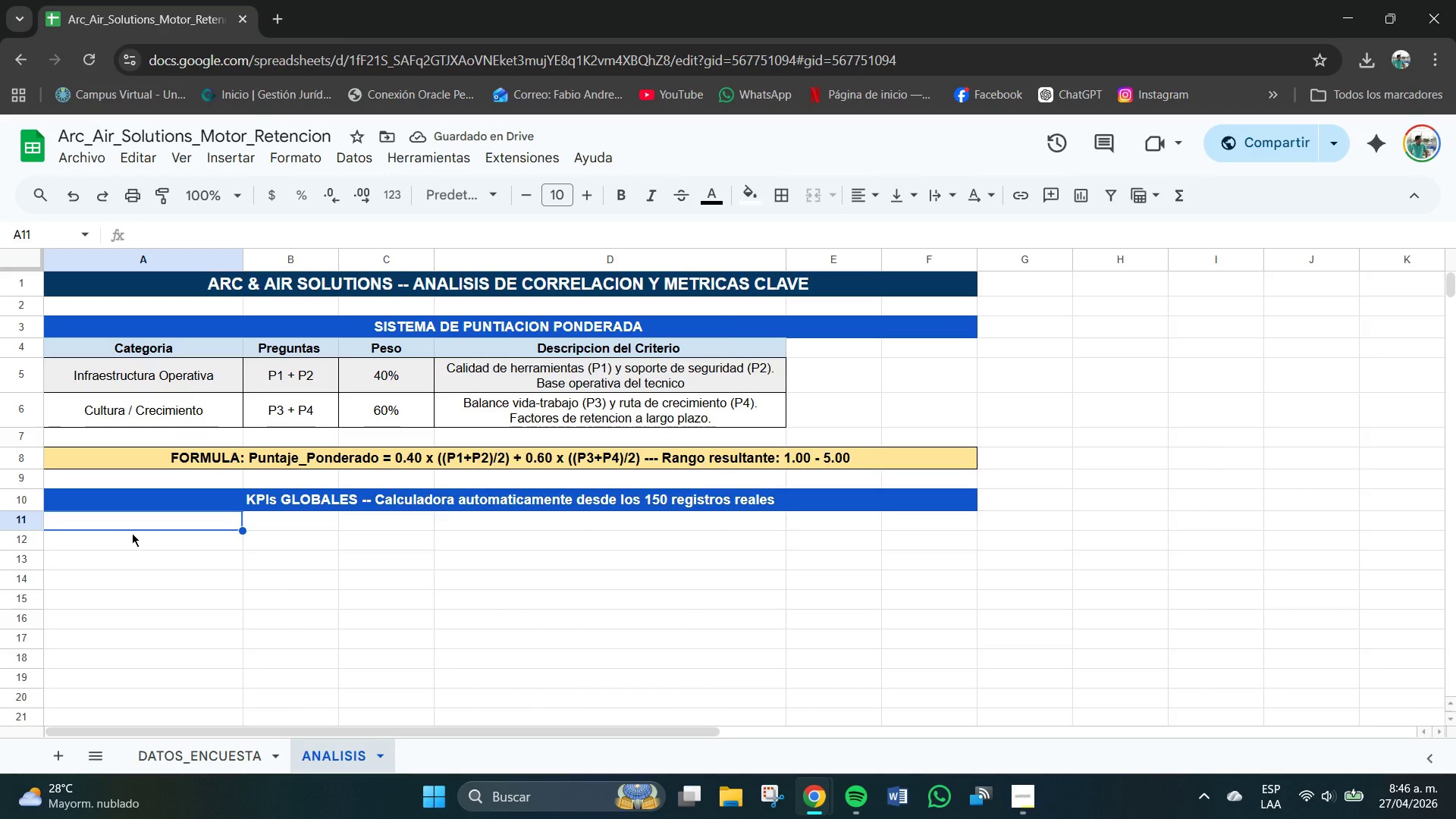 
left_click_drag(start_coordinate=[132, 533], to_coordinate=[266, 532])
 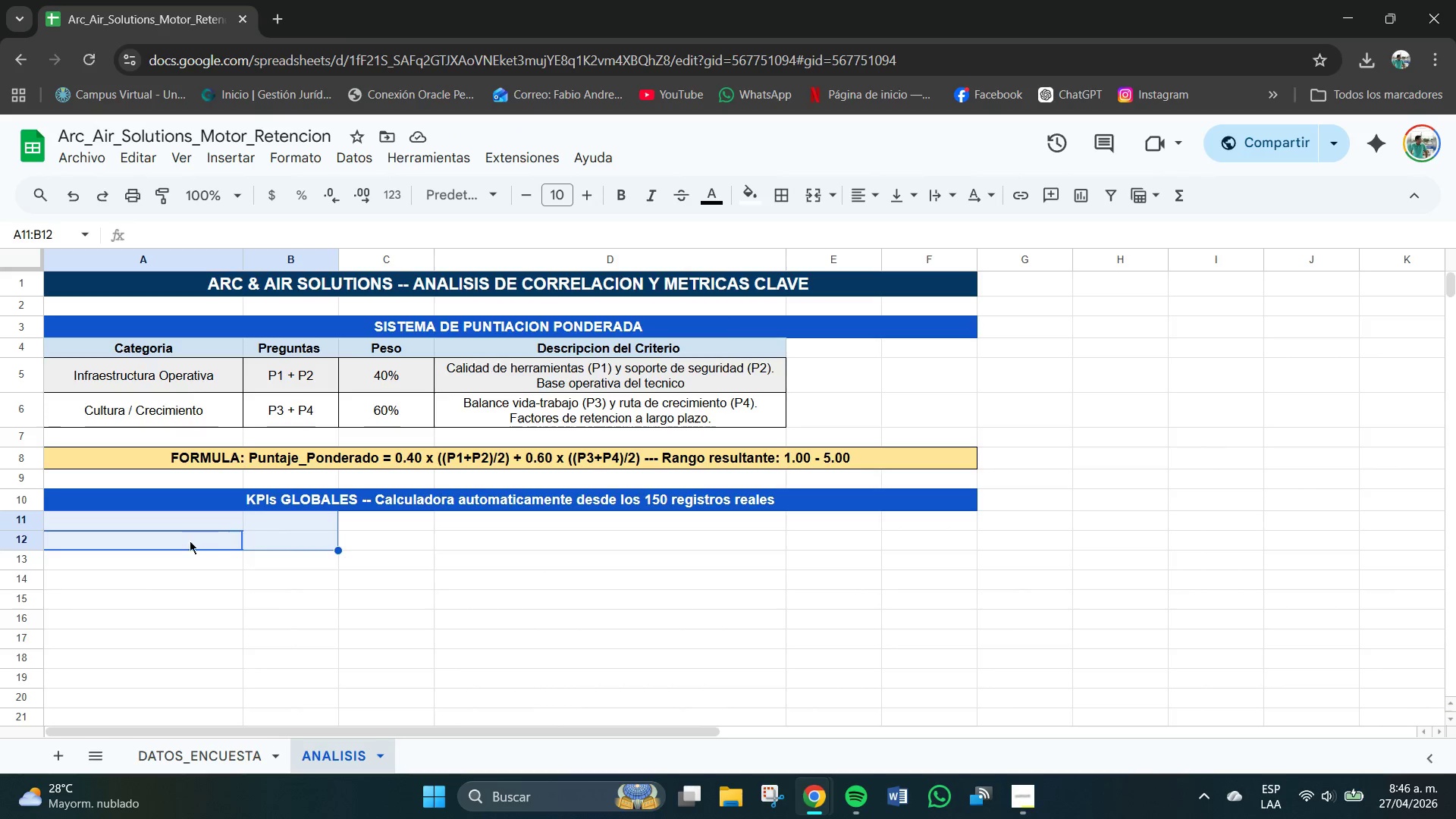 
left_click([139, 578])
 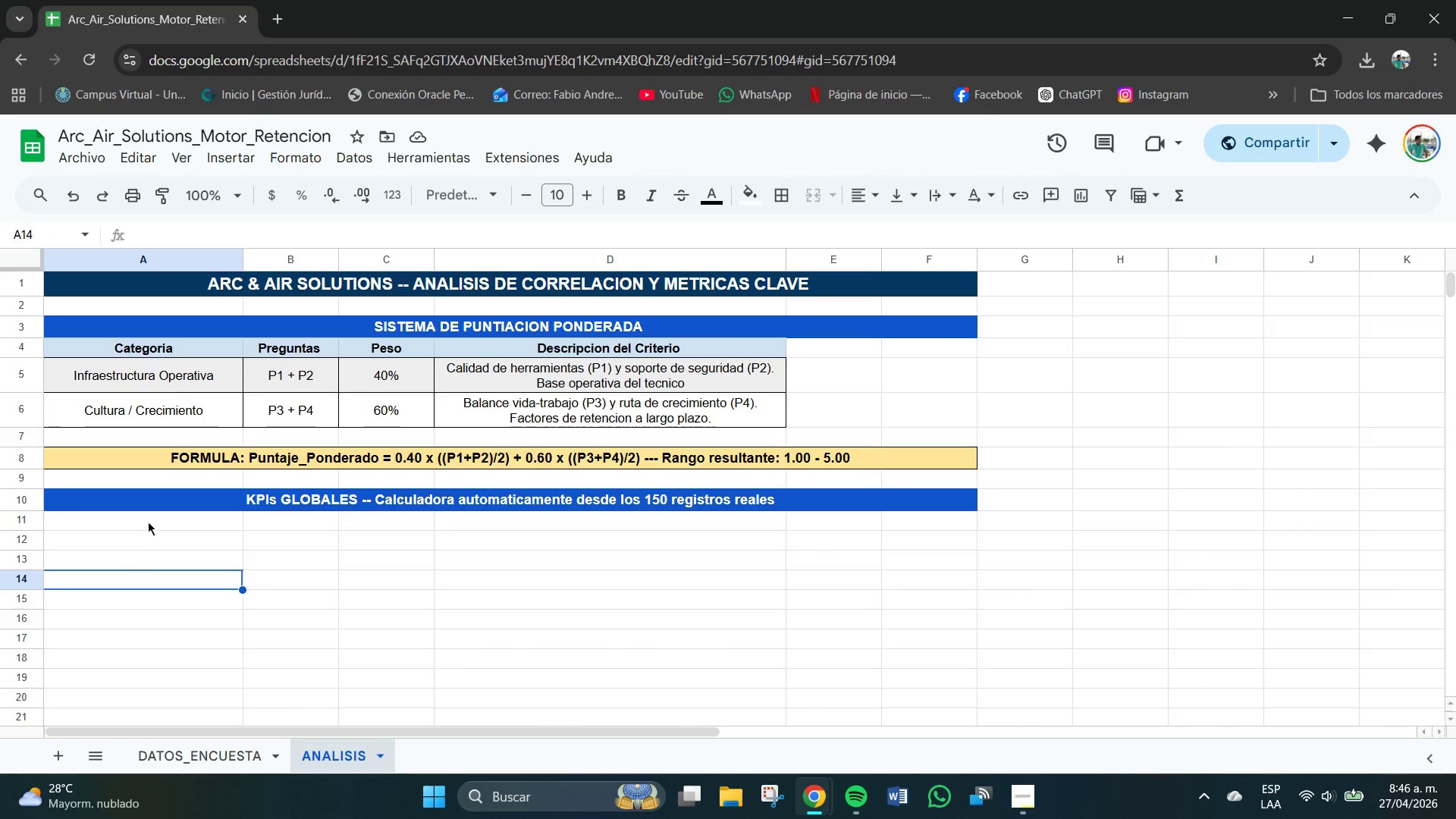 
left_click_drag(start_coordinate=[149, 522], to_coordinate=[628, 519])
 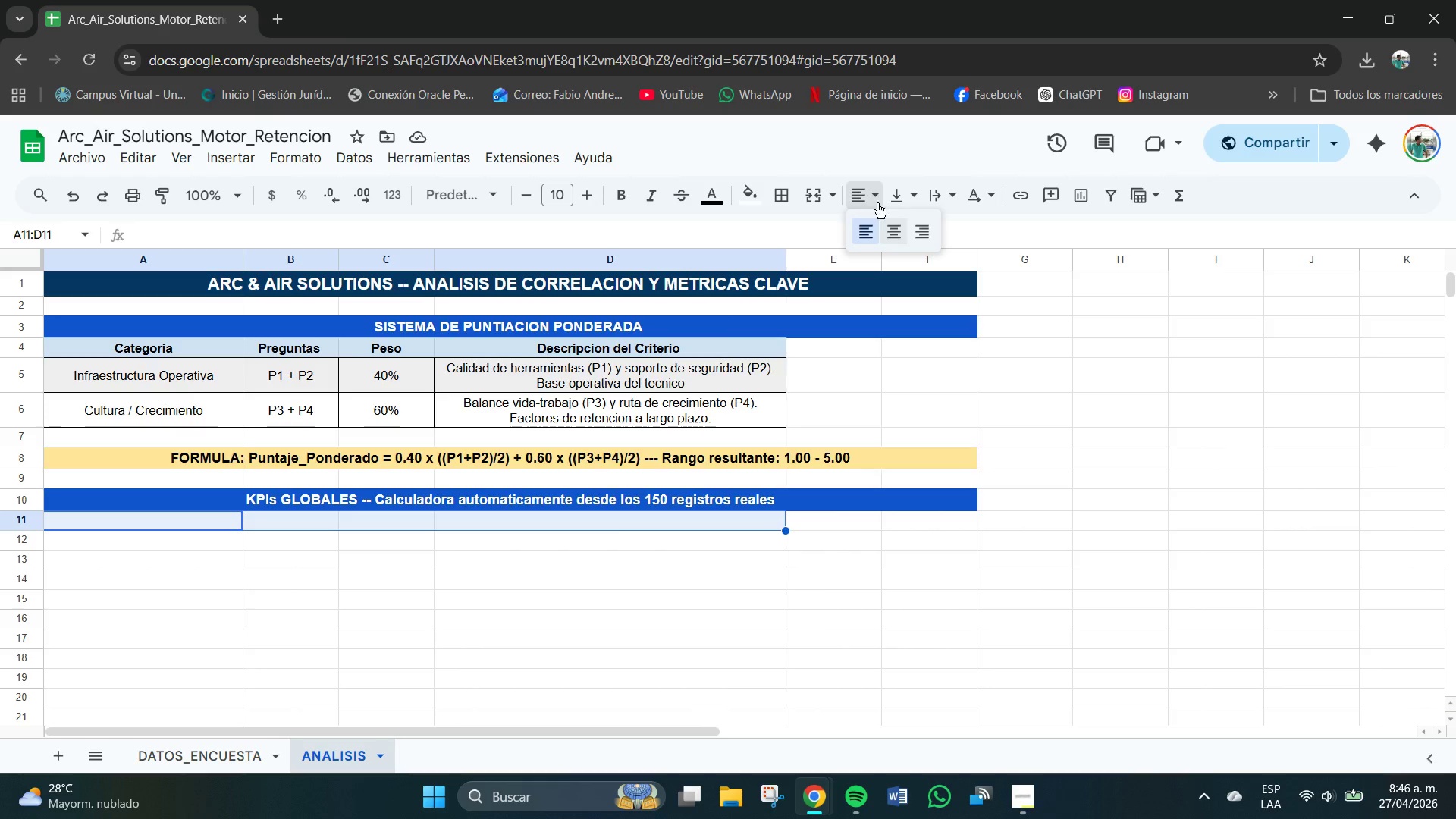 
double_click([902, 183])
 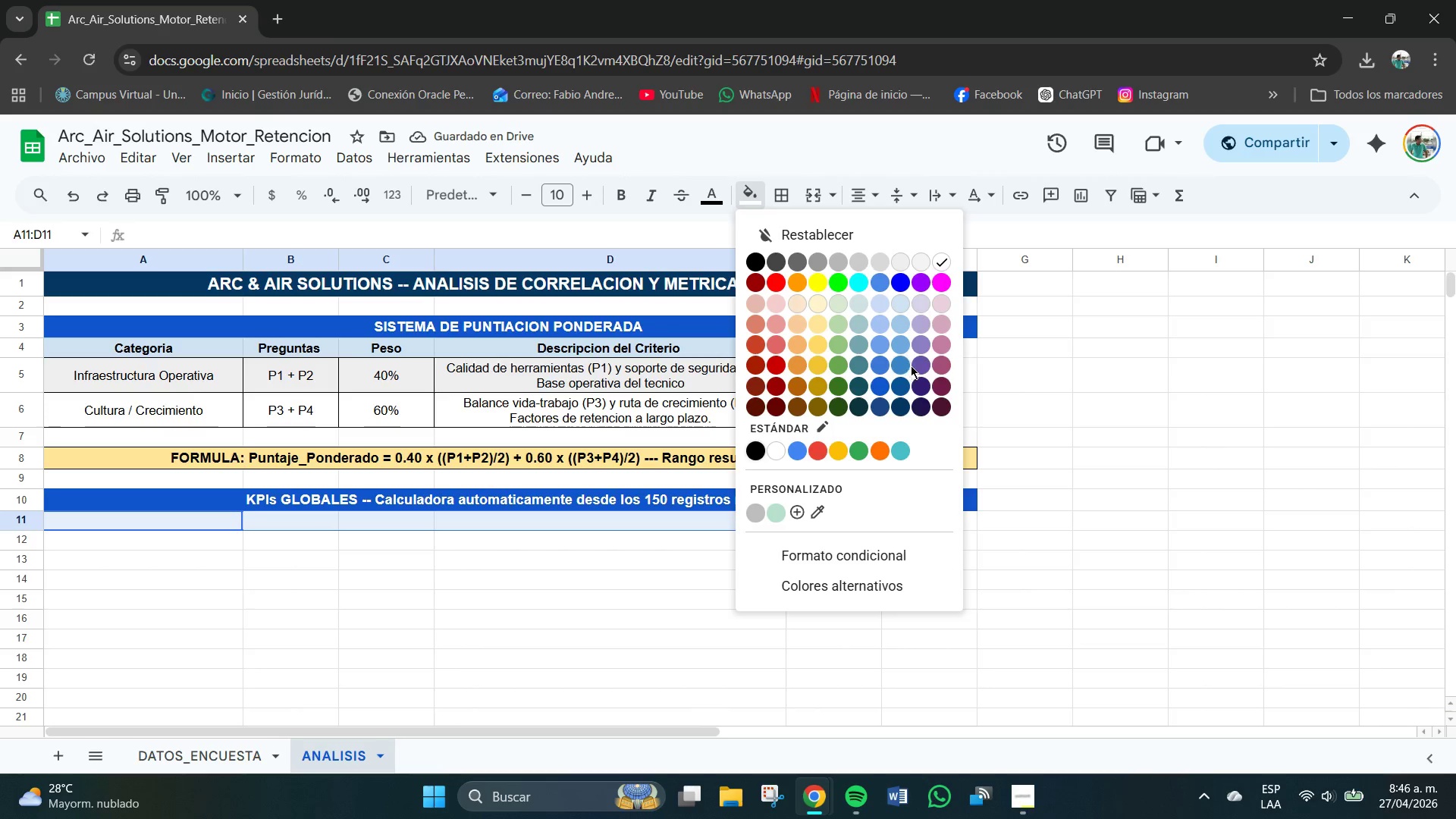 
wait(7.7)
 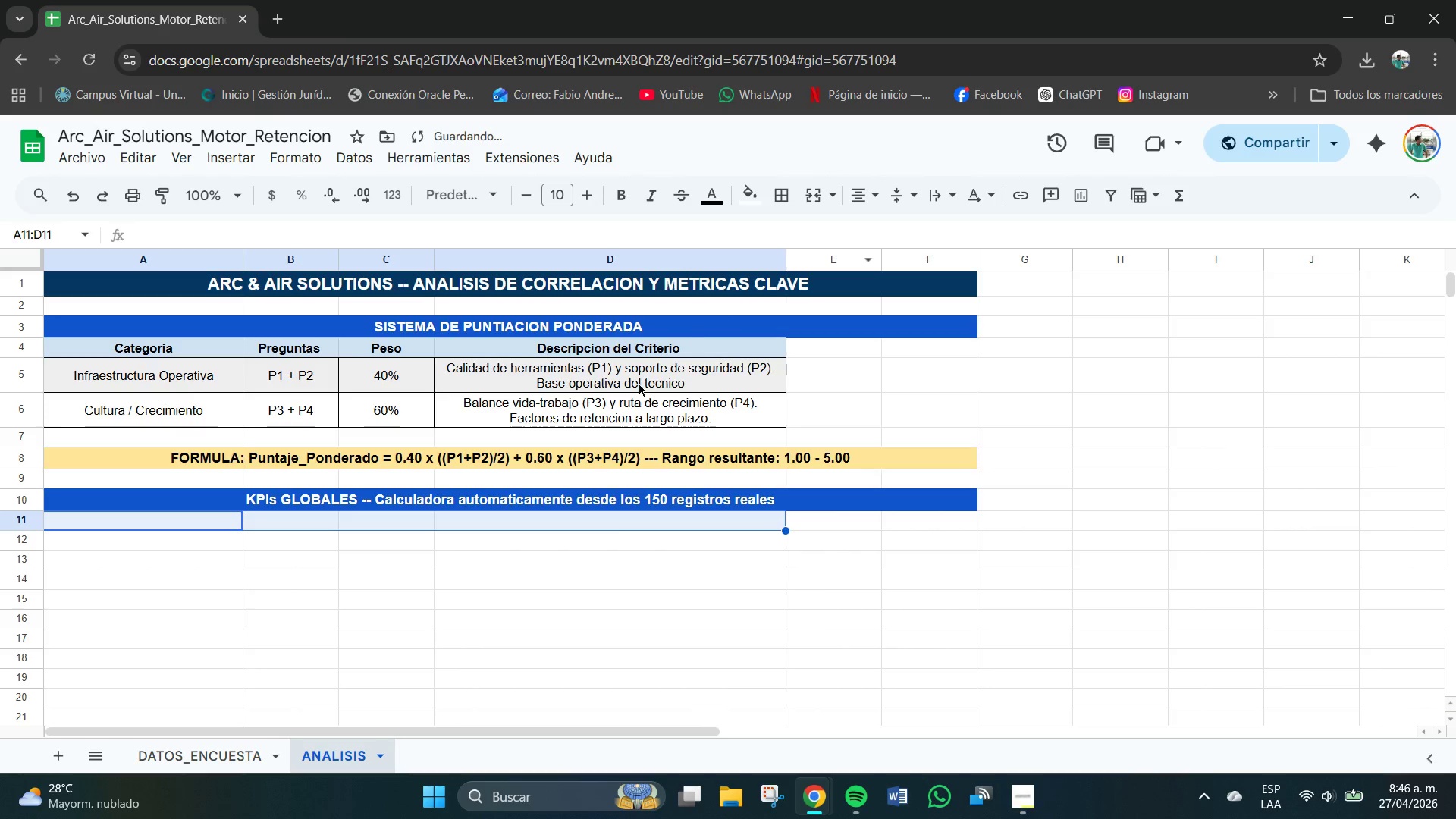 
left_click([563, 552])
 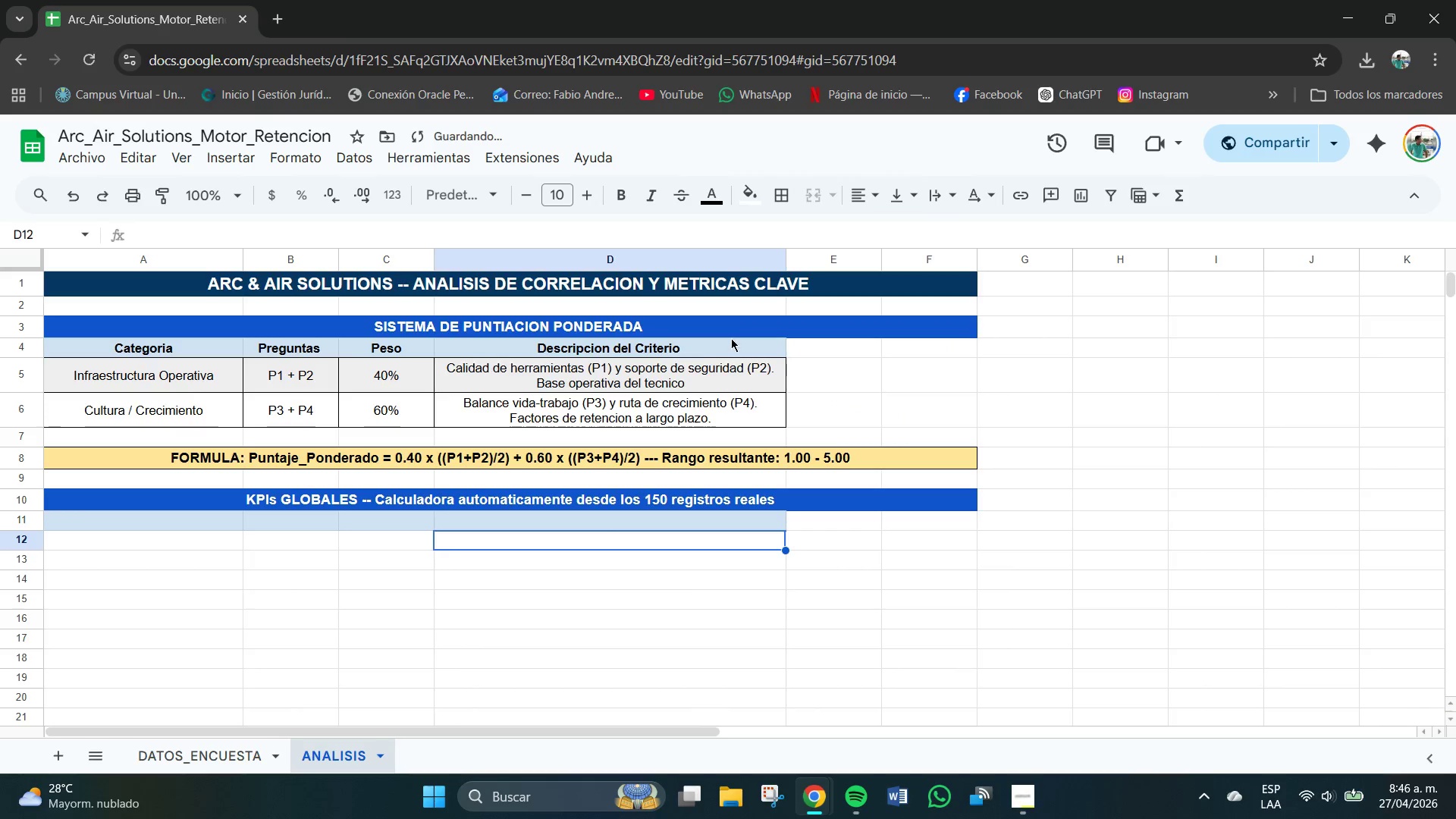 
left_click([724, 343])
 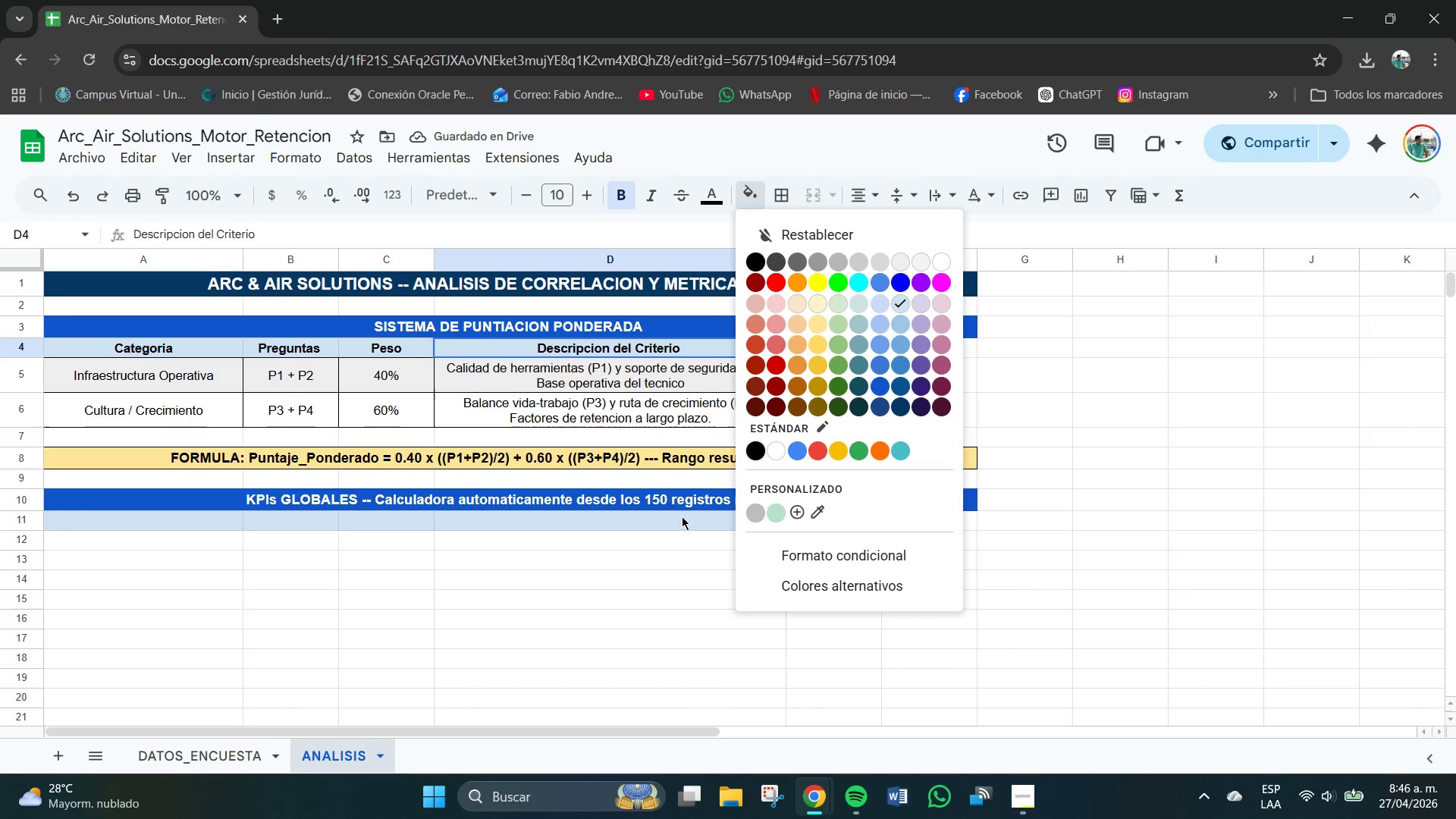 
left_click([673, 516])
 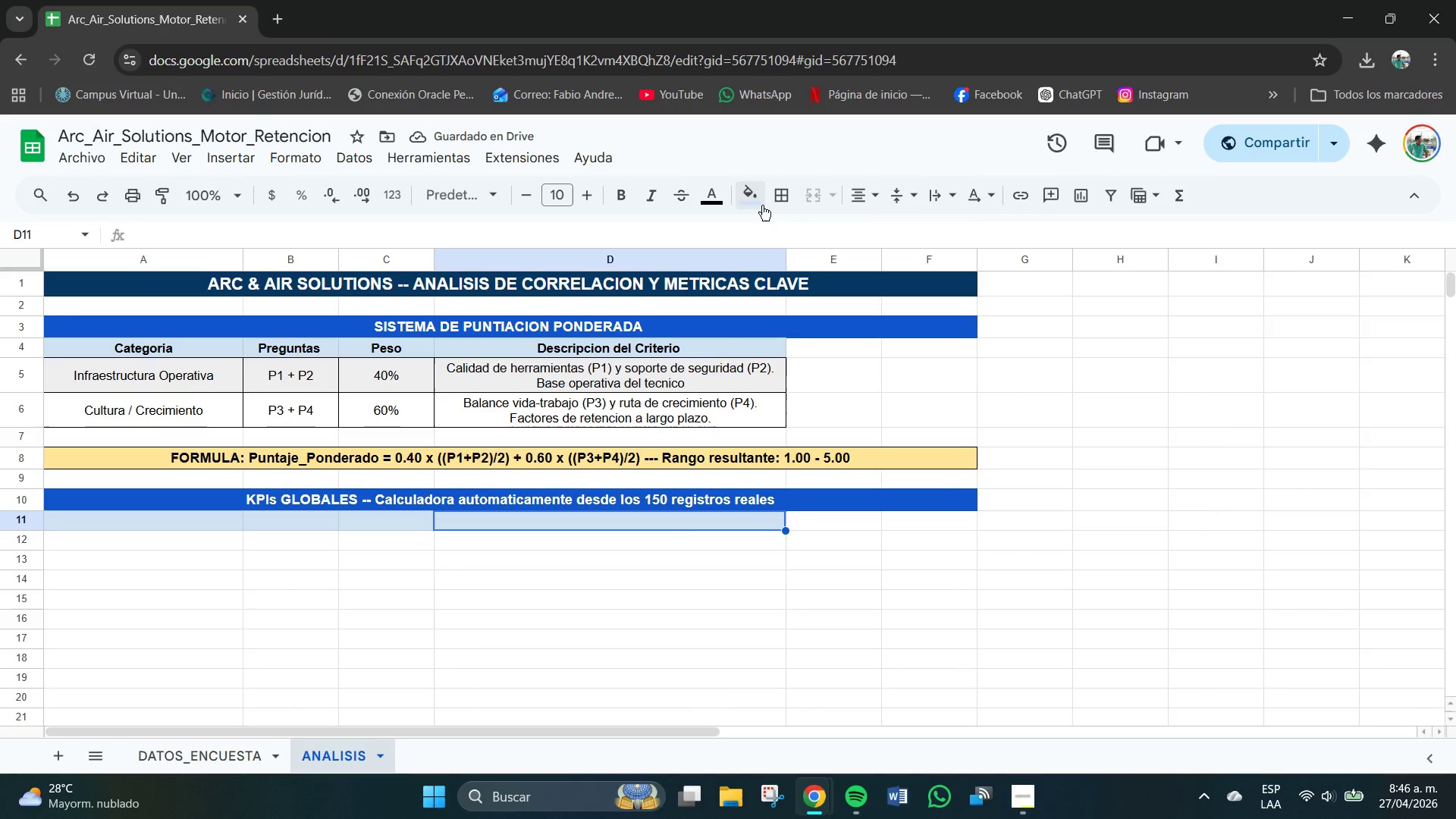 
left_click([752, 198])
 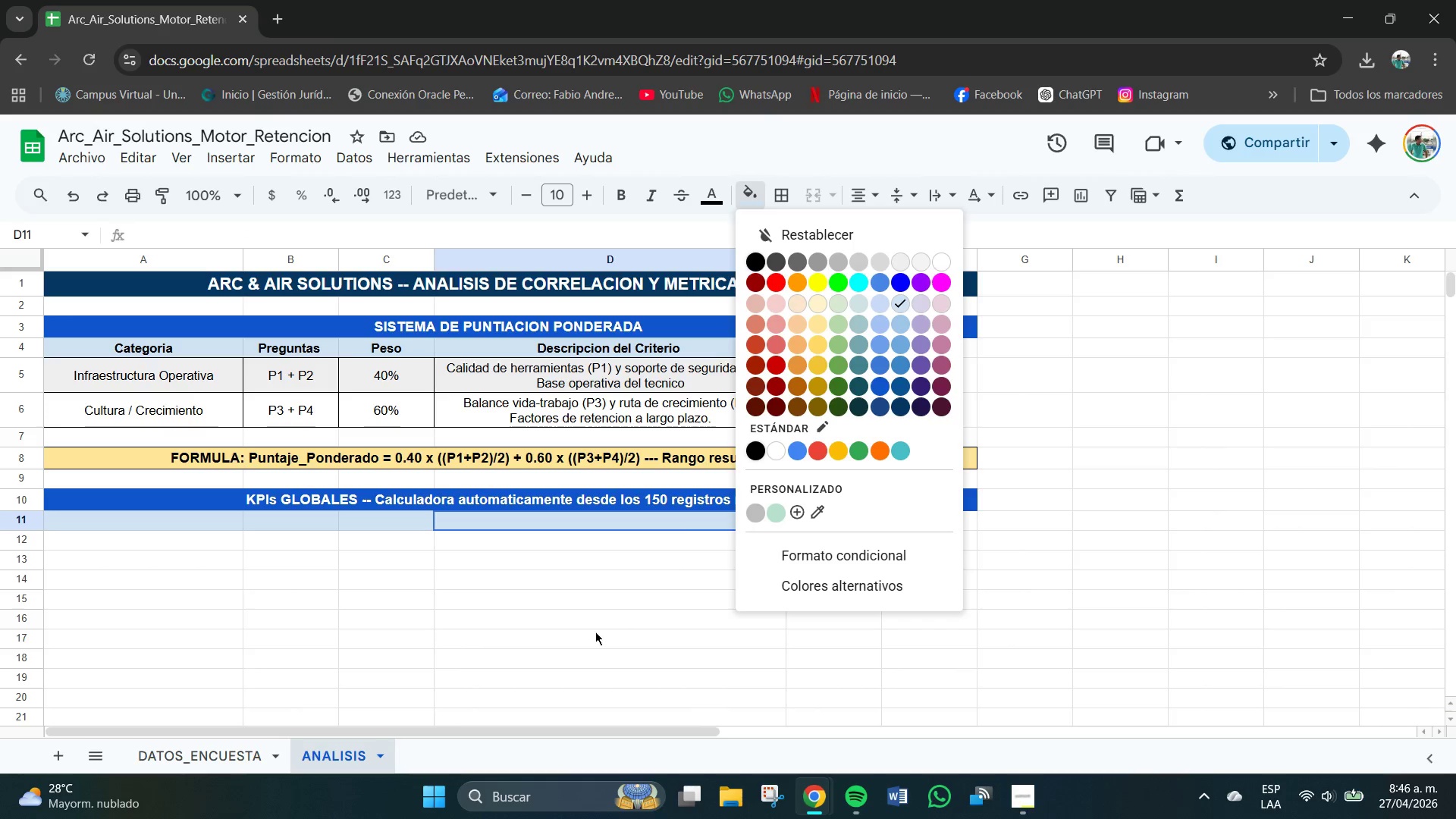 
left_click([585, 632])
 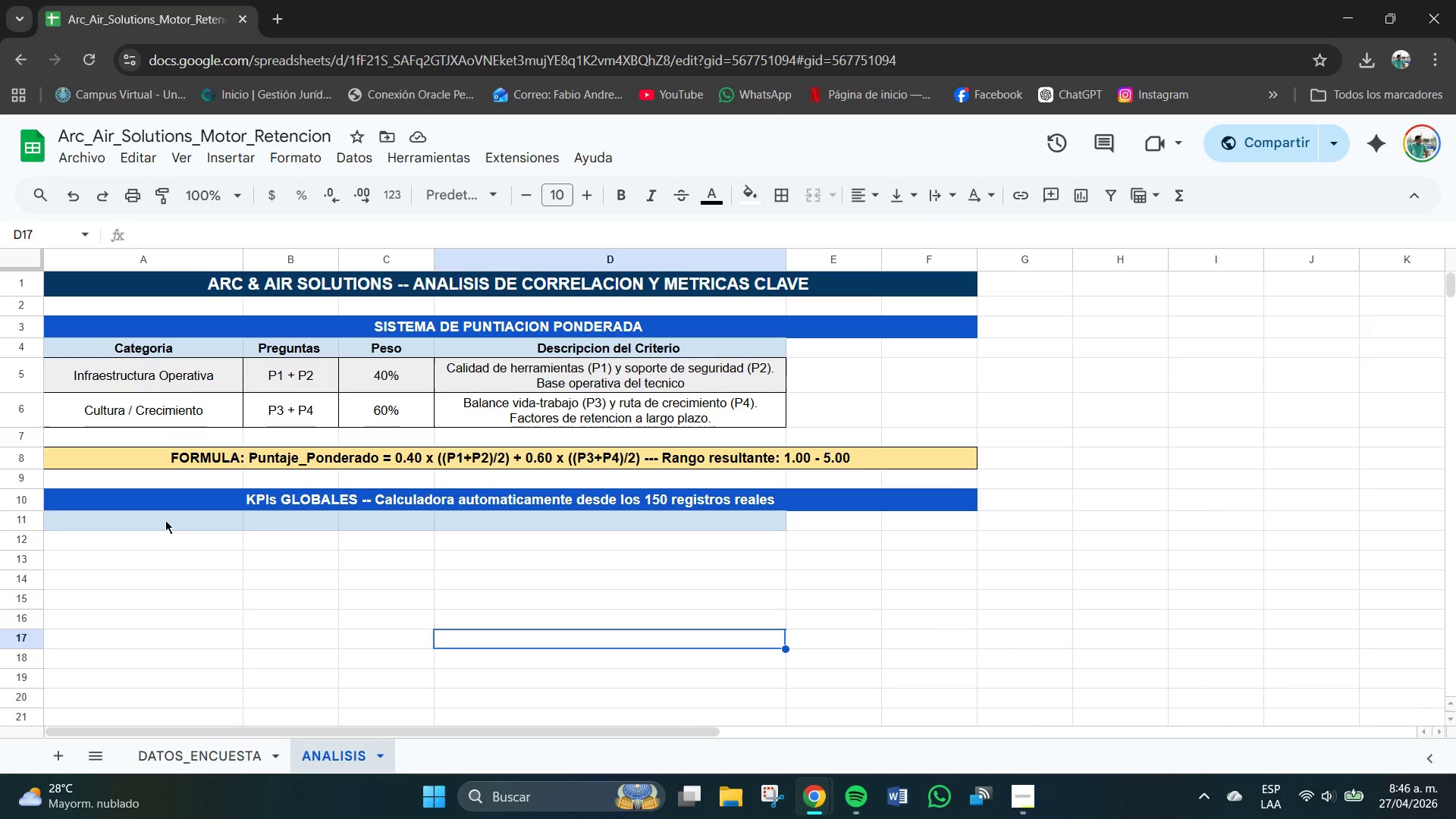 
left_click([165, 520])
 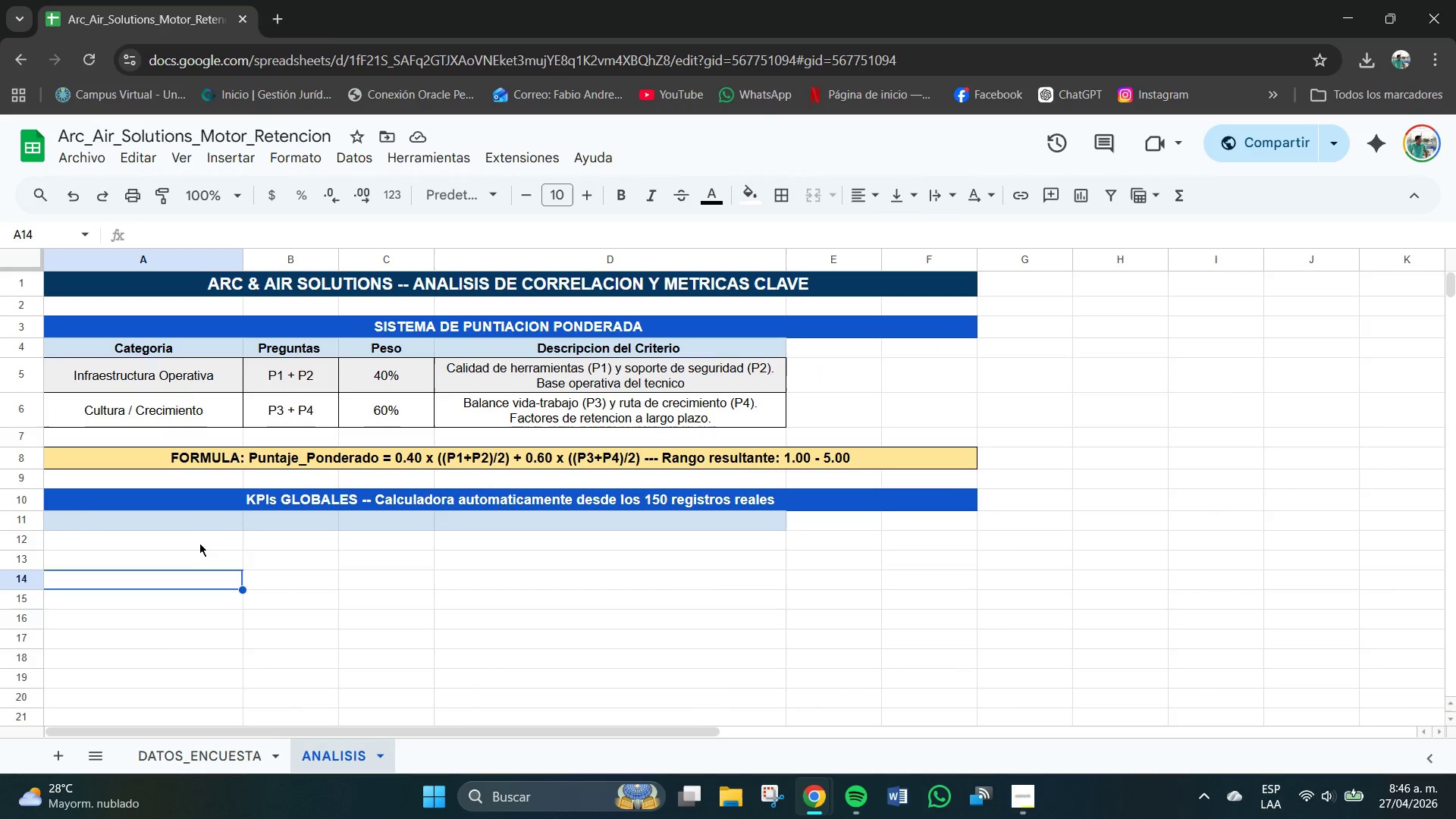 
left_click_drag(start_coordinate=[205, 526], to_coordinate=[566, 519])
 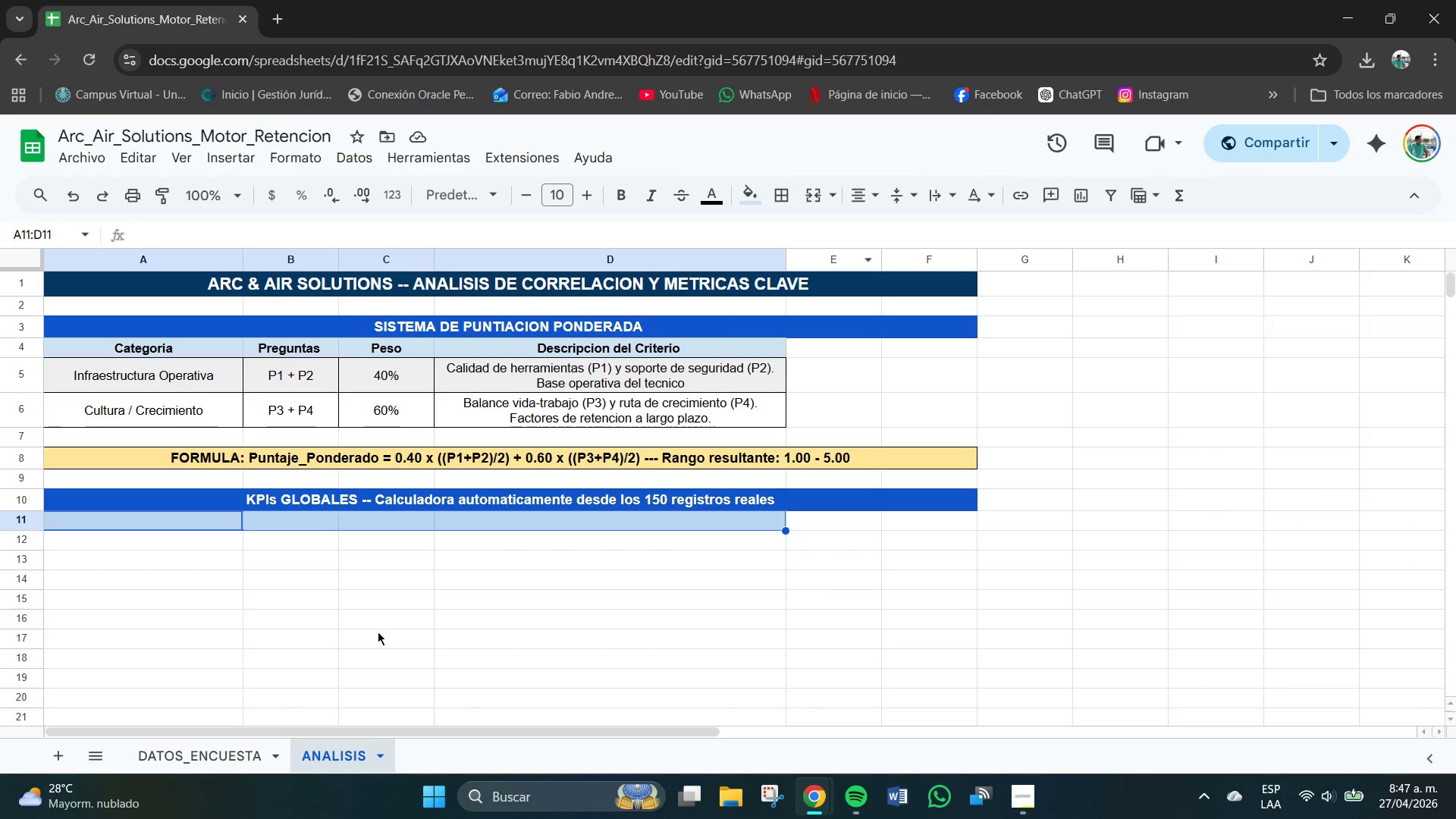 
left_click([716, 197])
 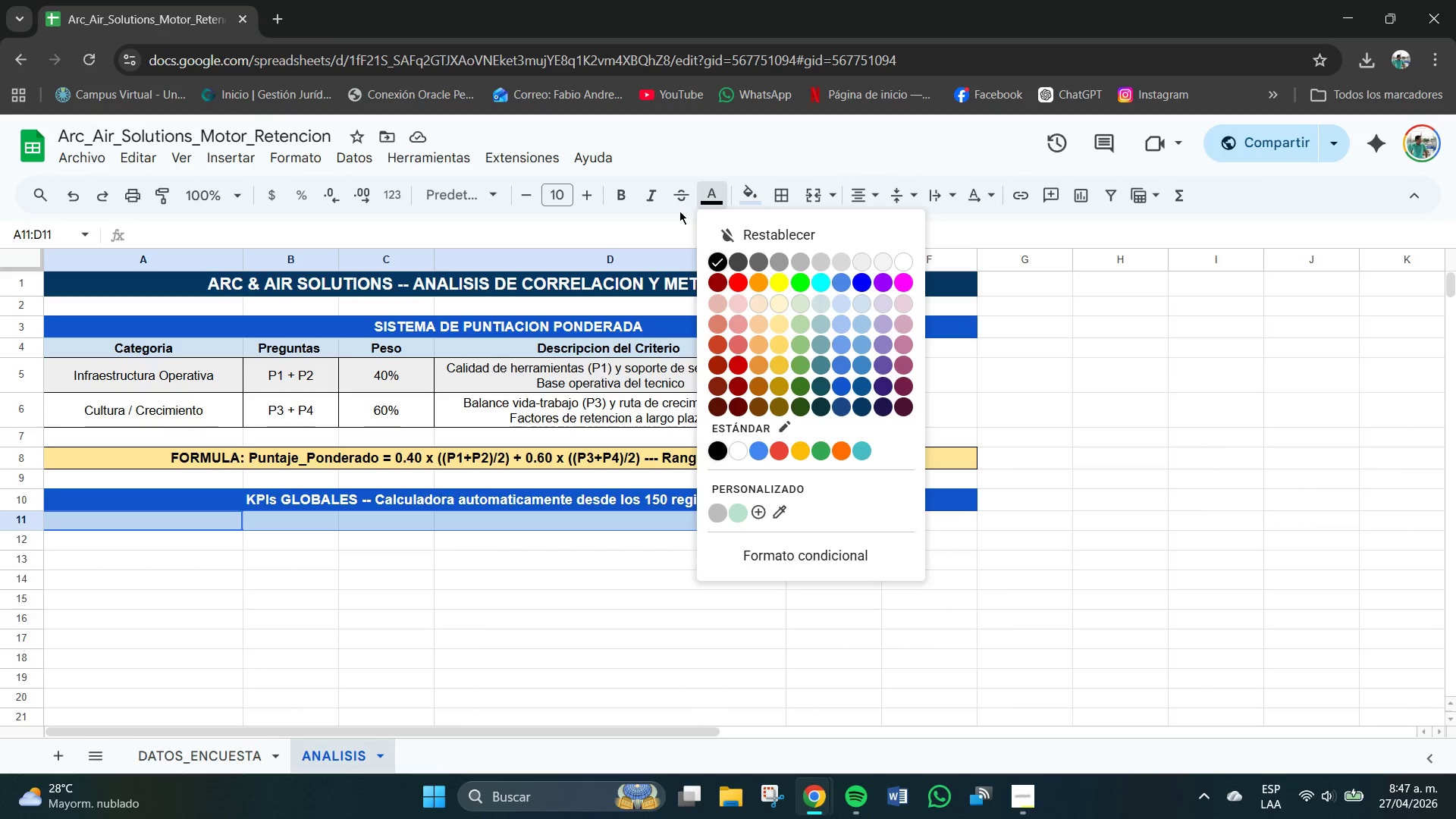 
left_click([627, 194])
 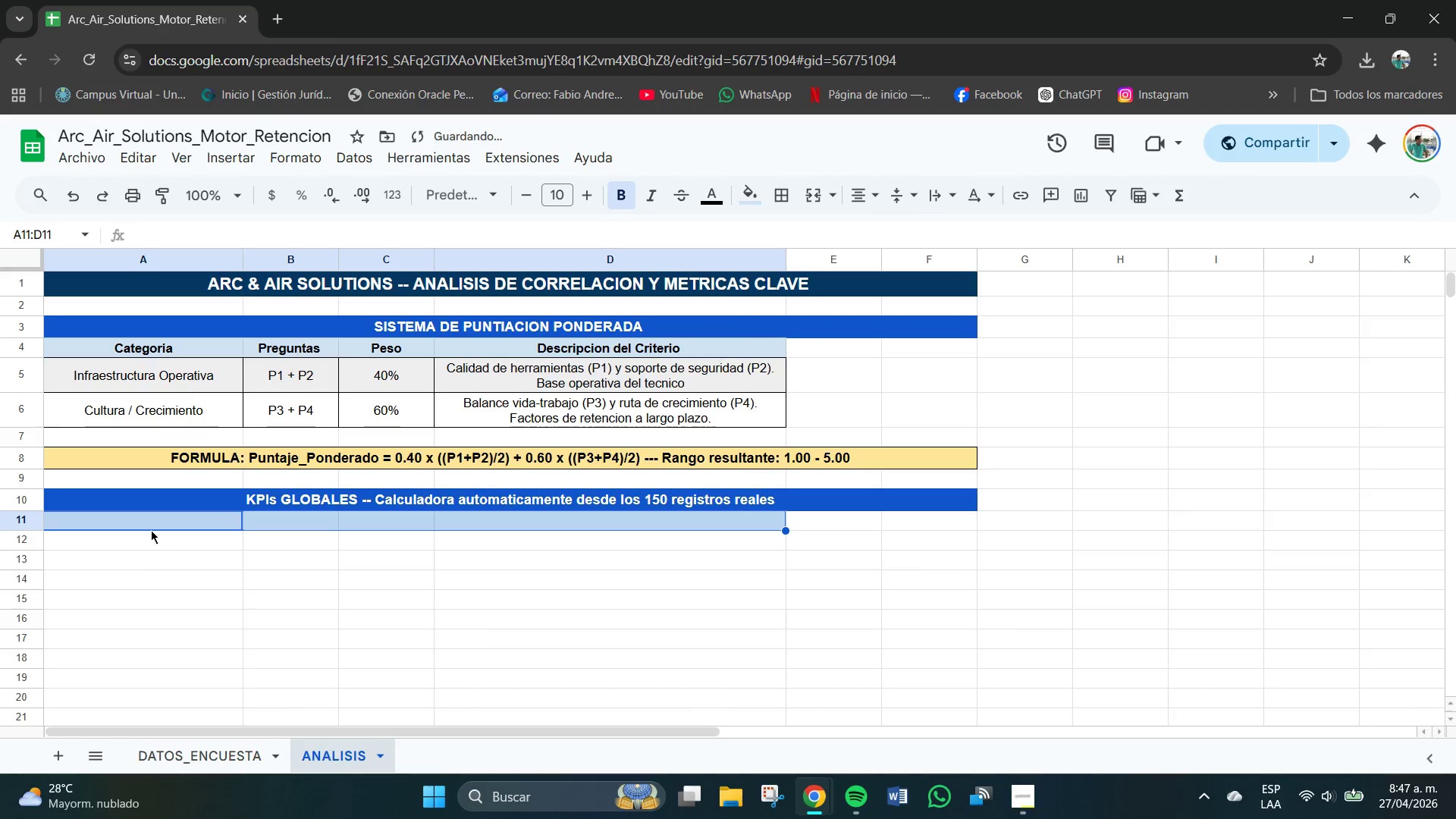 
double_click([152, 524])
 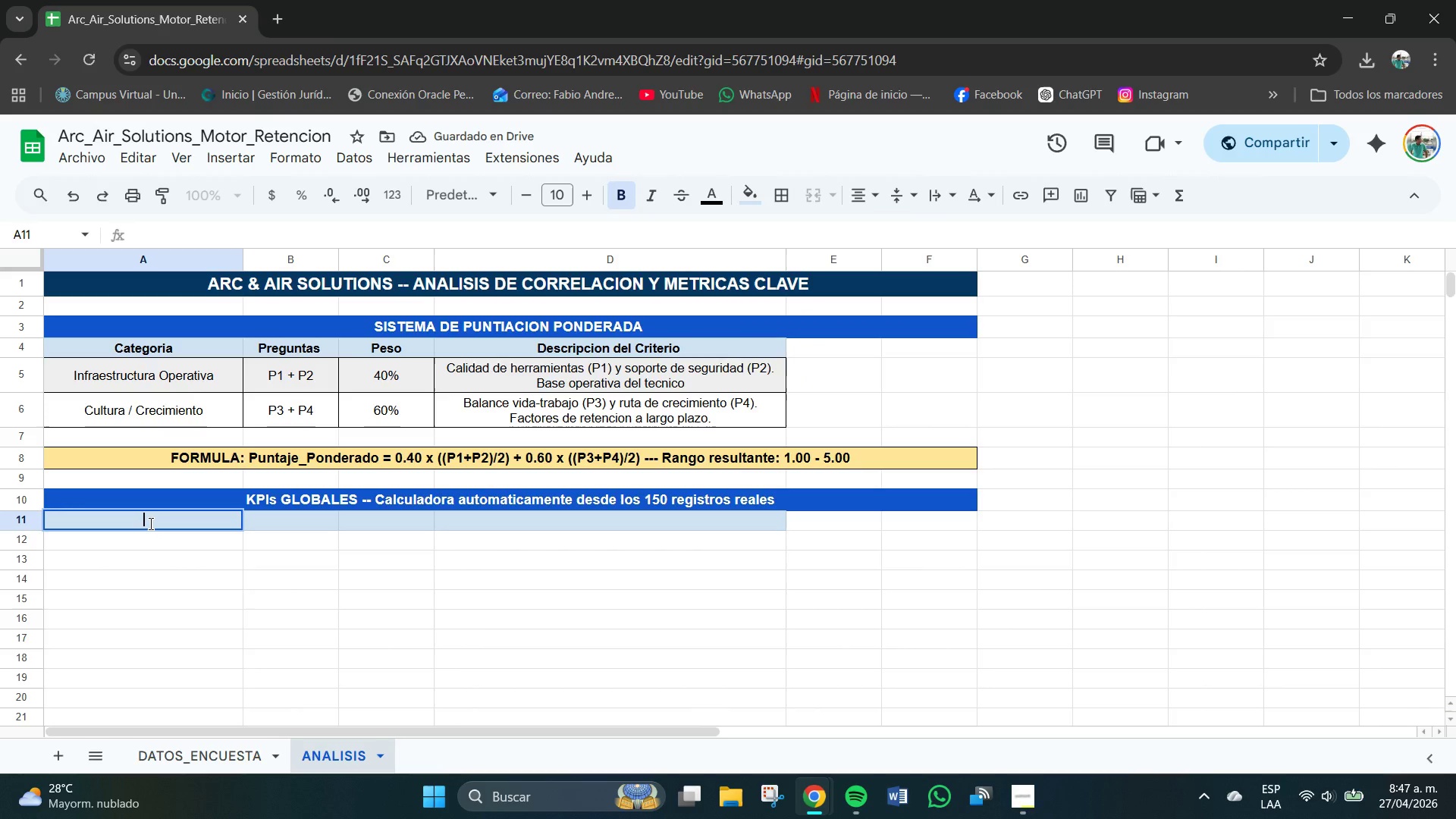 
type(KPL)
key(Backspace)
key(Backspace)
key(Backspace)
type(PI)
 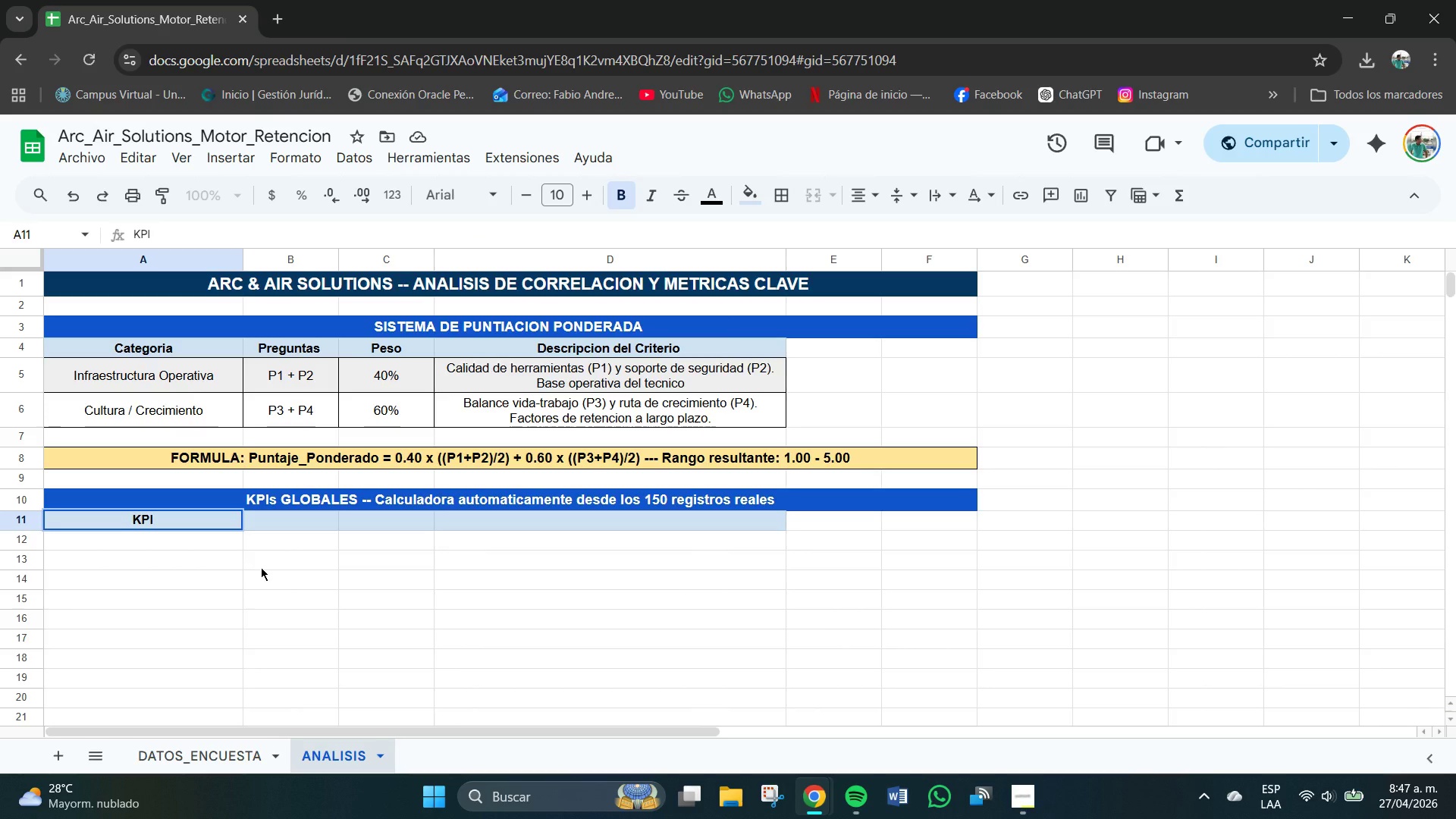 
key(Tab)
type(Valoer)
key(Backspace)
key(Backspace)
type(r)
key(Tab)
type(D)
key(Backspace)
type(Formato)
key(Tab)
type(Interpretacion & Benchmart)
key(Backspace)
key(Backspace)
type(rk)
 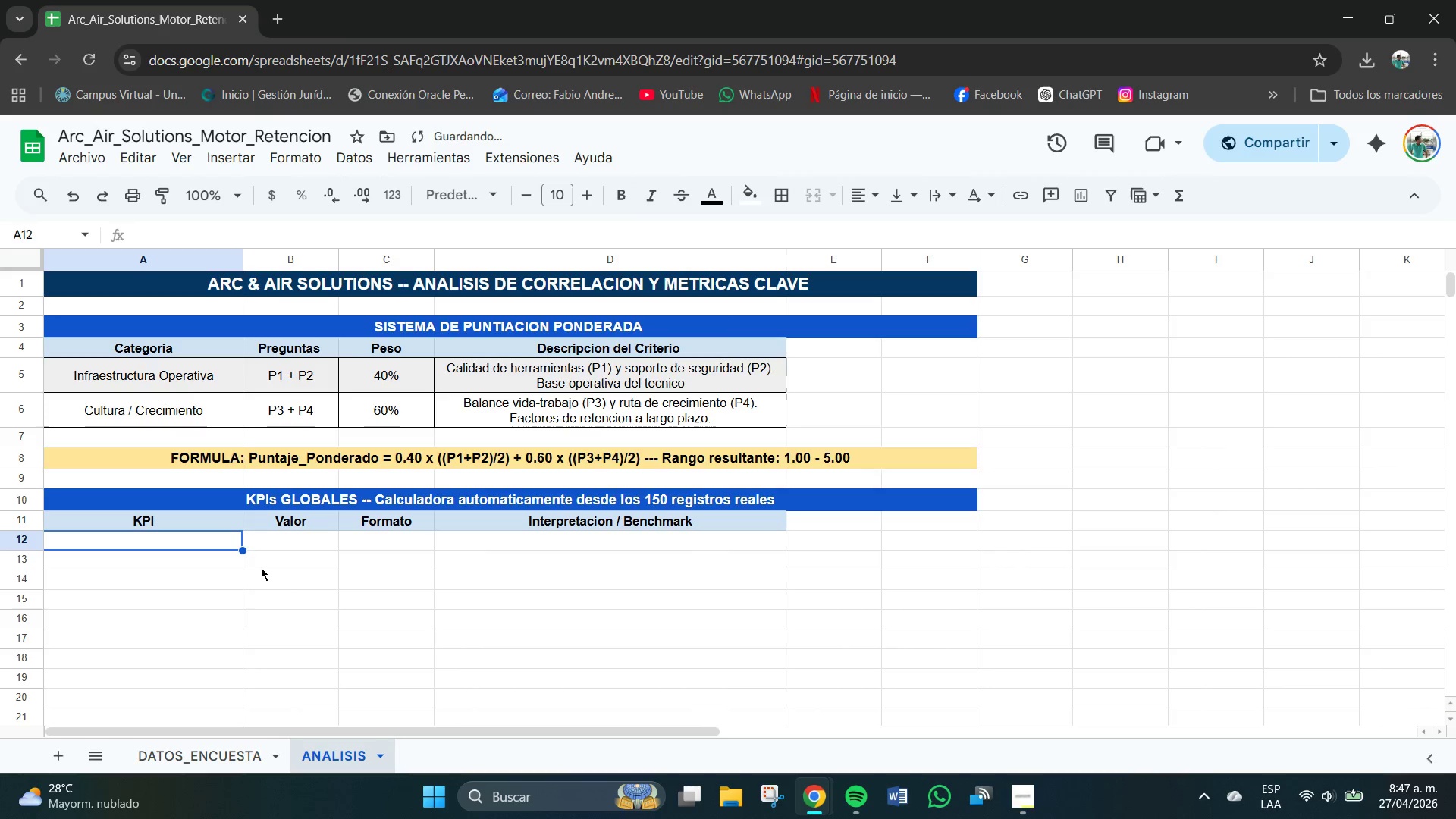 
 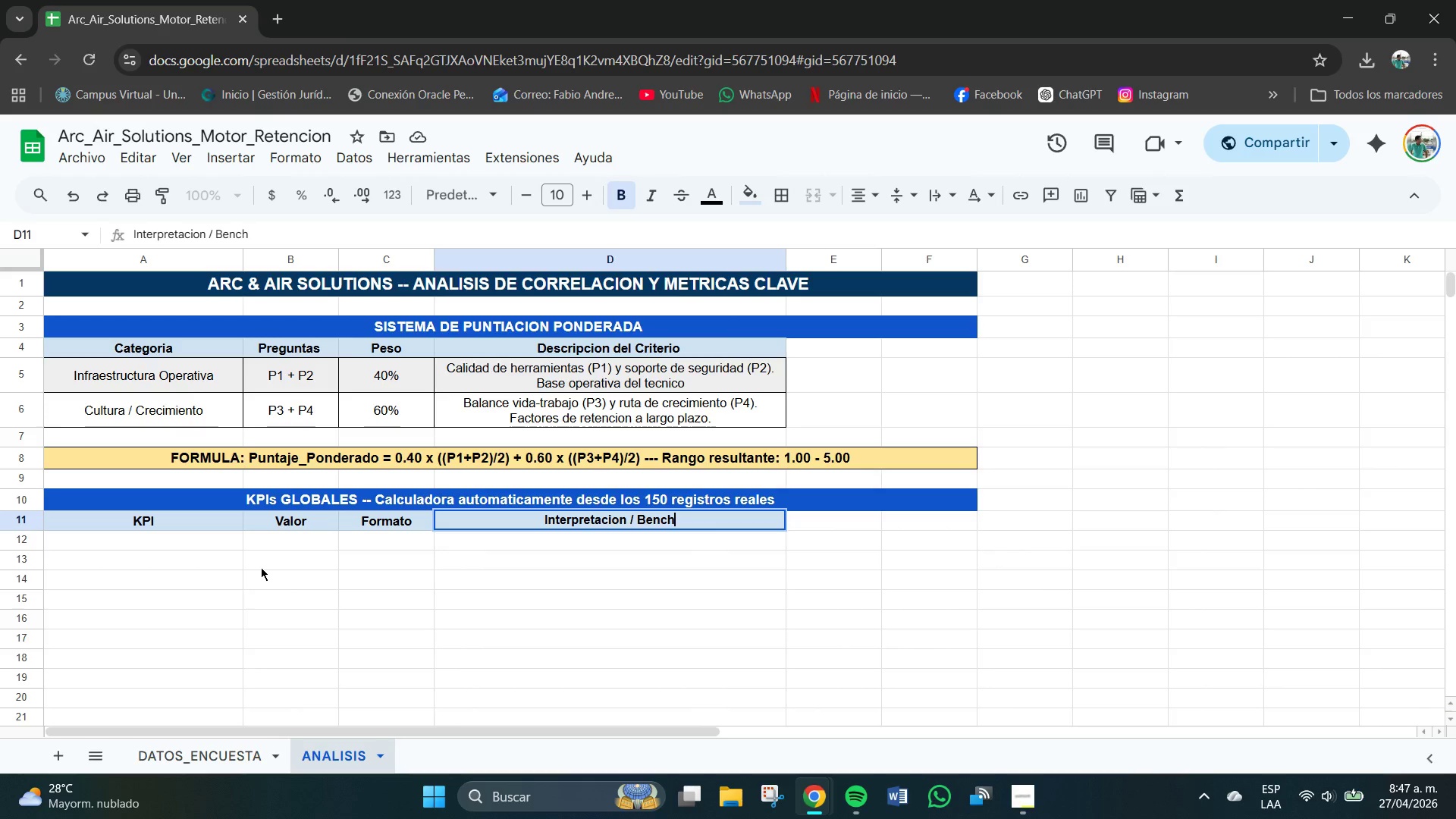 
key(Enter)
 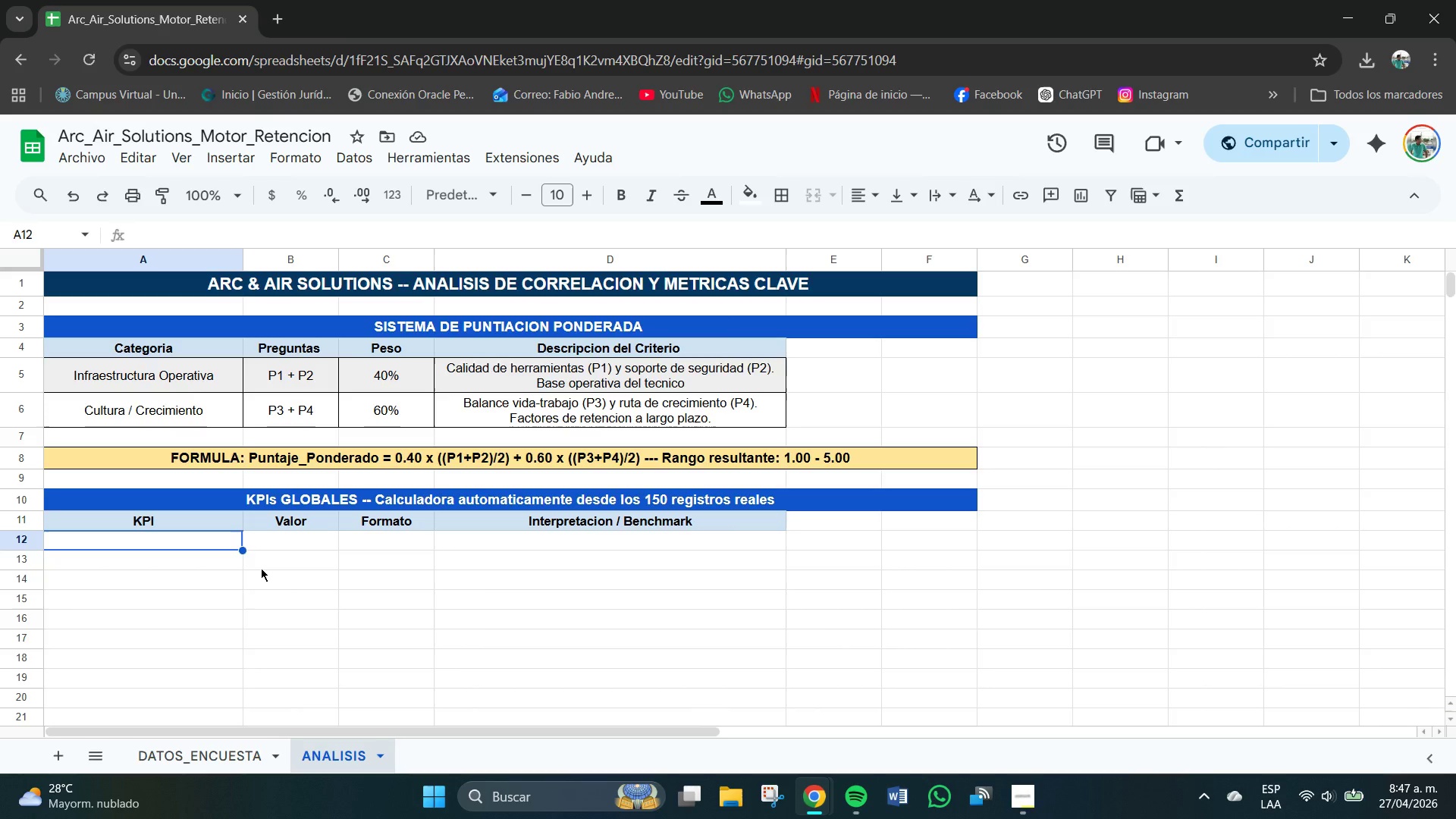 
wait(16.66)
 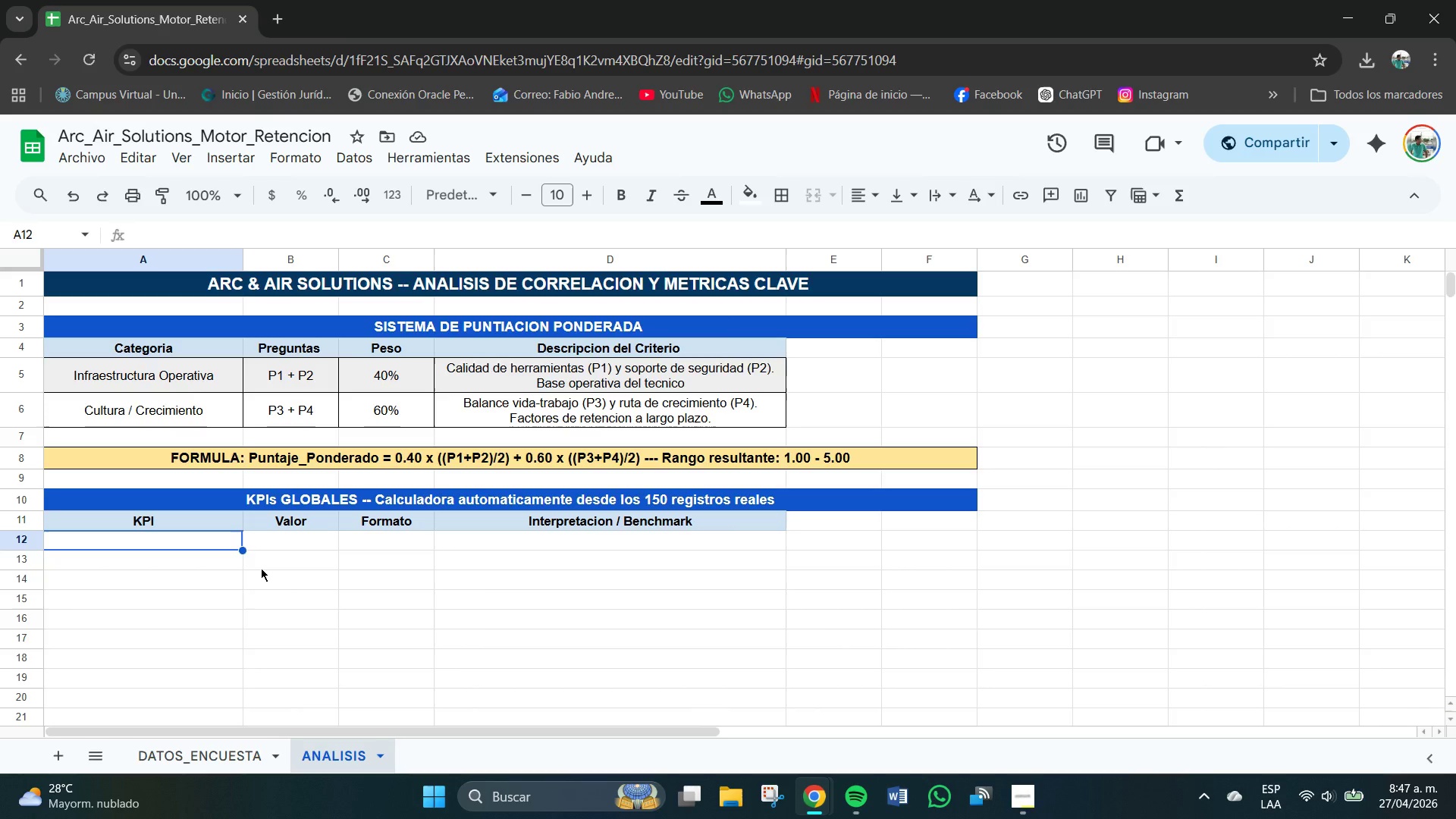 
double_click([191, 544])
 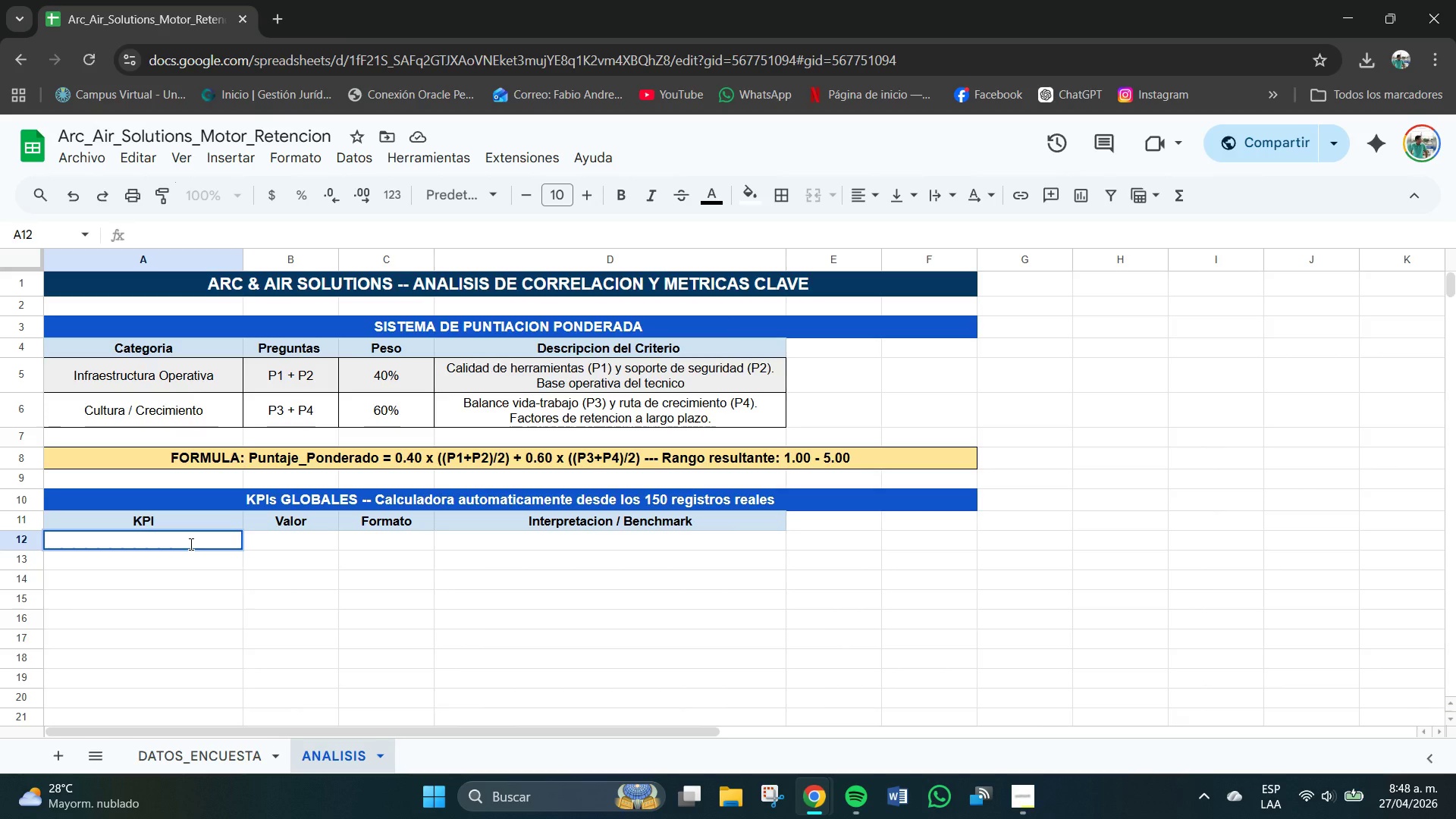 
type(Puntaje pormedio de sa)
key(Backspace)
key(Backspace)
type(Saris)
 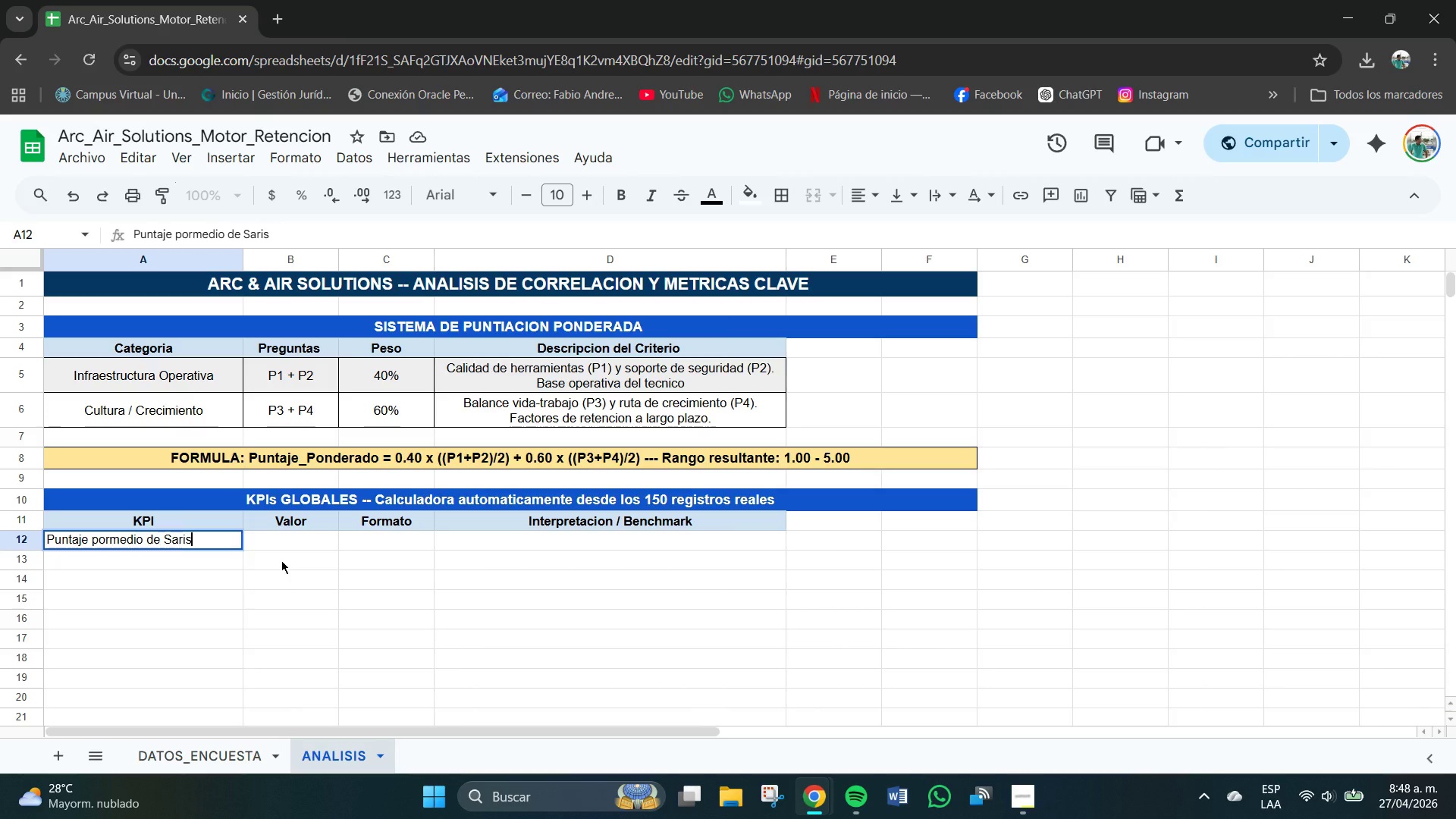 
key(Backspace)
key(Backspace)
key(Backspace)
type(tisfaccion *tods( )
key(Backspace)
key(Backspace)
key(Backspace)
type(os()
 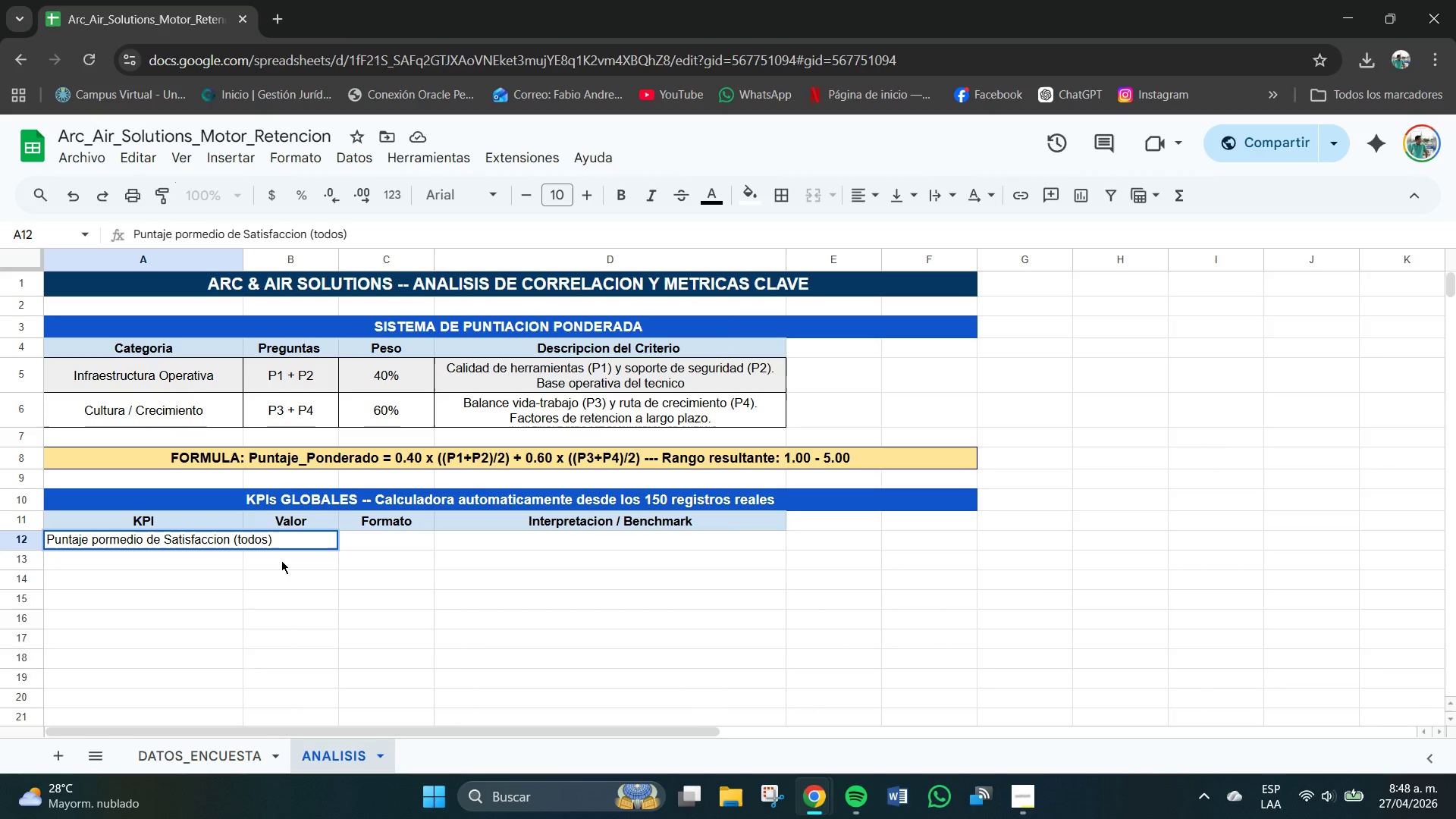 
key(Enter)
 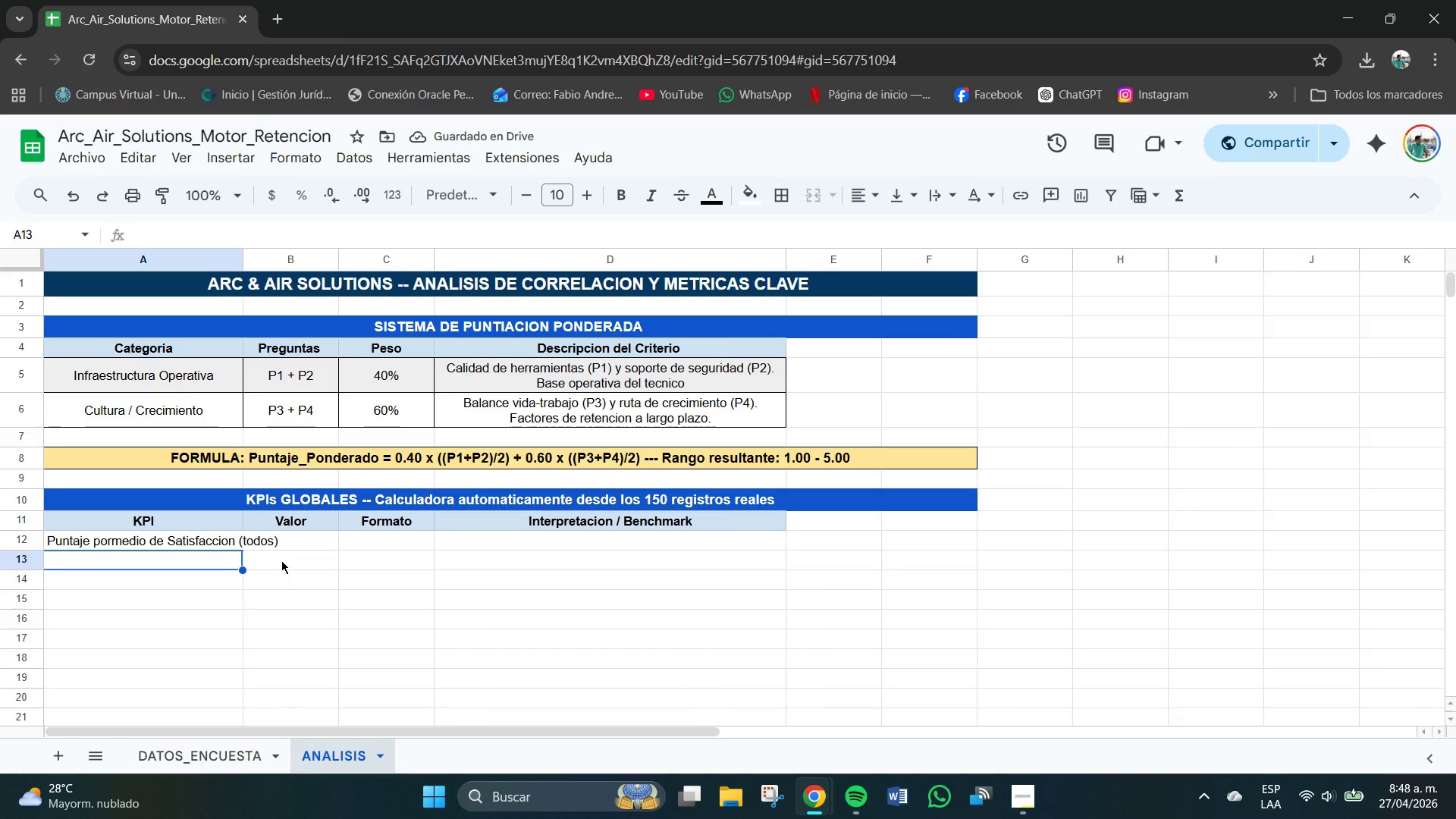 
type(Coeficiente de Corra)
key(Backspace)
type(ele)
key(Backspace)
type(acion)
key(Backspace)
type( Ingresos - Senri)
key(Backspace)
key(Backspace)
 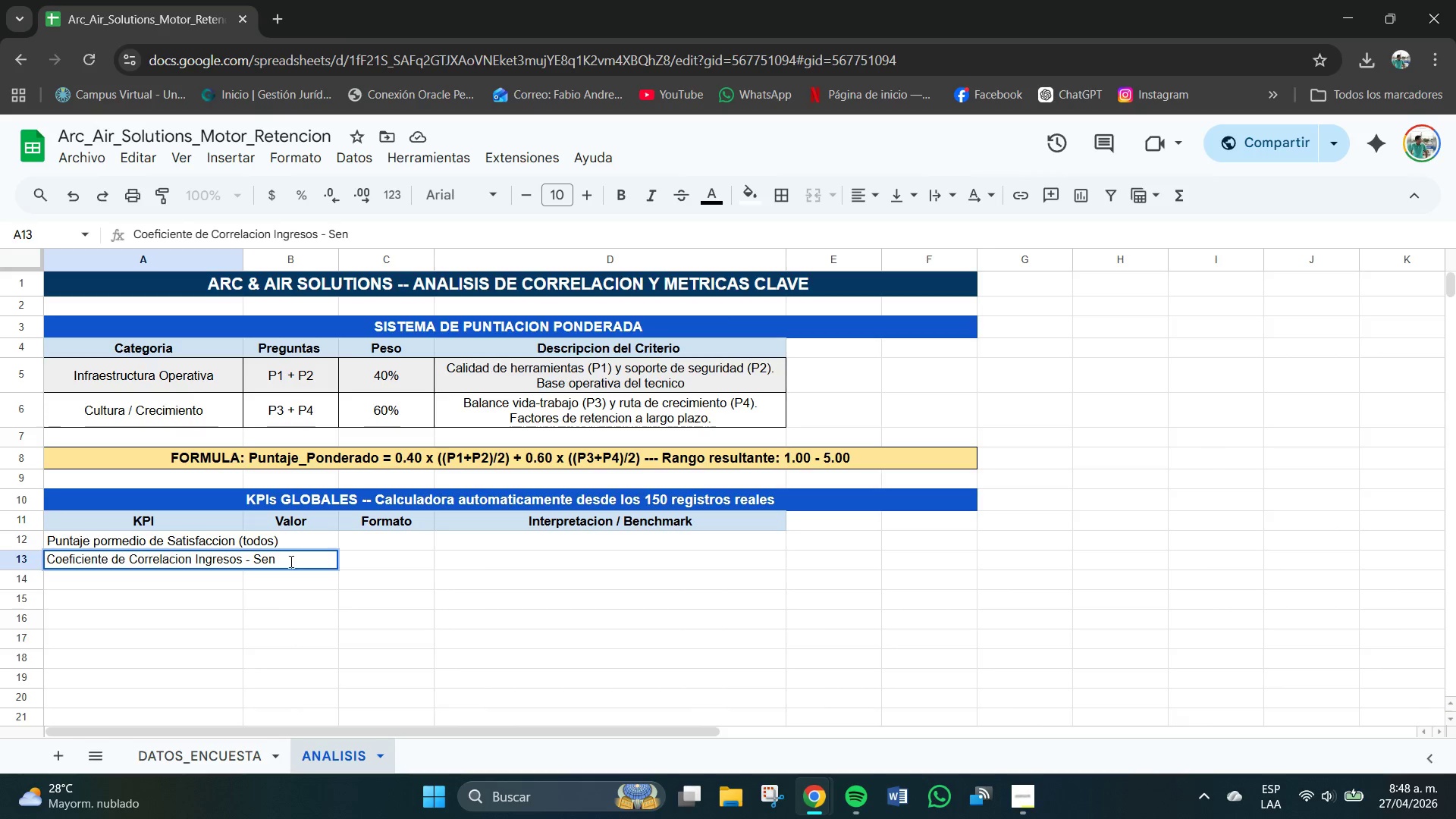 
hold_key(key=M, duration=11.81)
 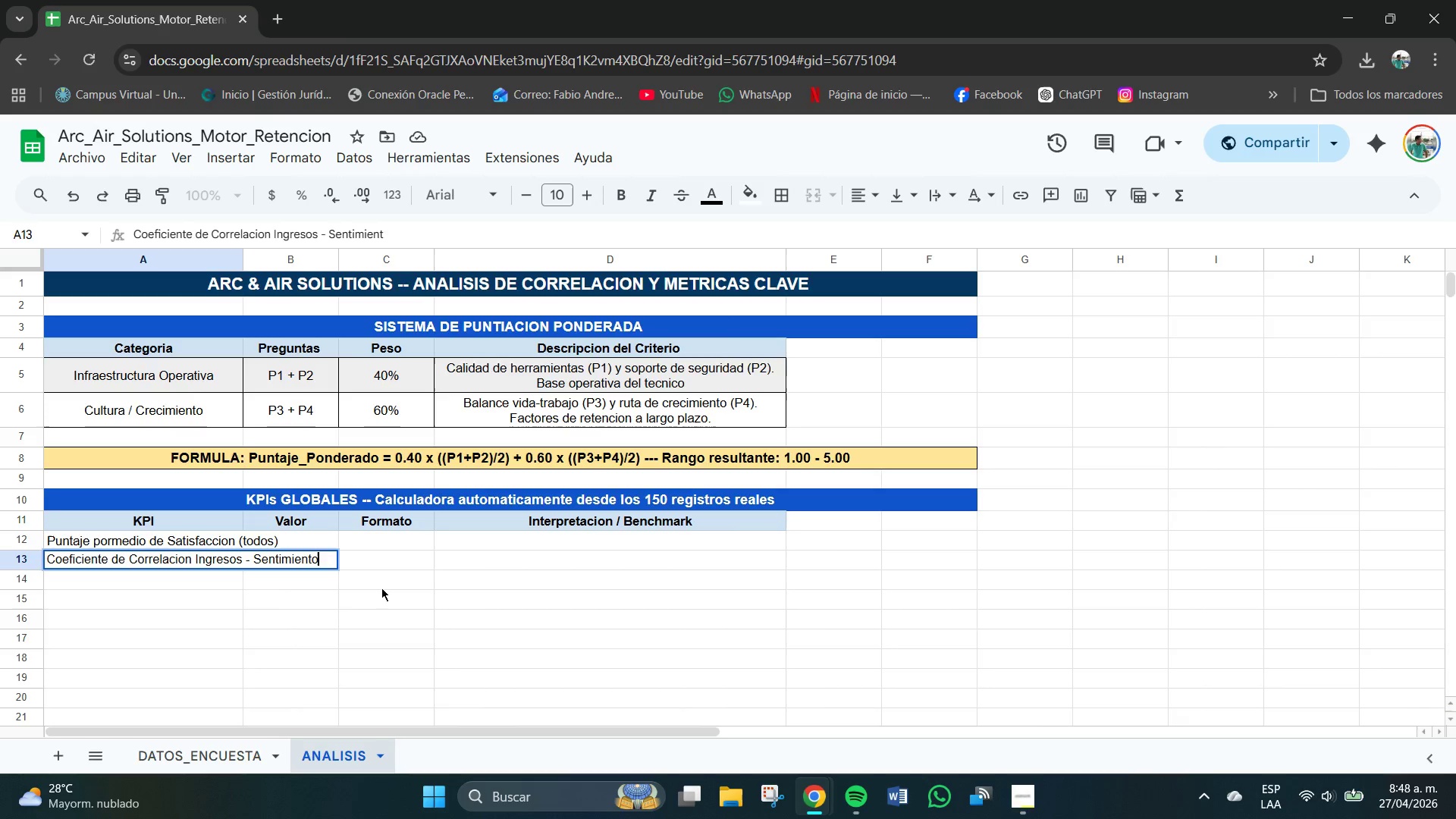 
type(tiiento )
 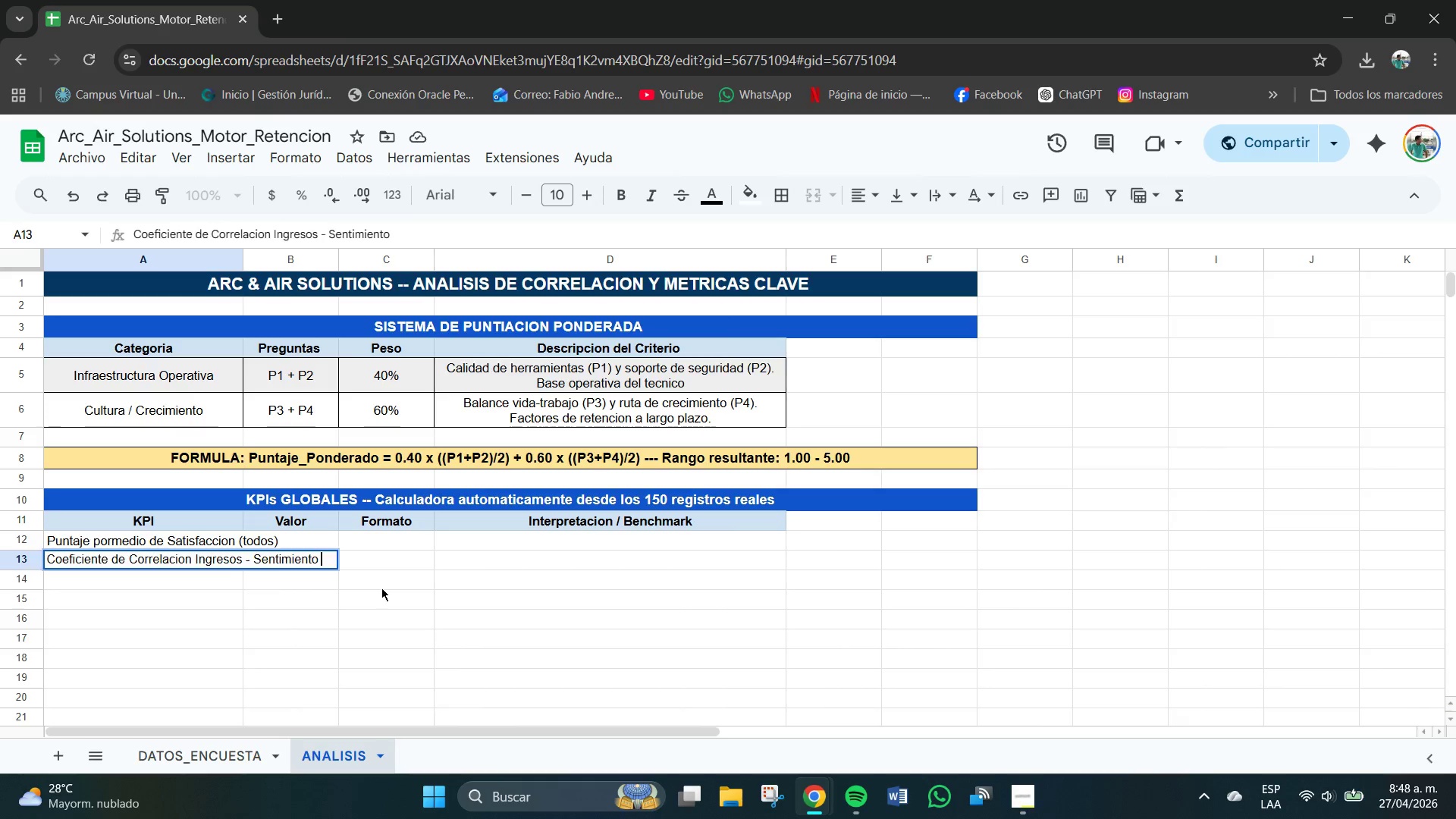 
key(Enter)
 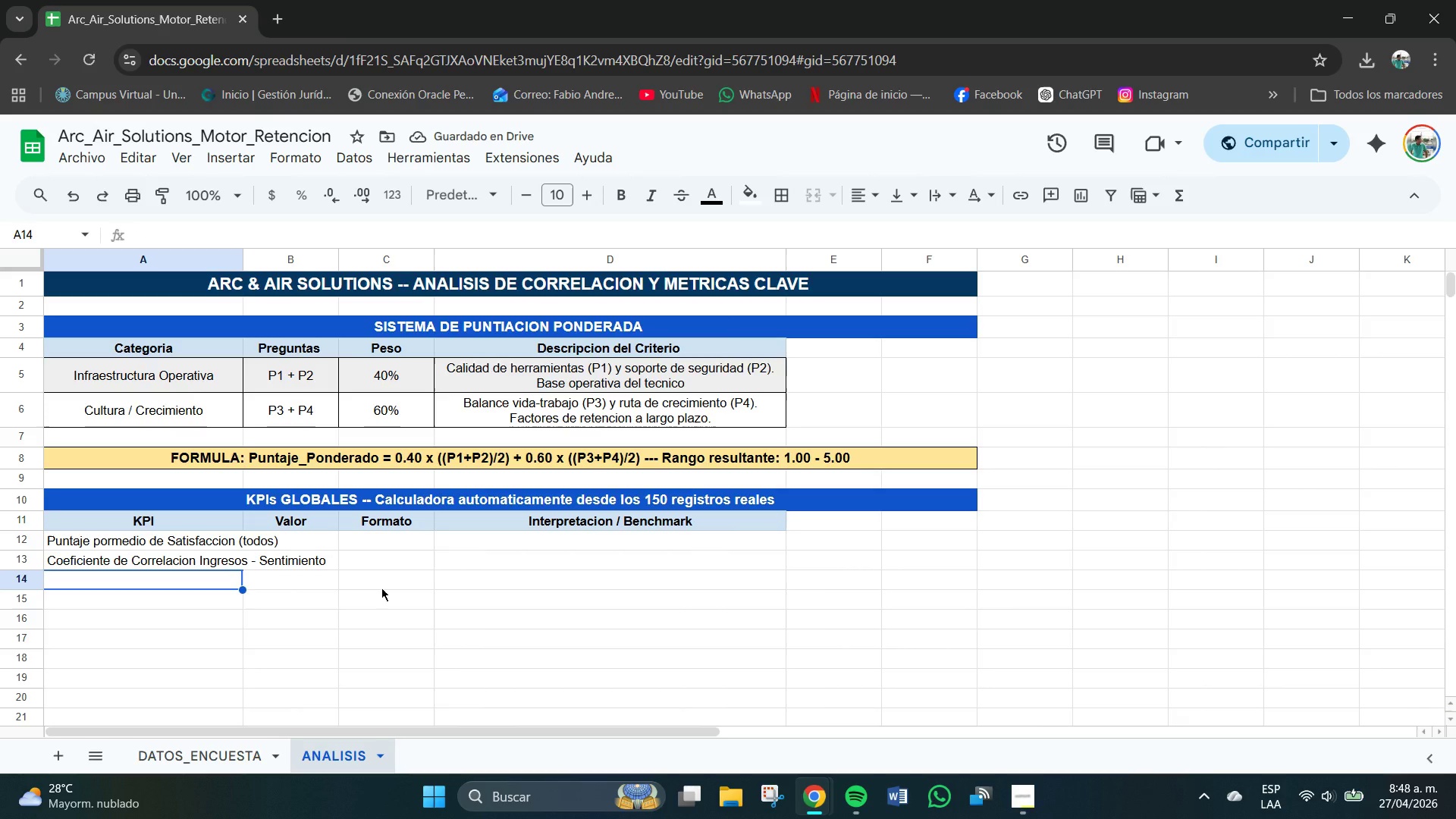 
wait(5.44)
 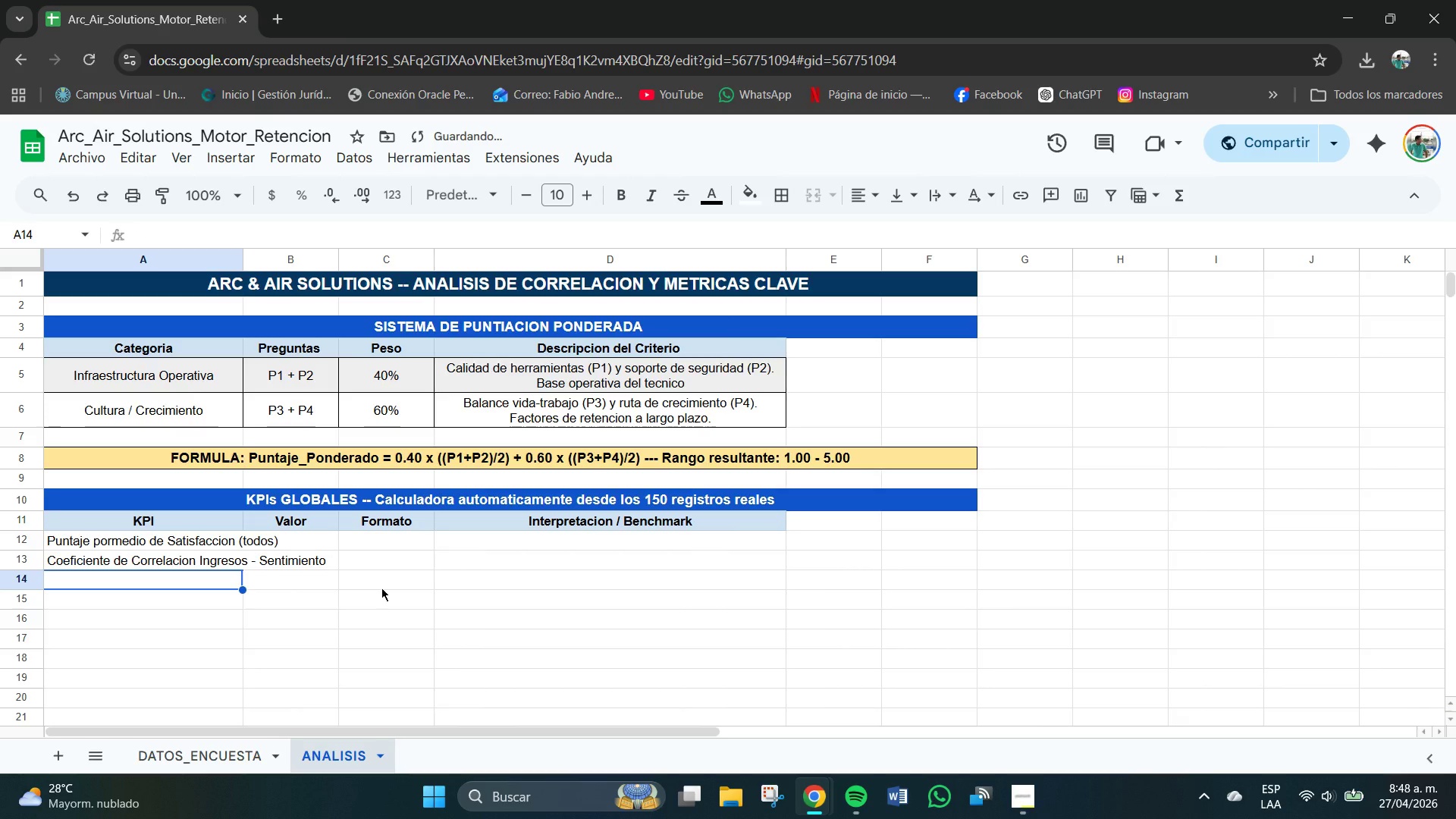 
type(Tecnicas )
key(Backspace)
type( [En Riest)
key(Backspace)
type(go{)
key(Backspace)
type(0)
key(Backspace)
type([ *alo)
key(Backspace)
type(to ingreso + bajo sentimiento()
 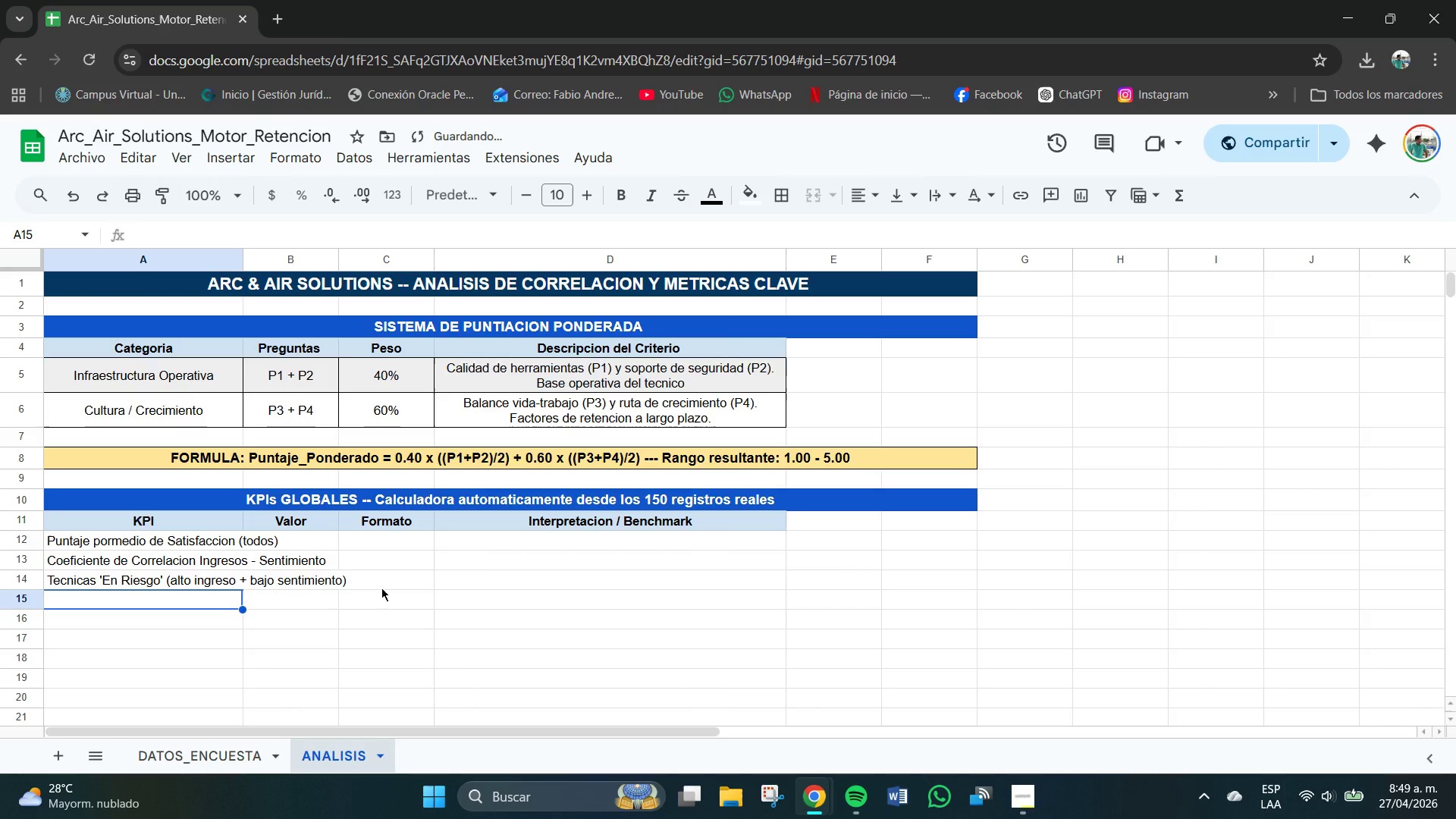 
 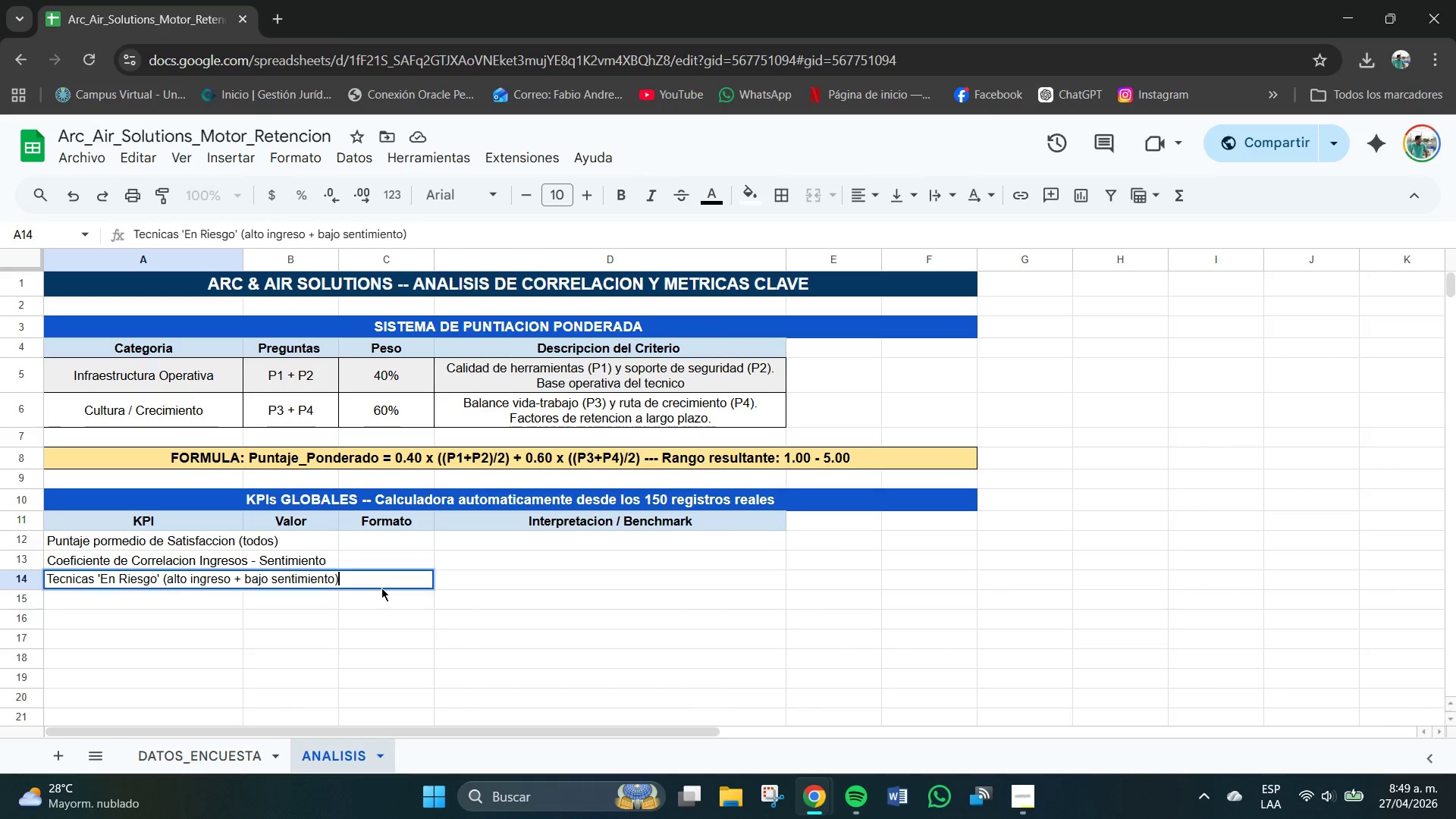 
key(Enter)
 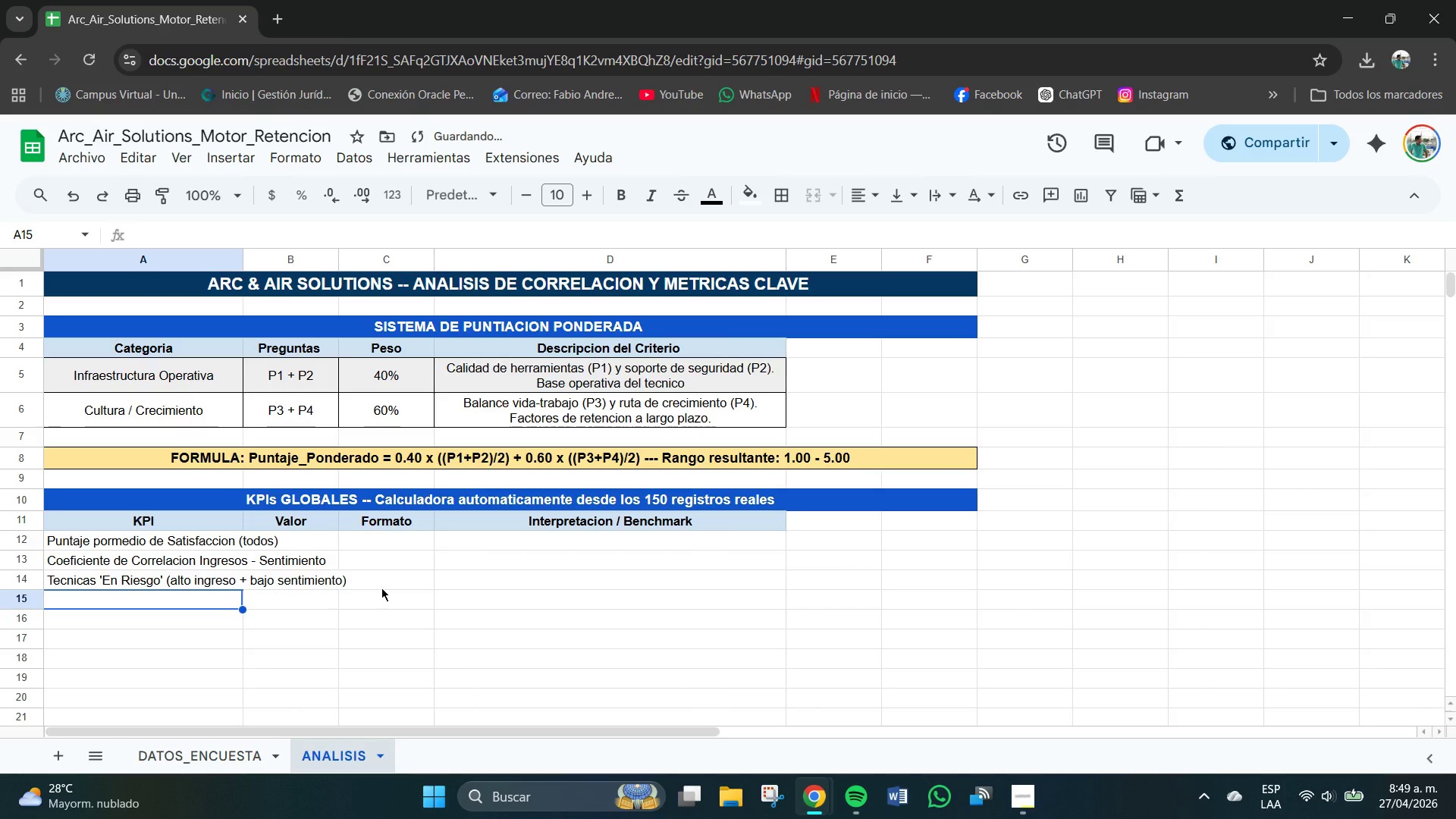 
type(Total tecnivo)
key(Backspace)
key(Backspace)
type(cos enc)
key(Backspace)
type(cuestados )
 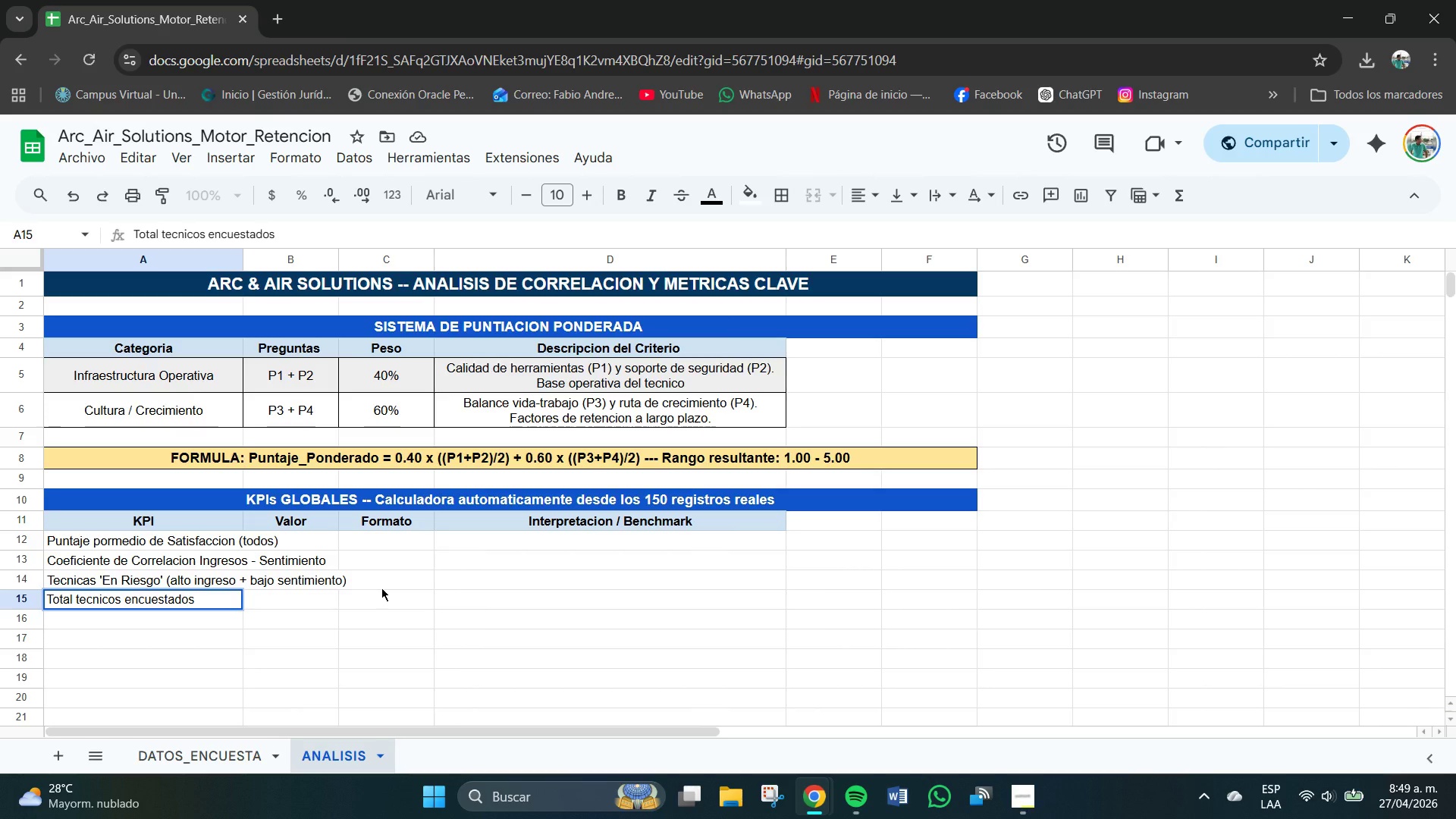 
key(Enter)
 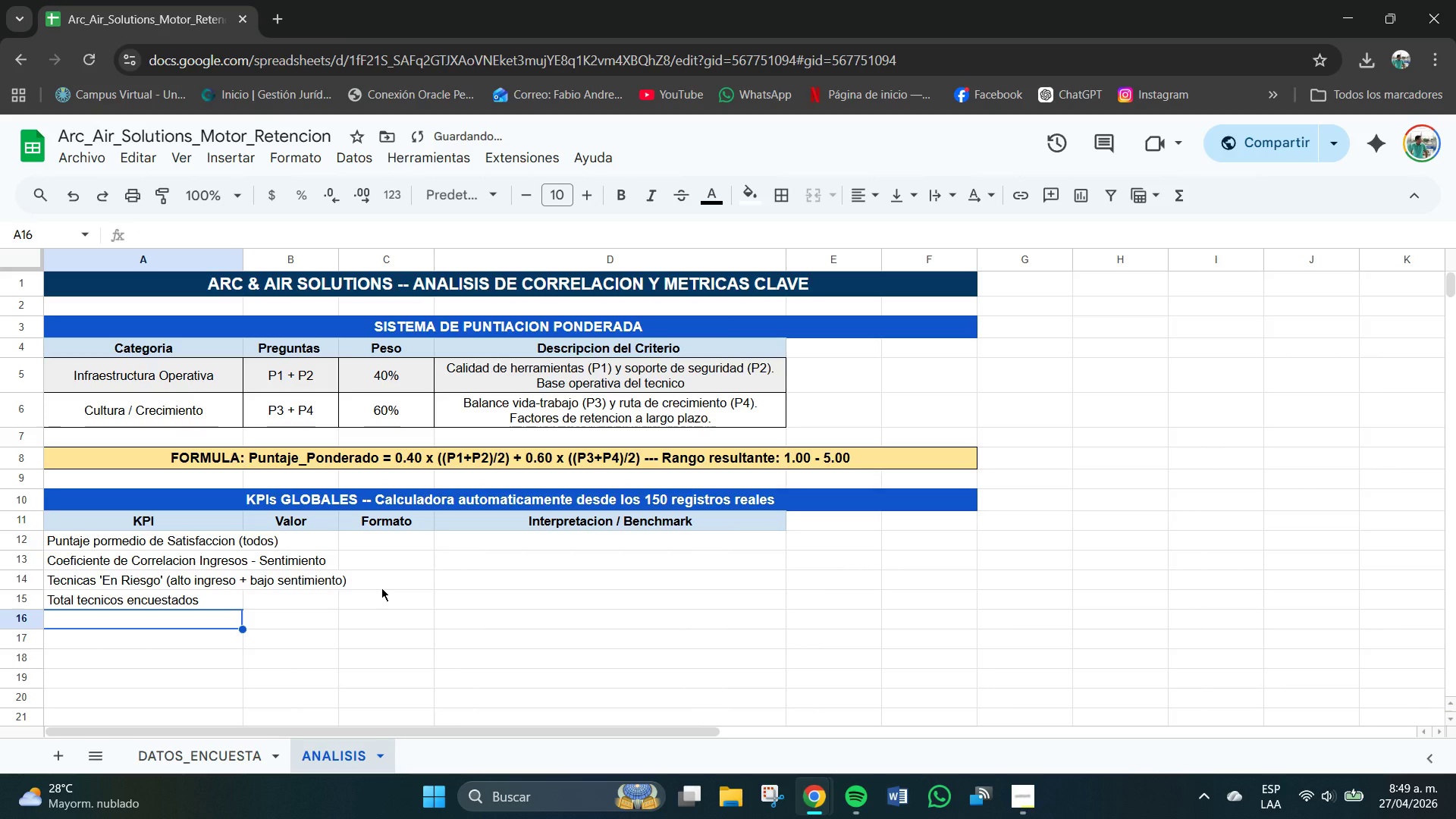 
type(Ingresoi)
key(Backspace)
key(Backspace)
type(o promedio menusal -- tofo)
key(Backspace)
key(Backspace)
key(Backspace)
key(Backspace)
type(todos *USD(M)
key(Backspace)
 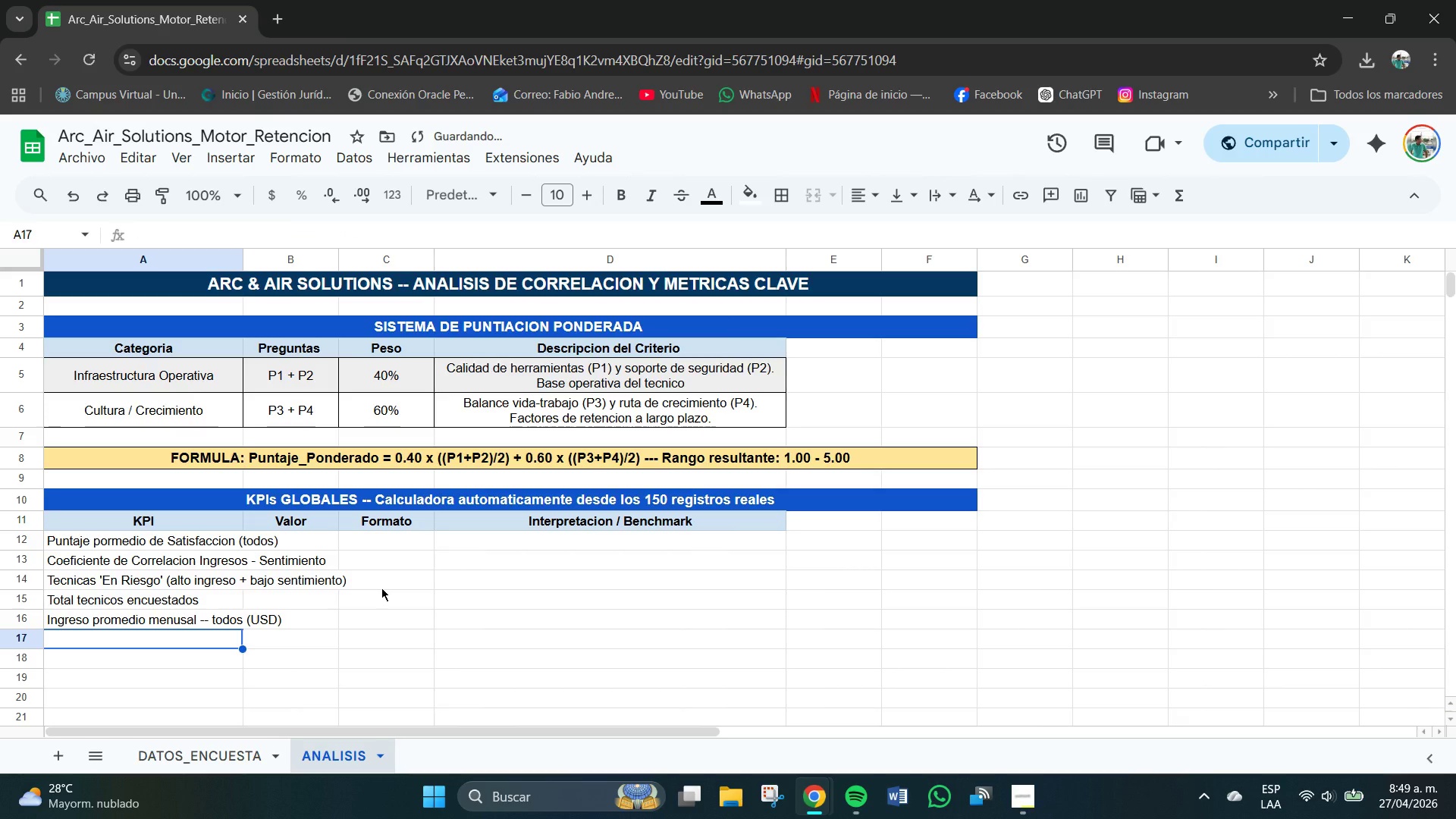 
 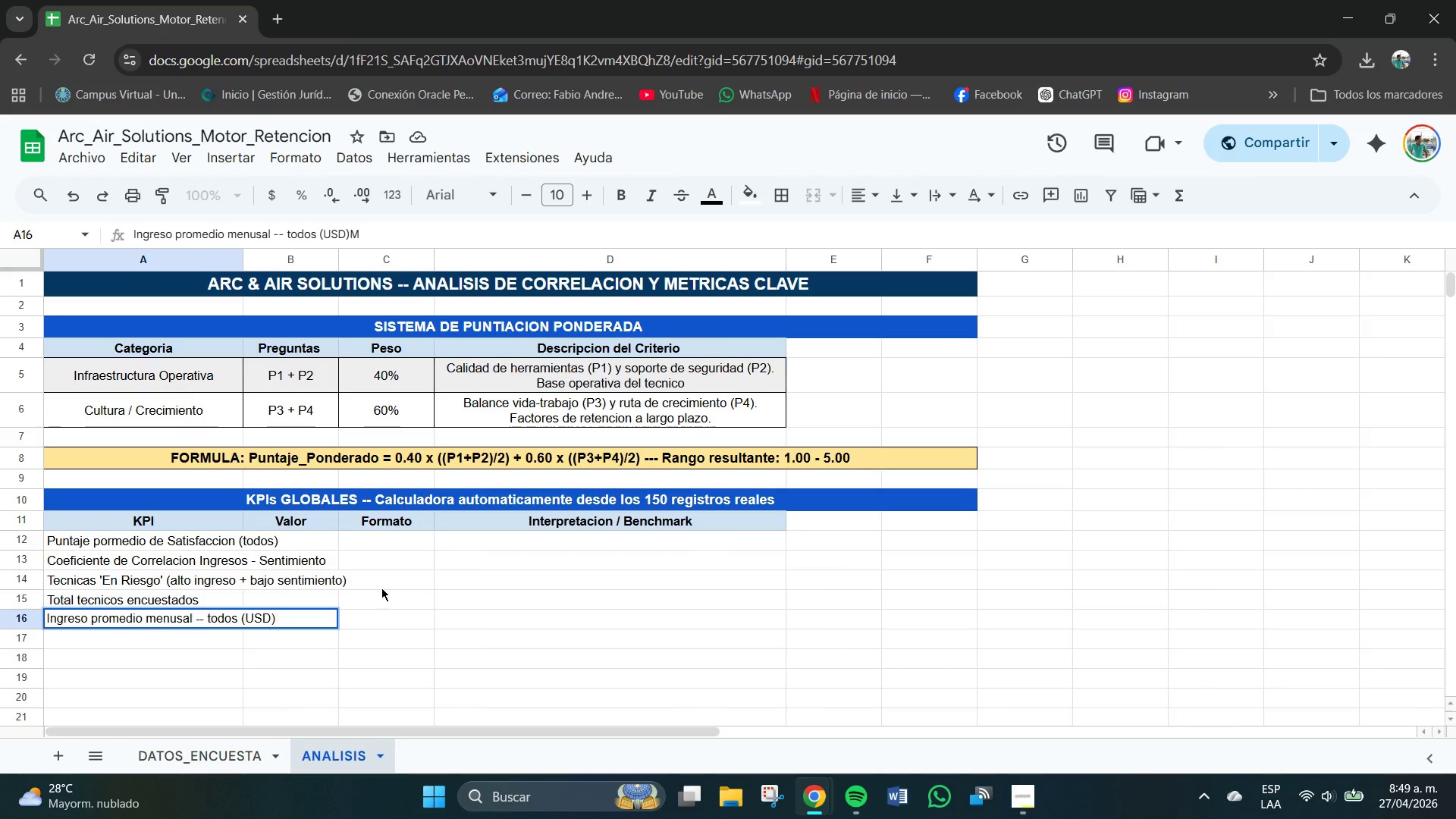 
key(Enter)
 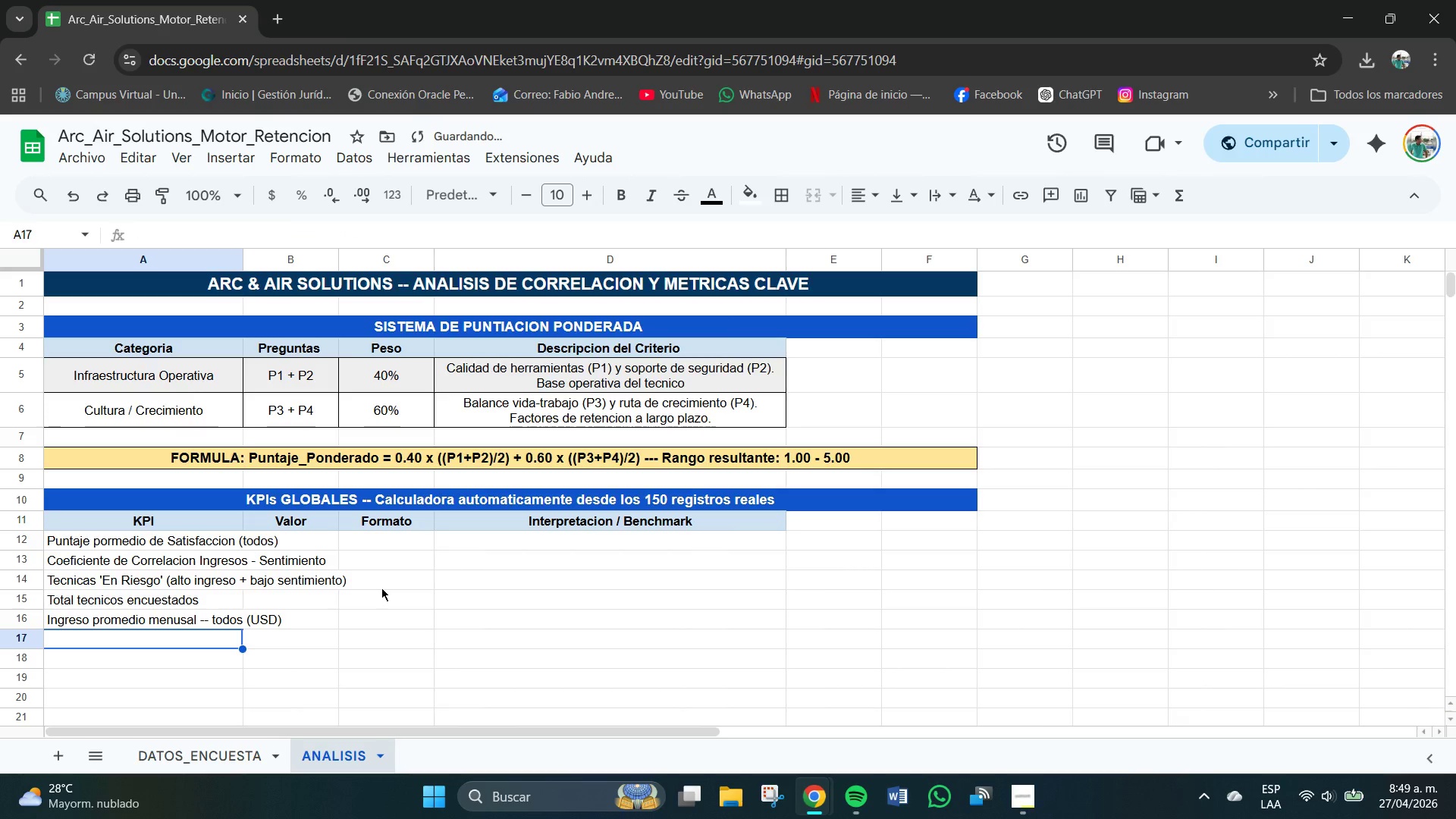 
type(Puntaje promedio --- Electricistas *o)
key(Backspace)
type(tods)
key(Backspace)
type(os los roles( )
 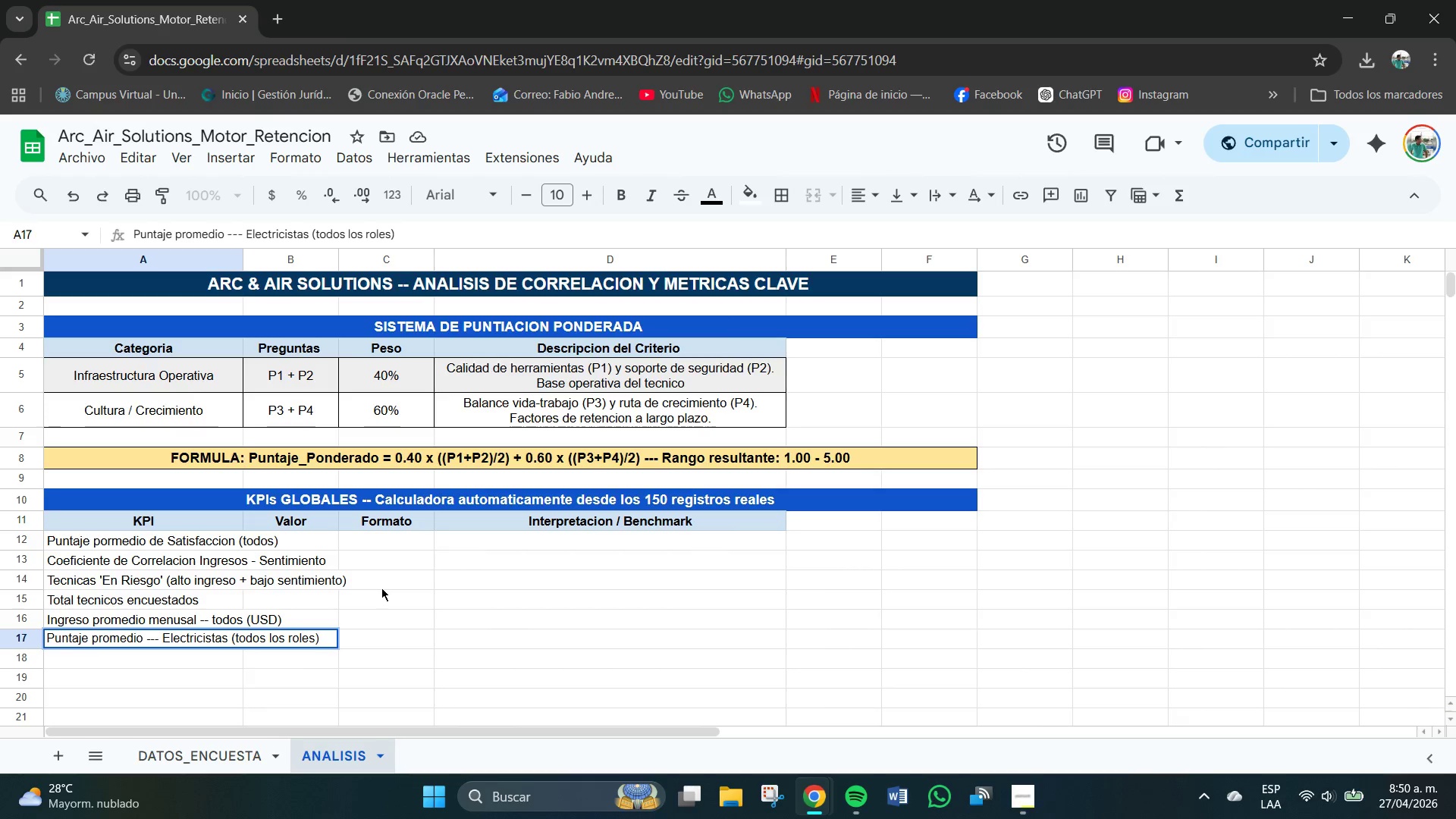 
key(Enter)
 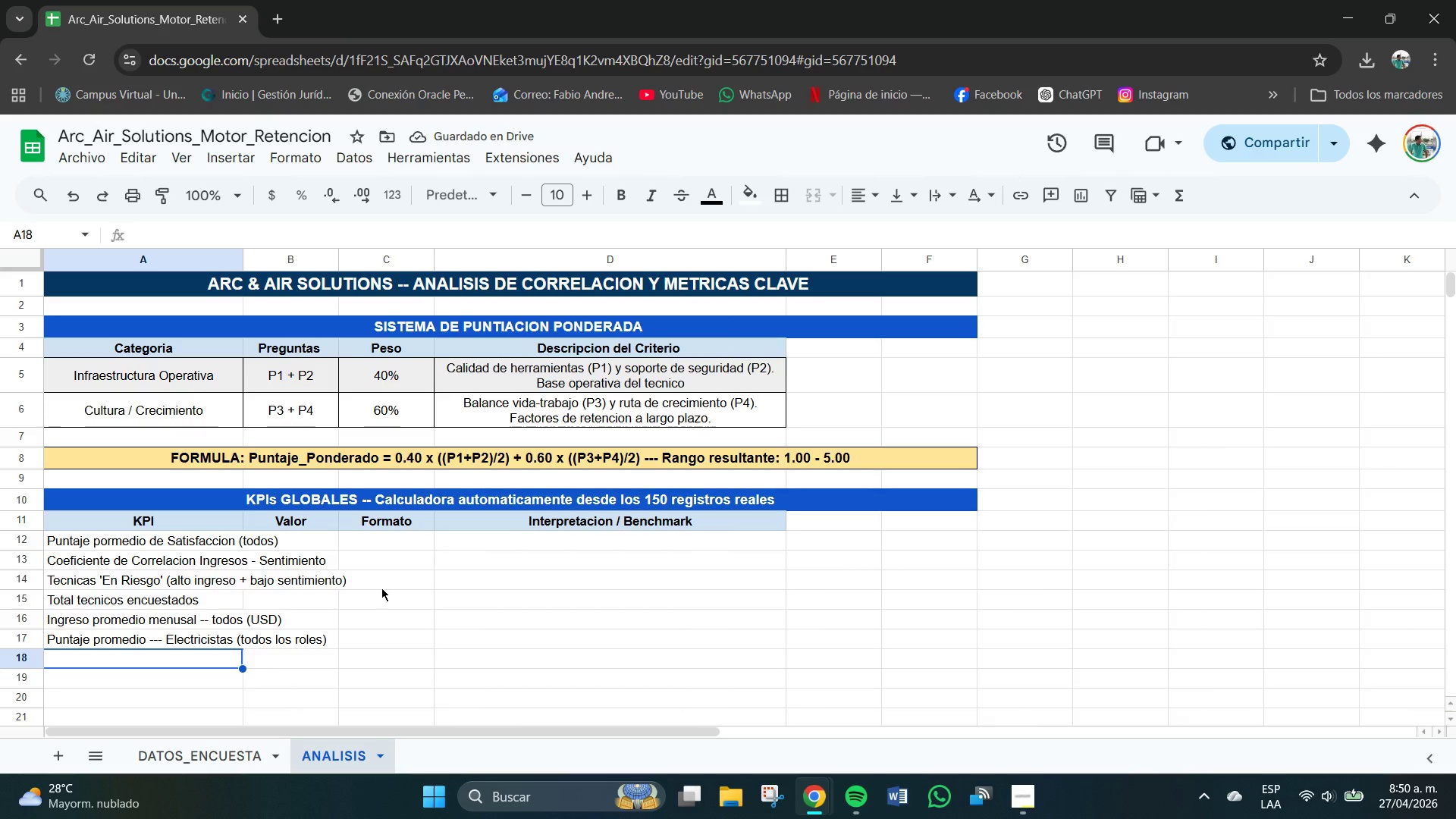 
type(Punyaje)
key(Backspace)
key(Backspace)
key(Backspace)
key(Backspace)
type(taje promedio---)
key(Backspace)
key(Backspace)
key(Backspace)
type( ---- HVAC *todos los roles )
key(Backspace)
type(()
 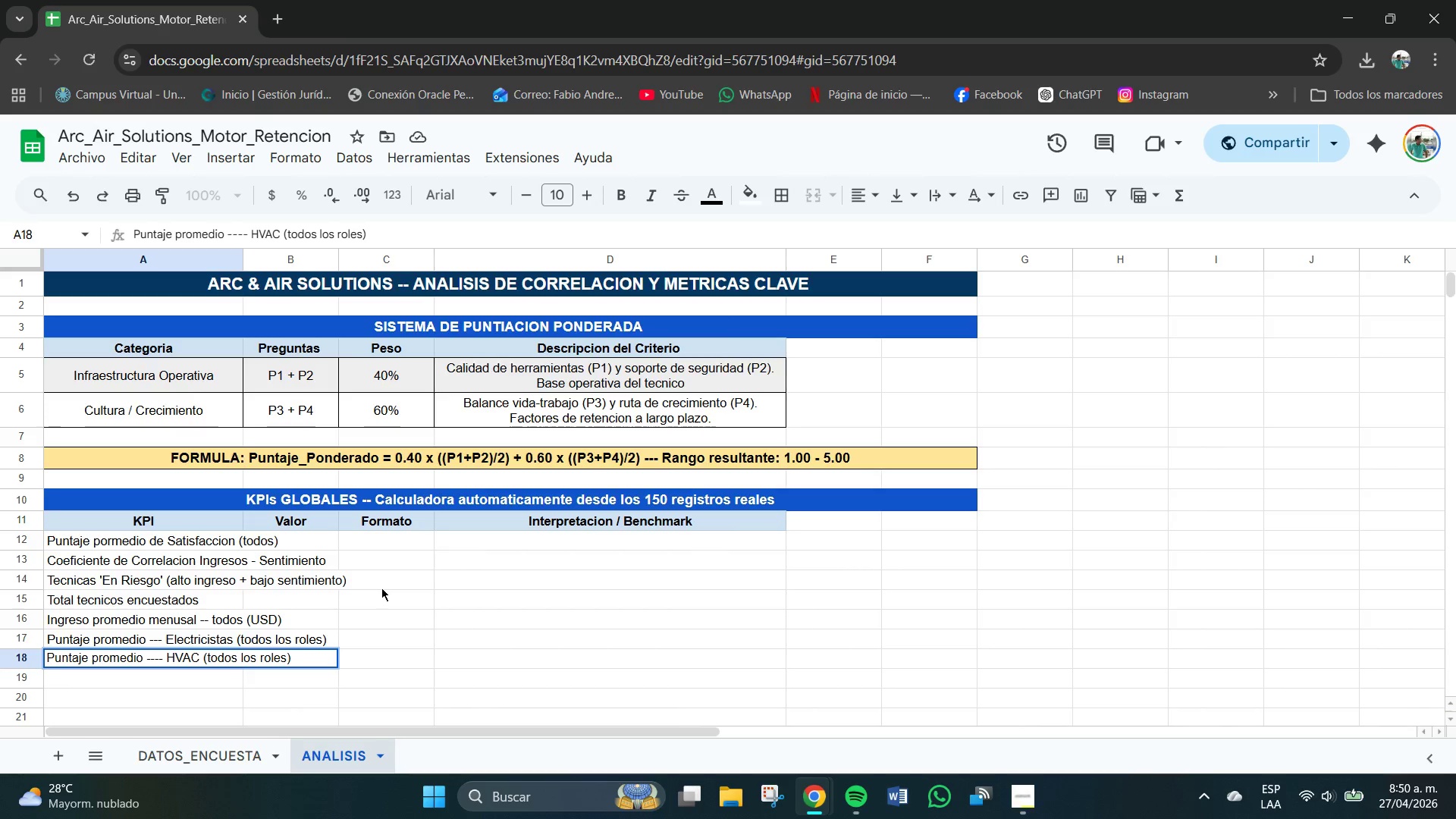 
key(Enter)
 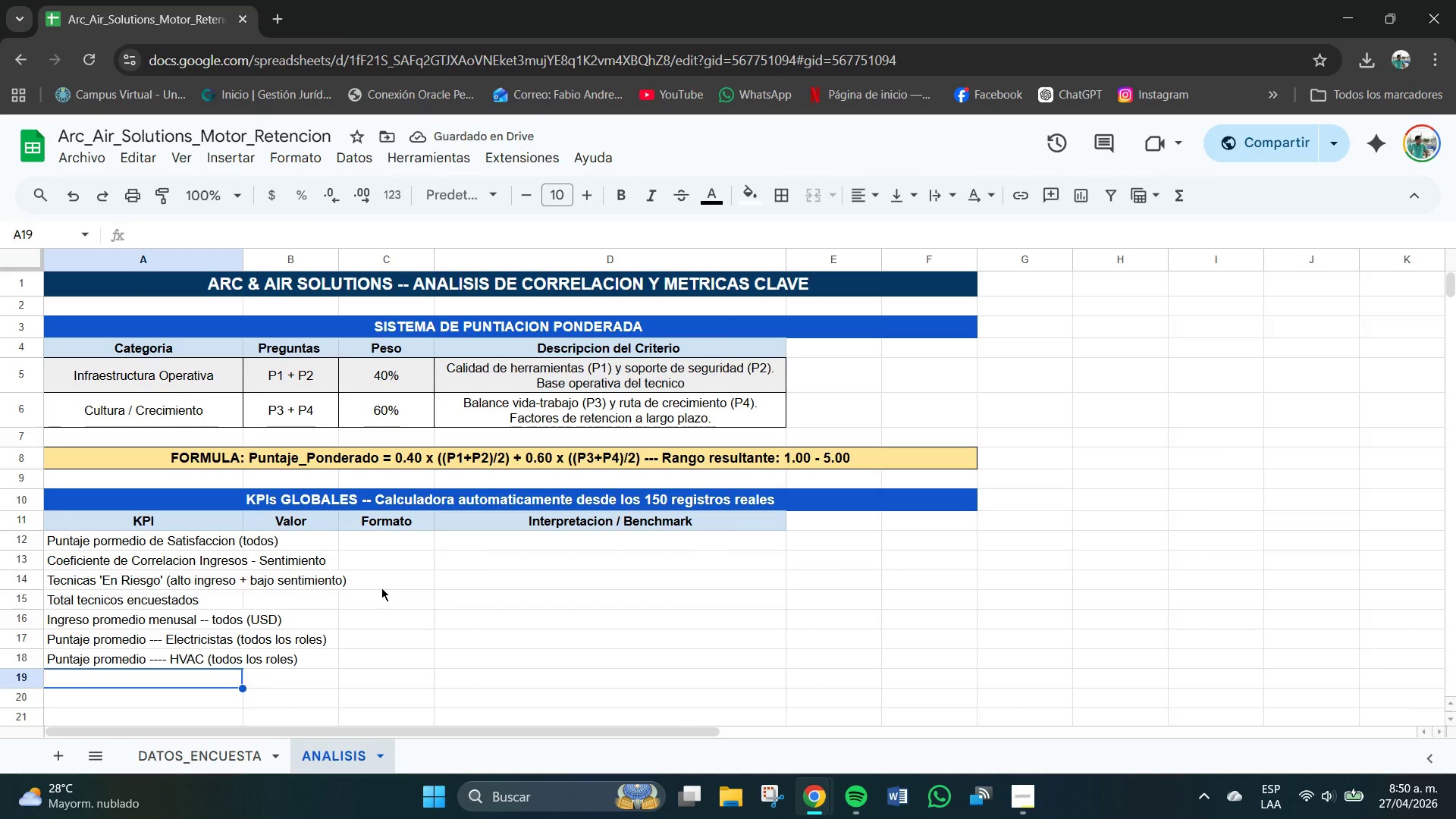 
type(Ingreso promedio --- electri)
key(Backspace)
key(Backspace)
key(Backspace)
key(Backspace)
key(Backspace)
key(Backspace)
key(Backspace)
type(Electrisistas *USD()
 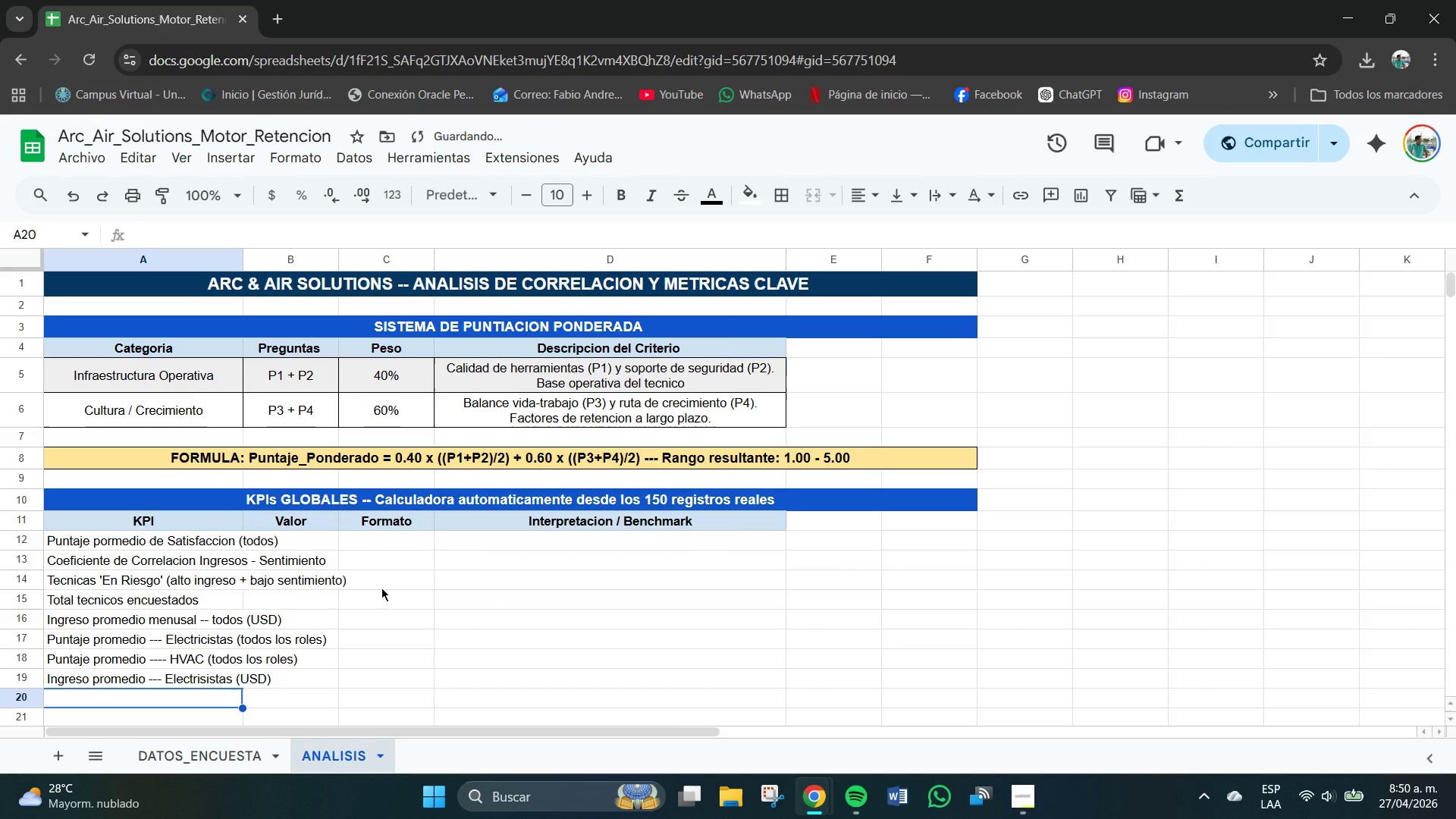 
 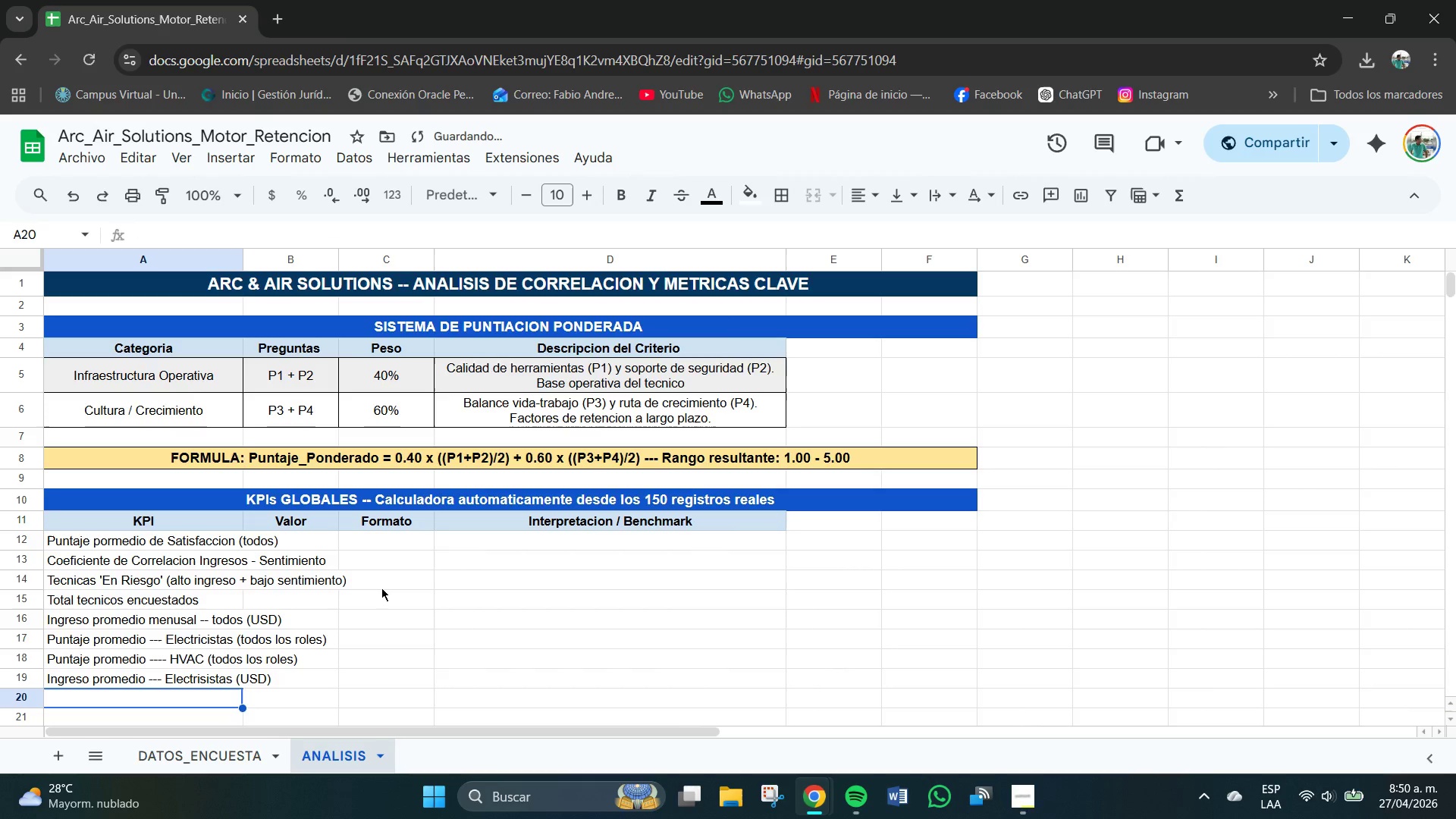 
key(Enter)
 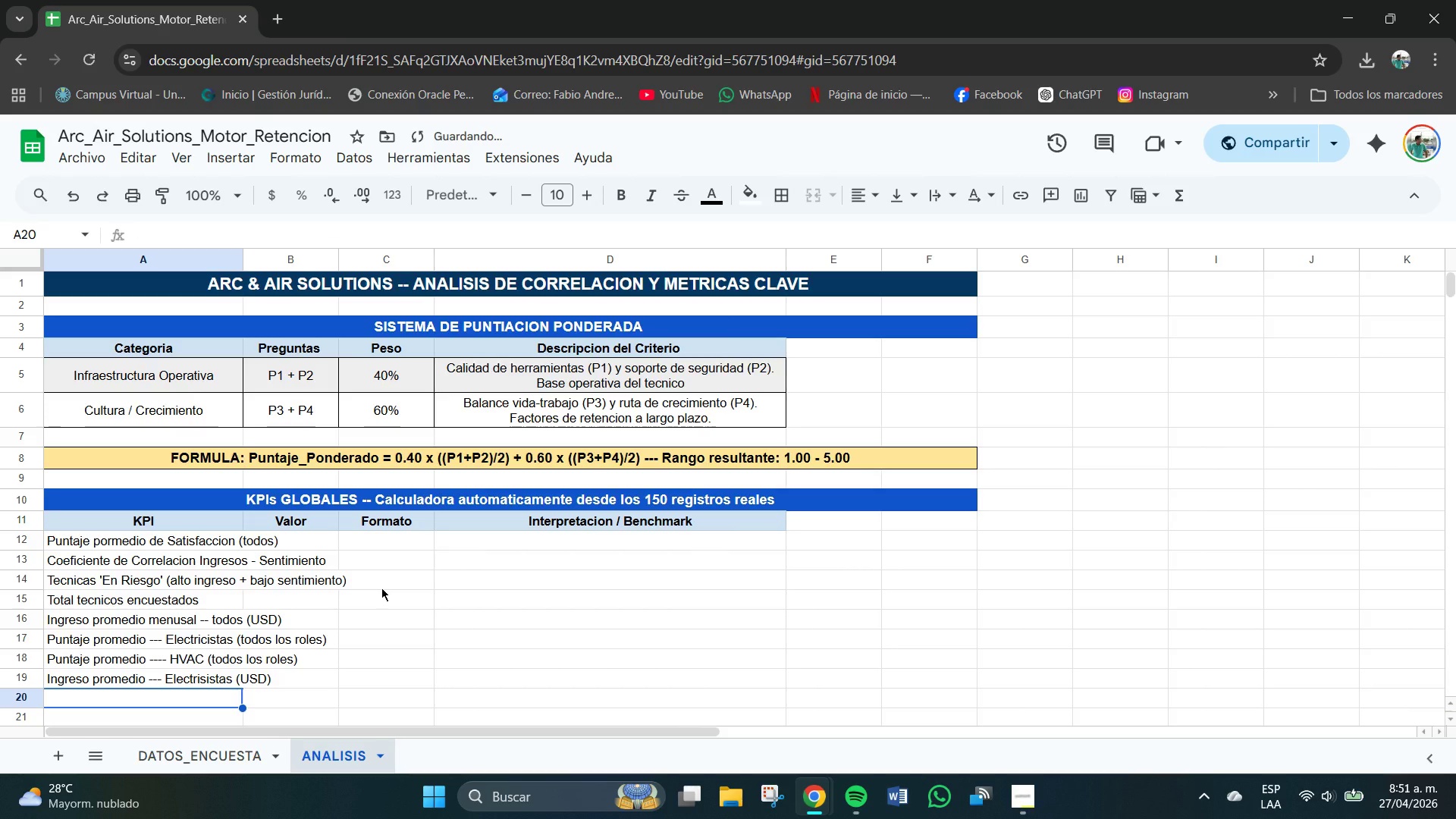 
type(Ingreso promedio ---- HVAC *USD()
 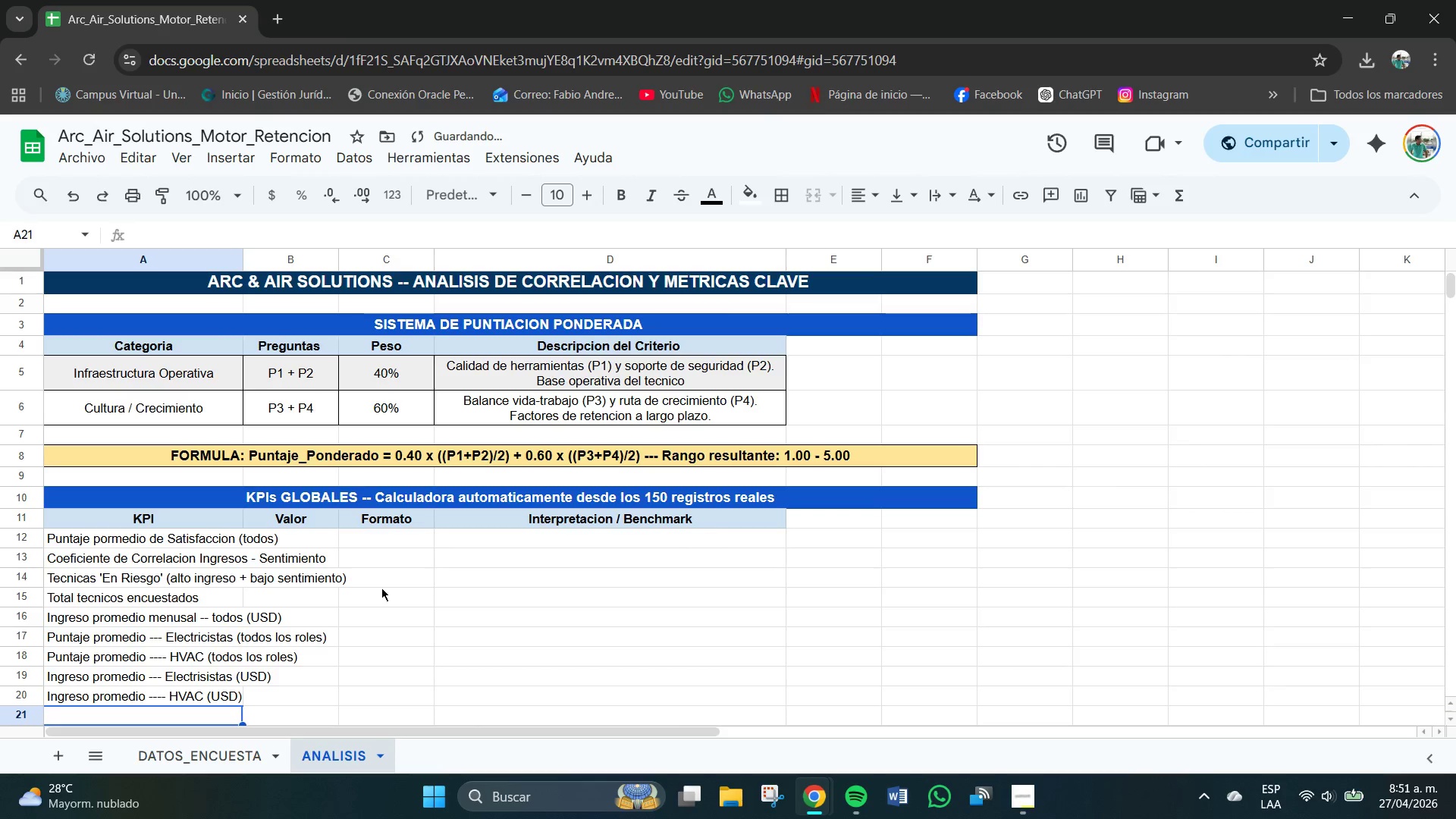 
 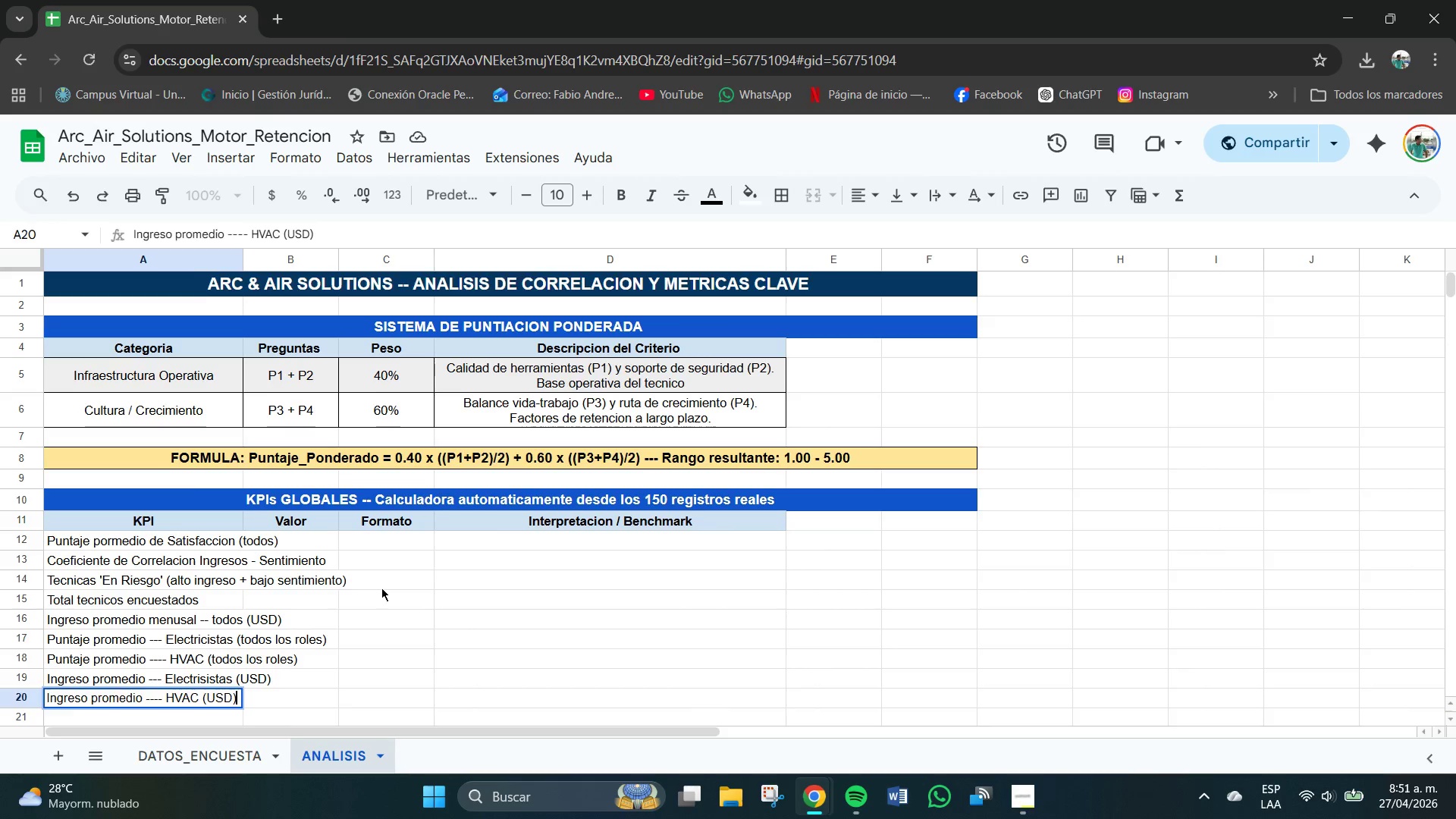 
key(Enter)
 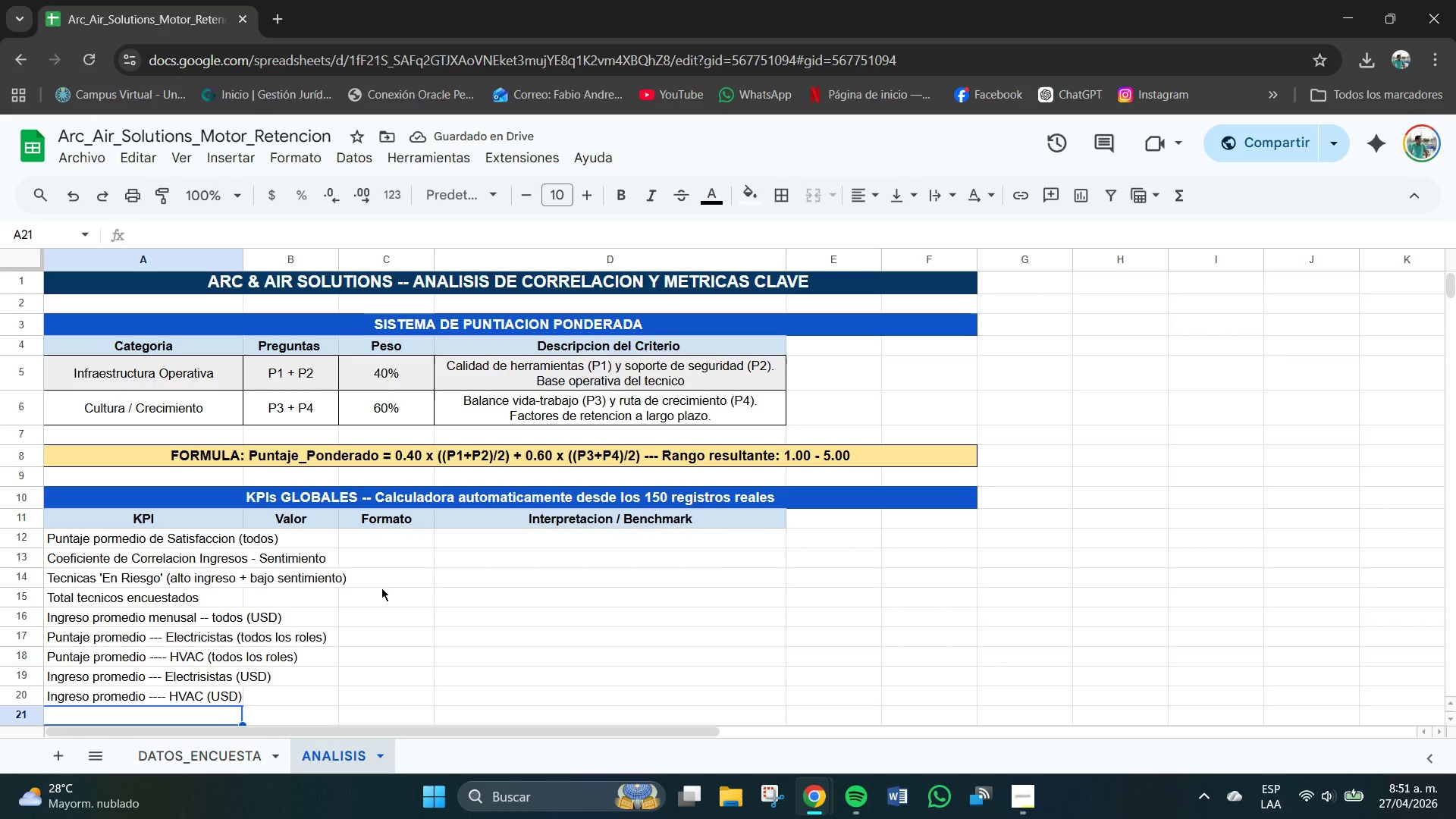 
type(P1 Calidad Herramientas --- Promedio global )
 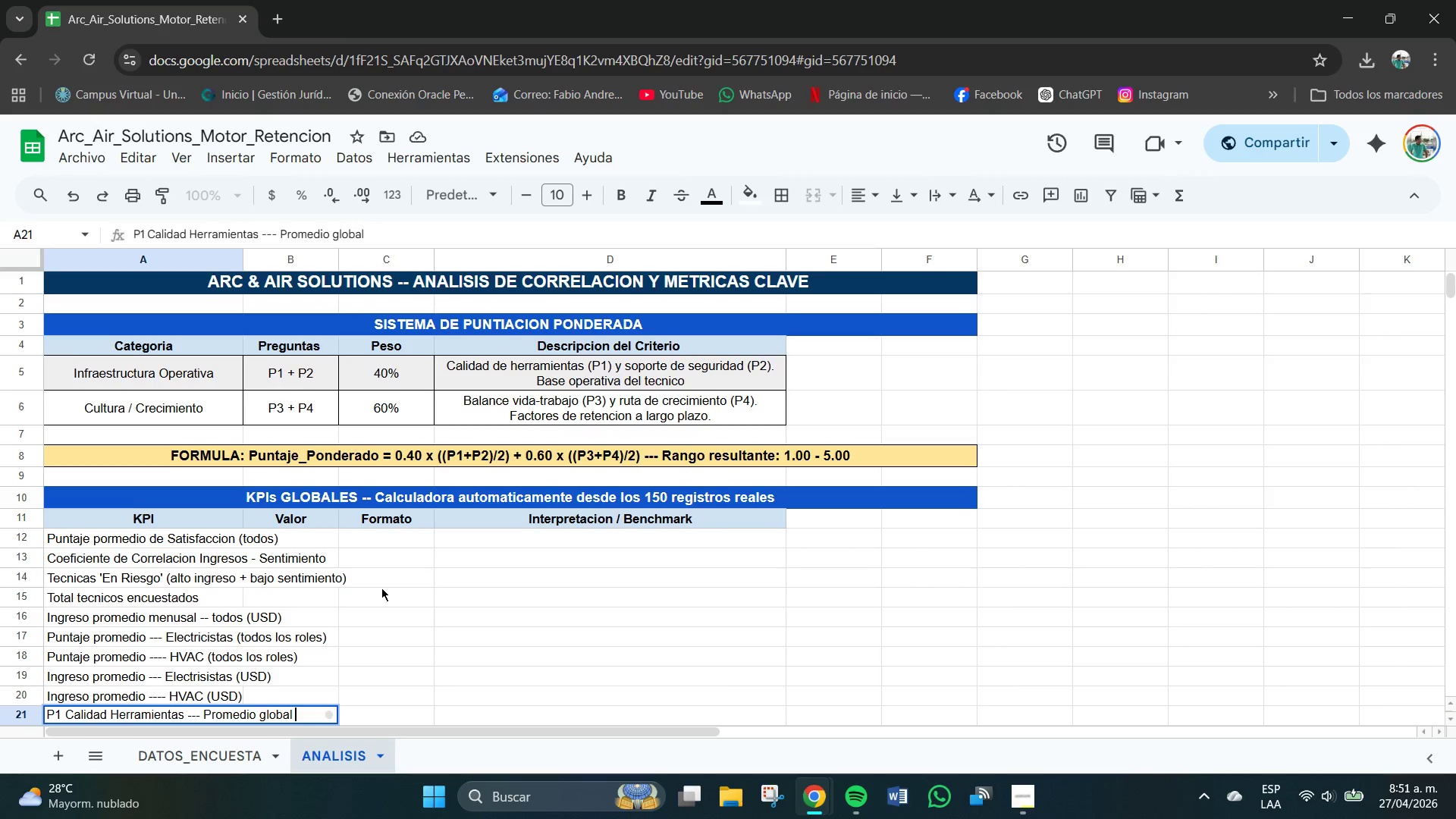 
key(Enter)
 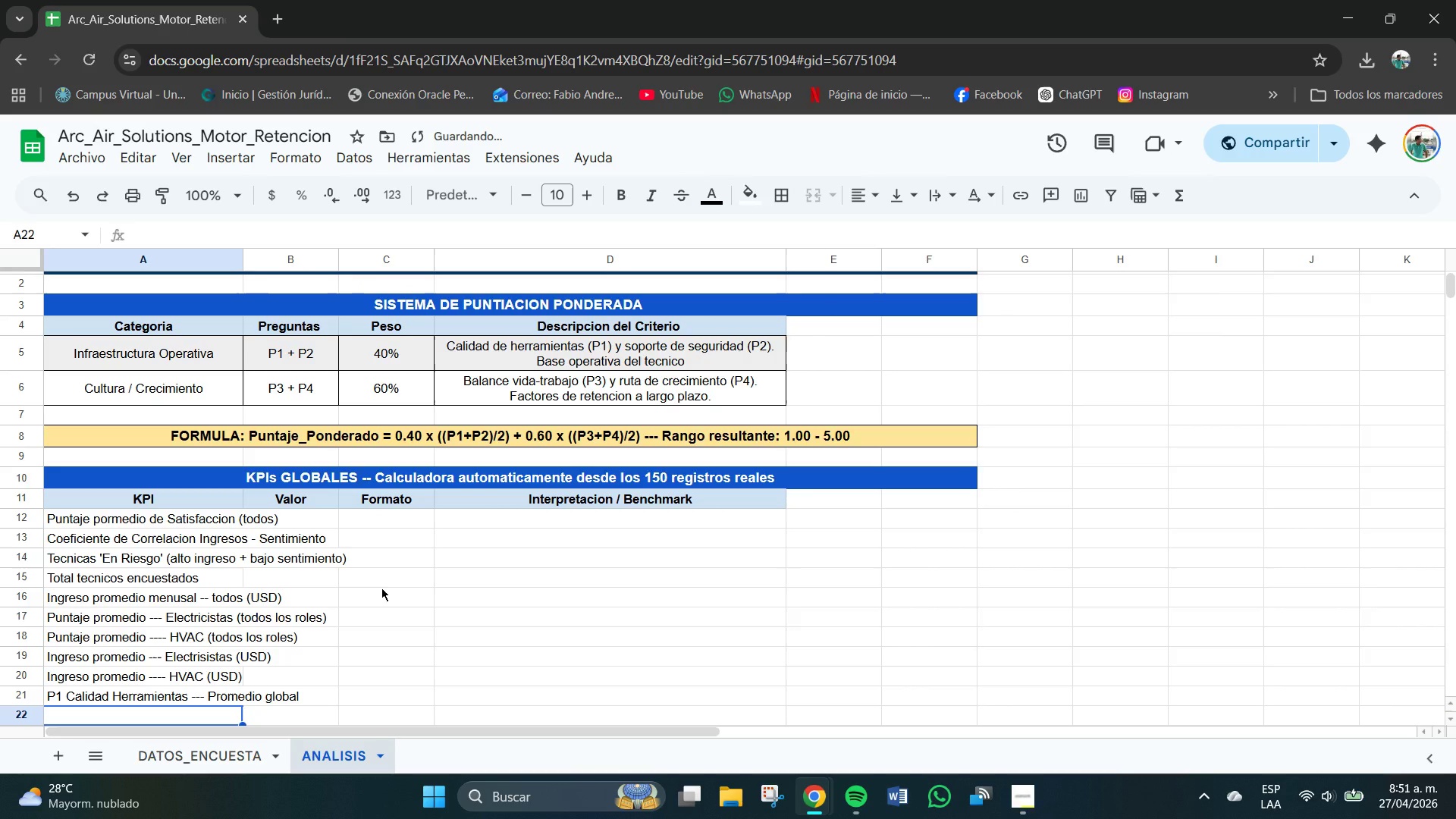 
type(P2 Soporte Swe)
key(Backspace)
key(Backspace)
type(E)
key(Backspace)
type(egurdiad)
key(Backspace)
key(Backspace)
key(Backspace)
key(Backspace)
type(idad .. Pr)
key(Backspace)
key(Backspace)
key(Backspace)
key(Backspace)
key(Backspace)
key(Backspace)
type(---)
key(Backspace)
key(Backspace)
key(Backspace)
type( --- Promedio global )
 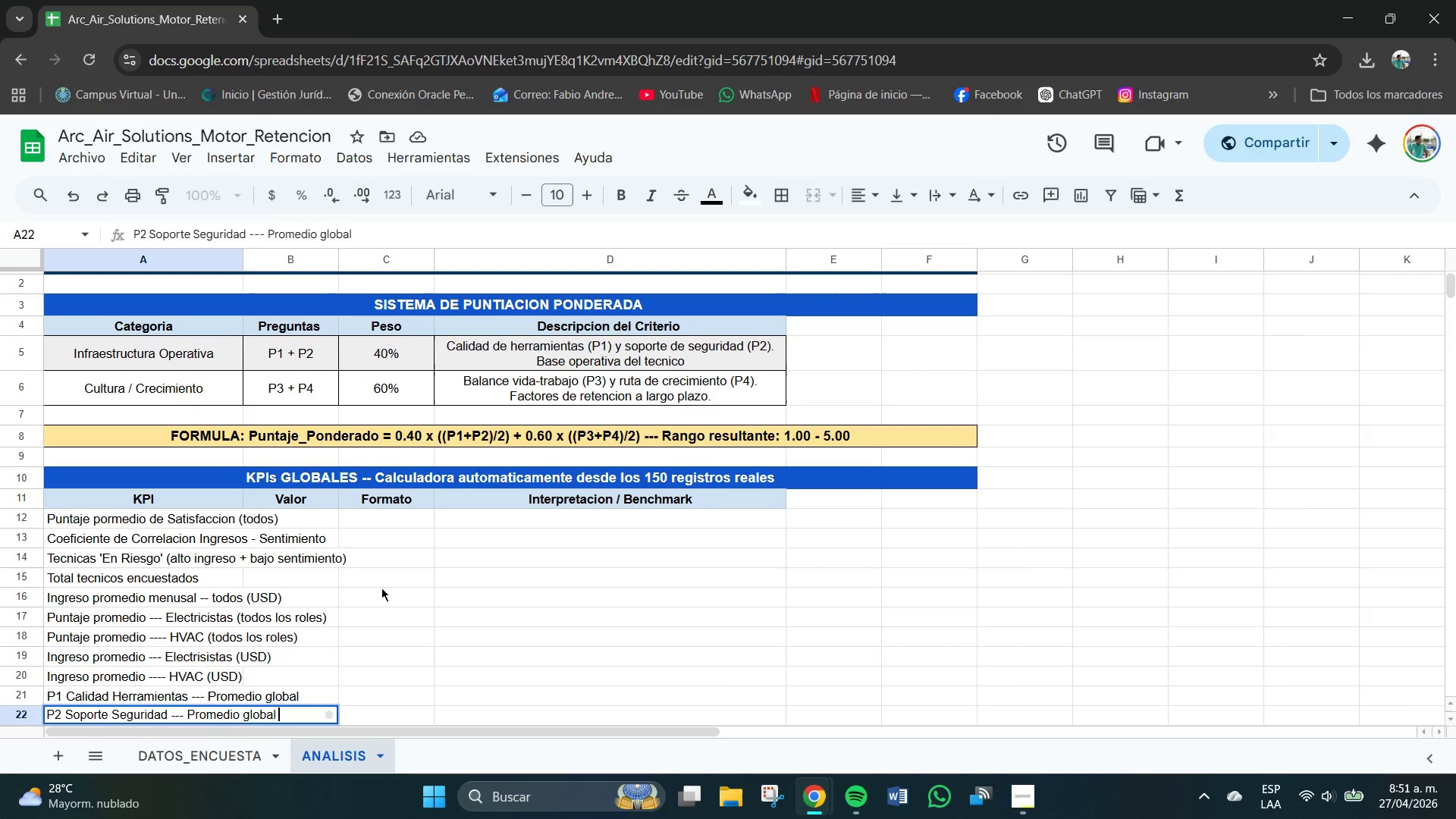 
key(Enter)
 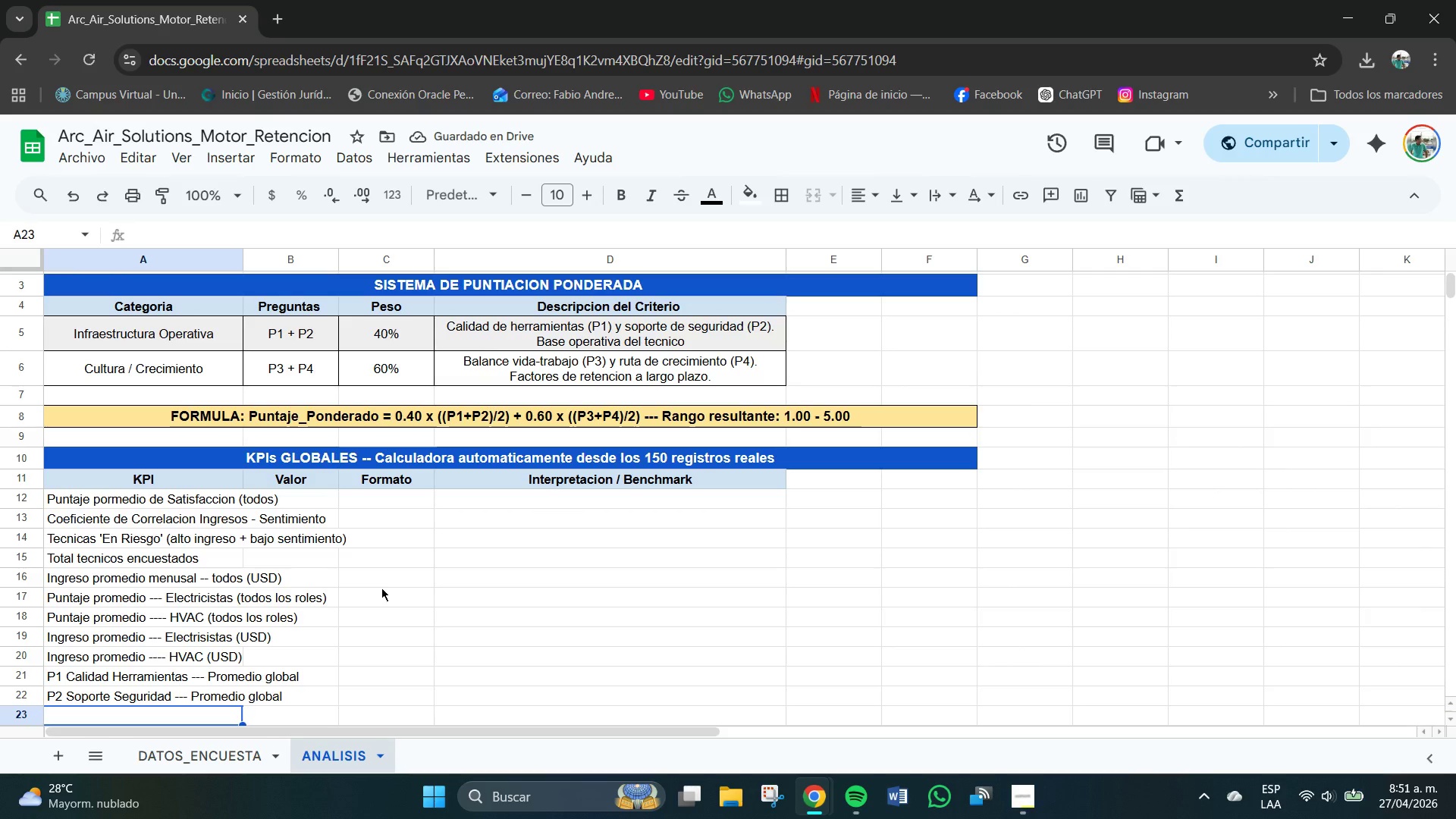 
type(P3 Balamnce)
key(Backspace)
key(Backspace)
key(Backspace)
key(Backspace)
type(nce Vida-Trabajo --- Promedio Gobla)
key(Backspace)
key(Backspace)
key(Backspace)
key(Backspace)
key(Backspace)
type(global )
 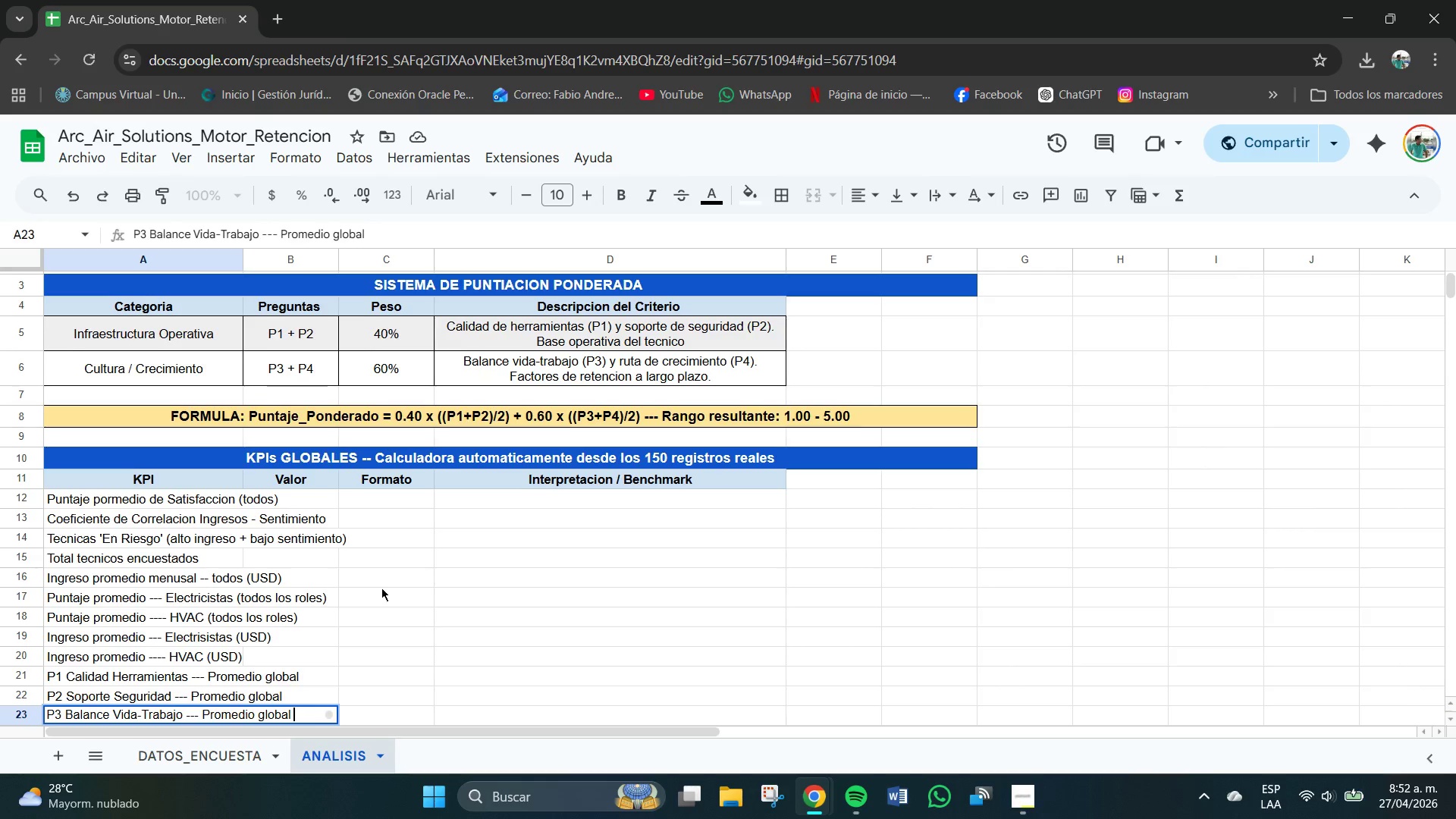 
key(Enter)
 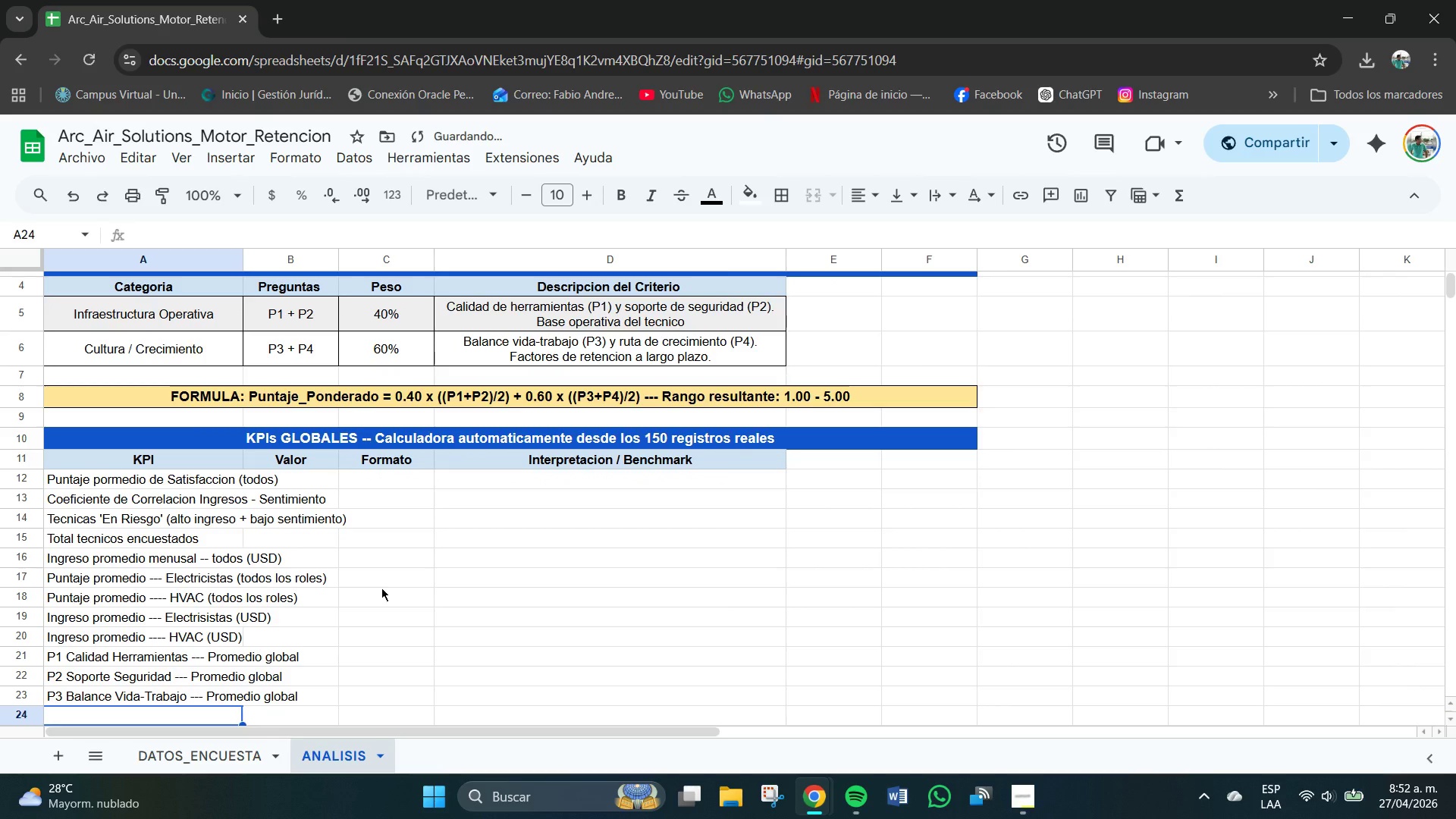 
type(P4 Ruta de CREC)
key(Backspace)
key(Backspace)
key(Backspace)
type(e)
key(Backspace)
type(recimiento .)
key(Backspace)
type(--- Promedio global )
 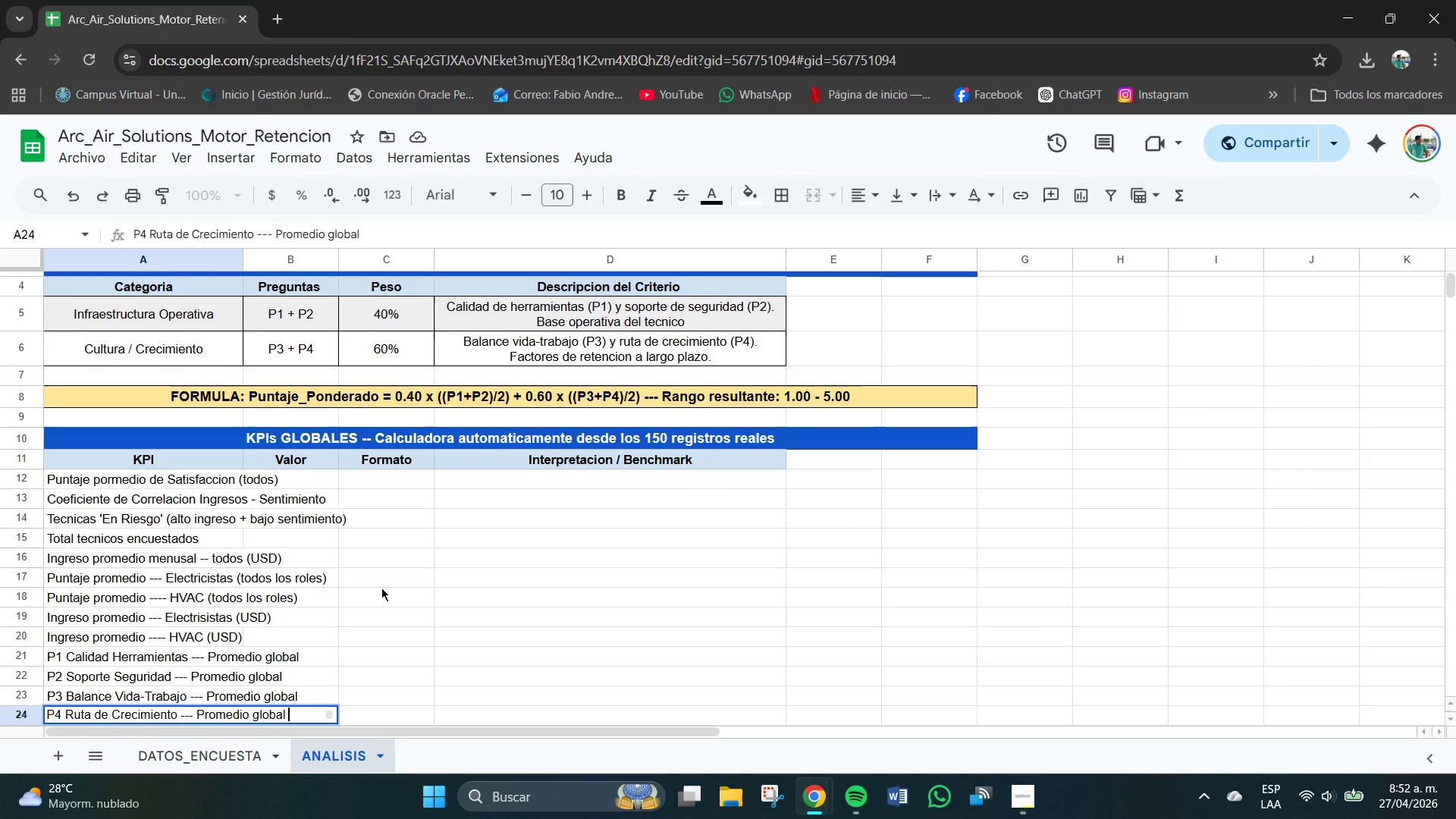 
key(Enter)
 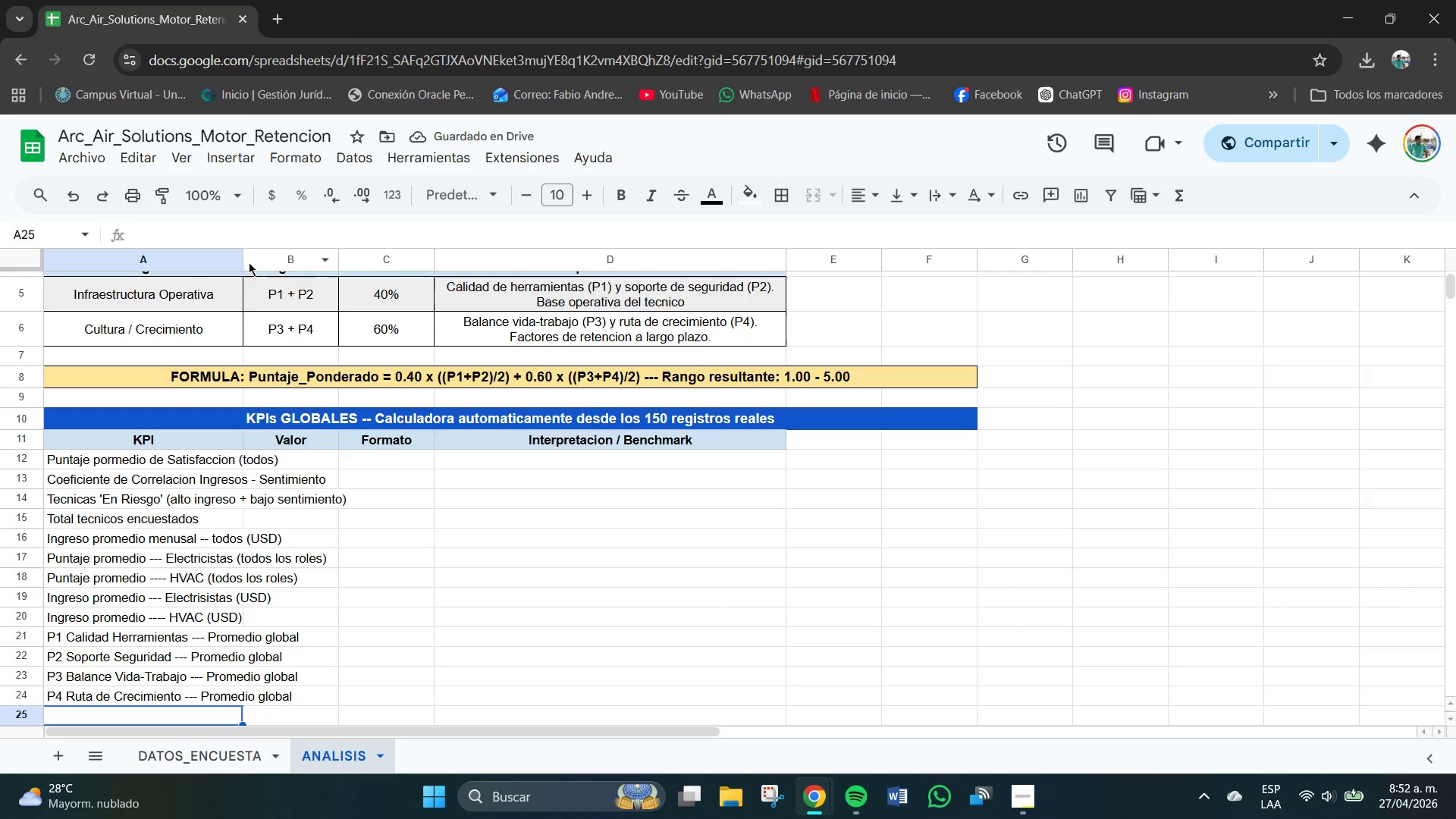 
left_click([293, 459])
 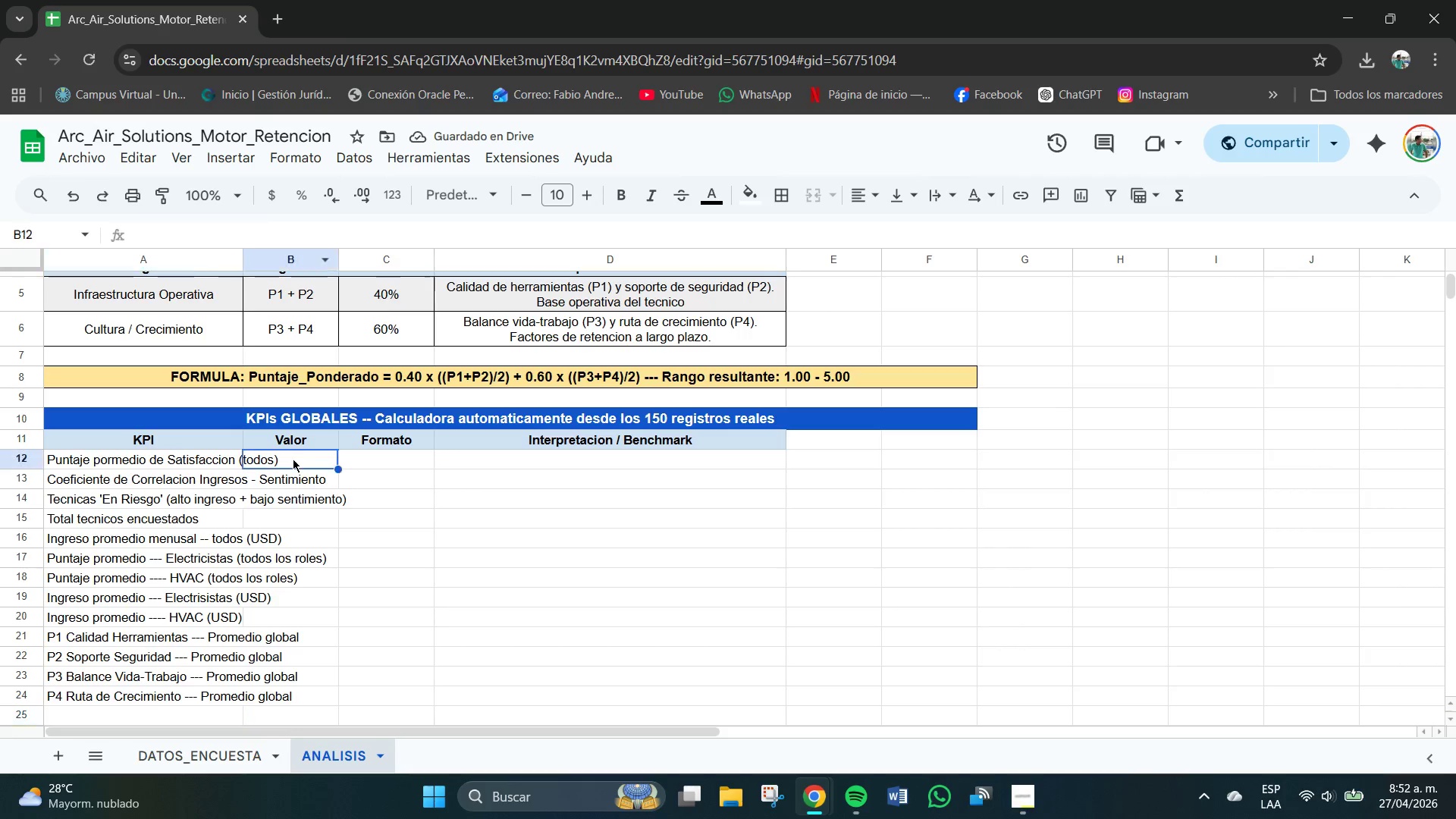 
left_click_drag(start_coordinate=[293, 459], to_coordinate=[289, 459])
 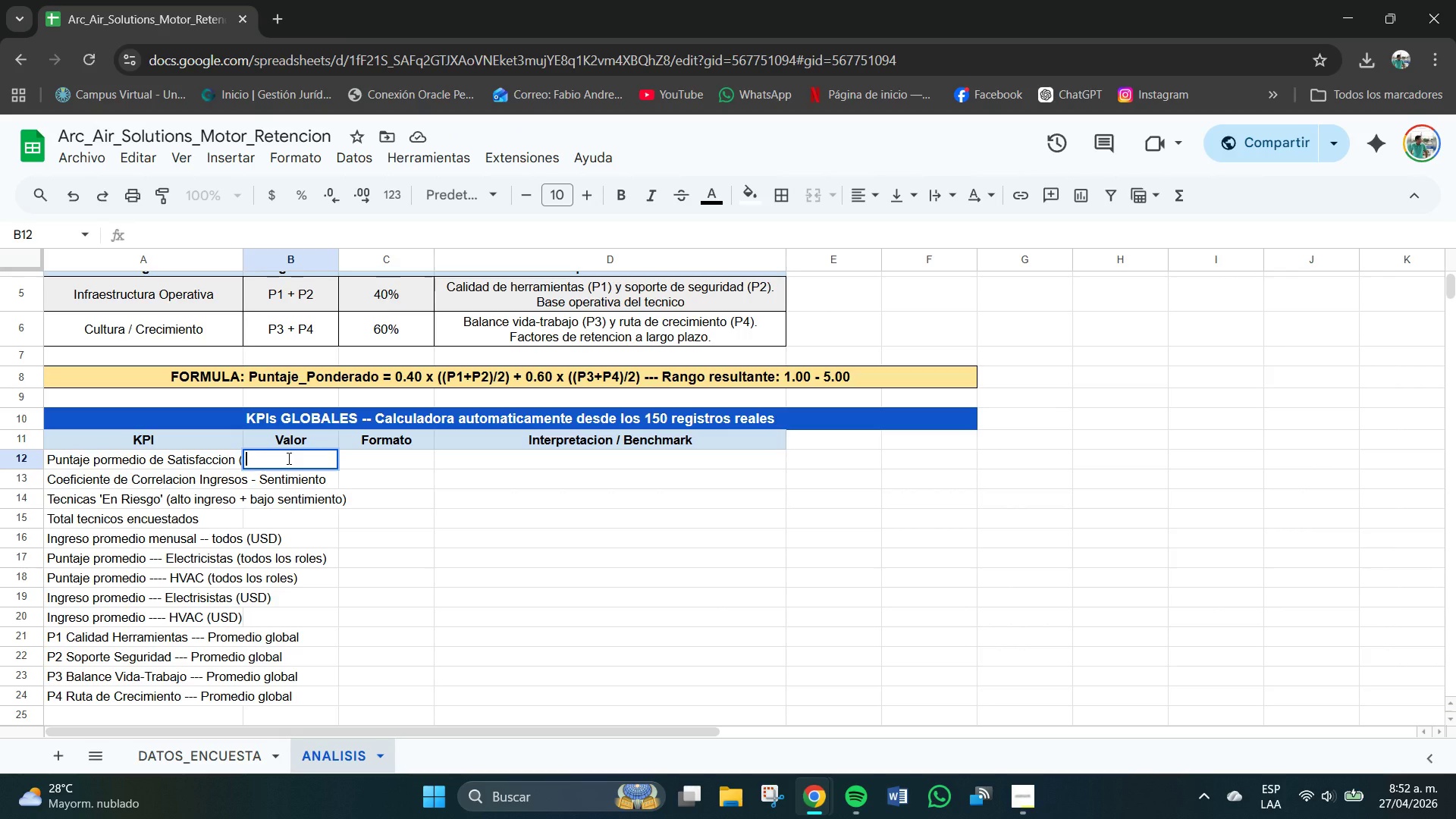 
wait(7.95)
 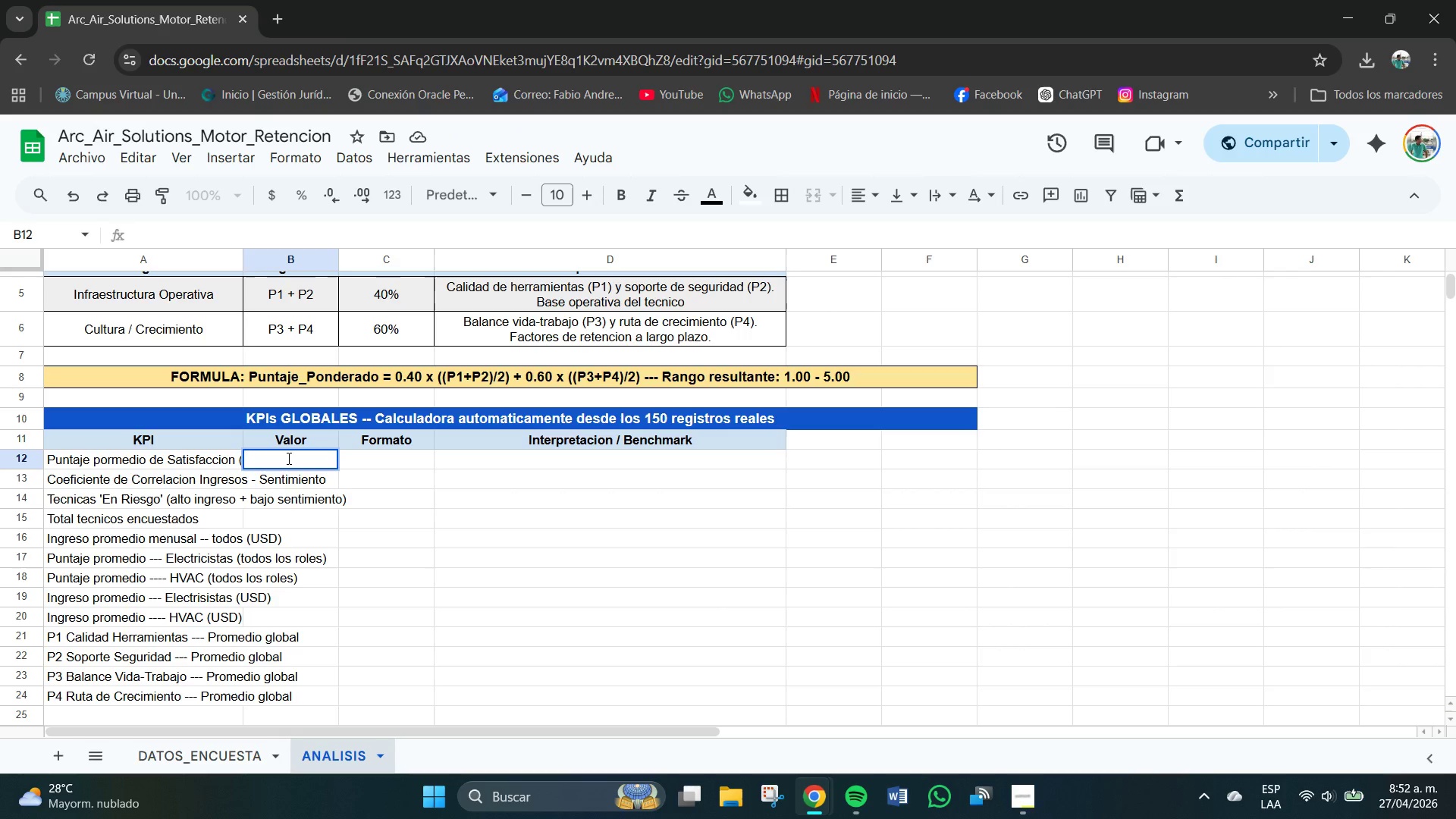 
type()PROMEDIO*d)
key(Backspace)
type(DATOS_ENCIUEN)
key(Backspace)
key(Backspace)
key(Backspace)
key(Backspace)
type(UE)
key(Backspace)
type(ESTAS)
key(Backspace)
type([!)
 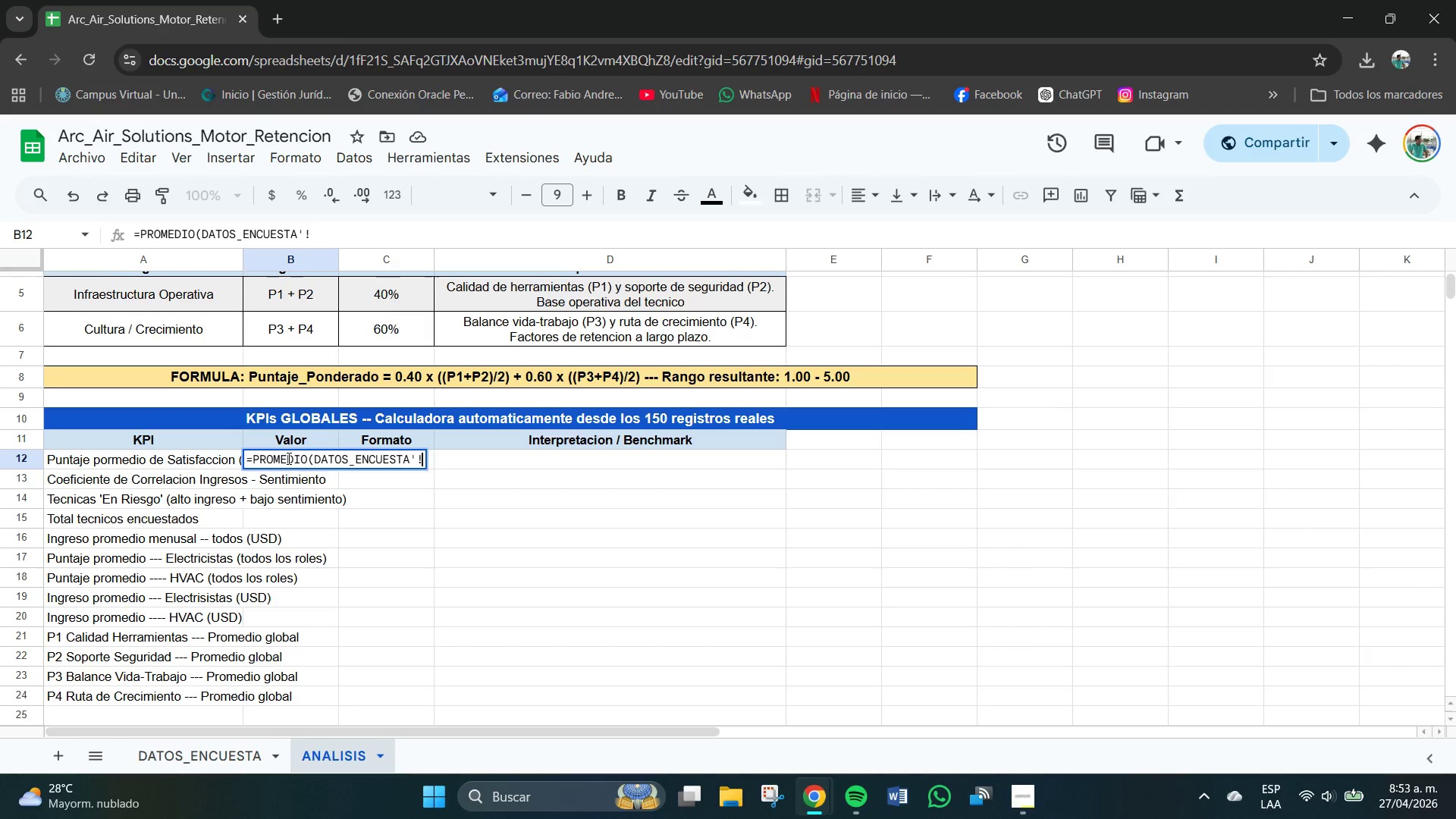 
key(Backspace)
 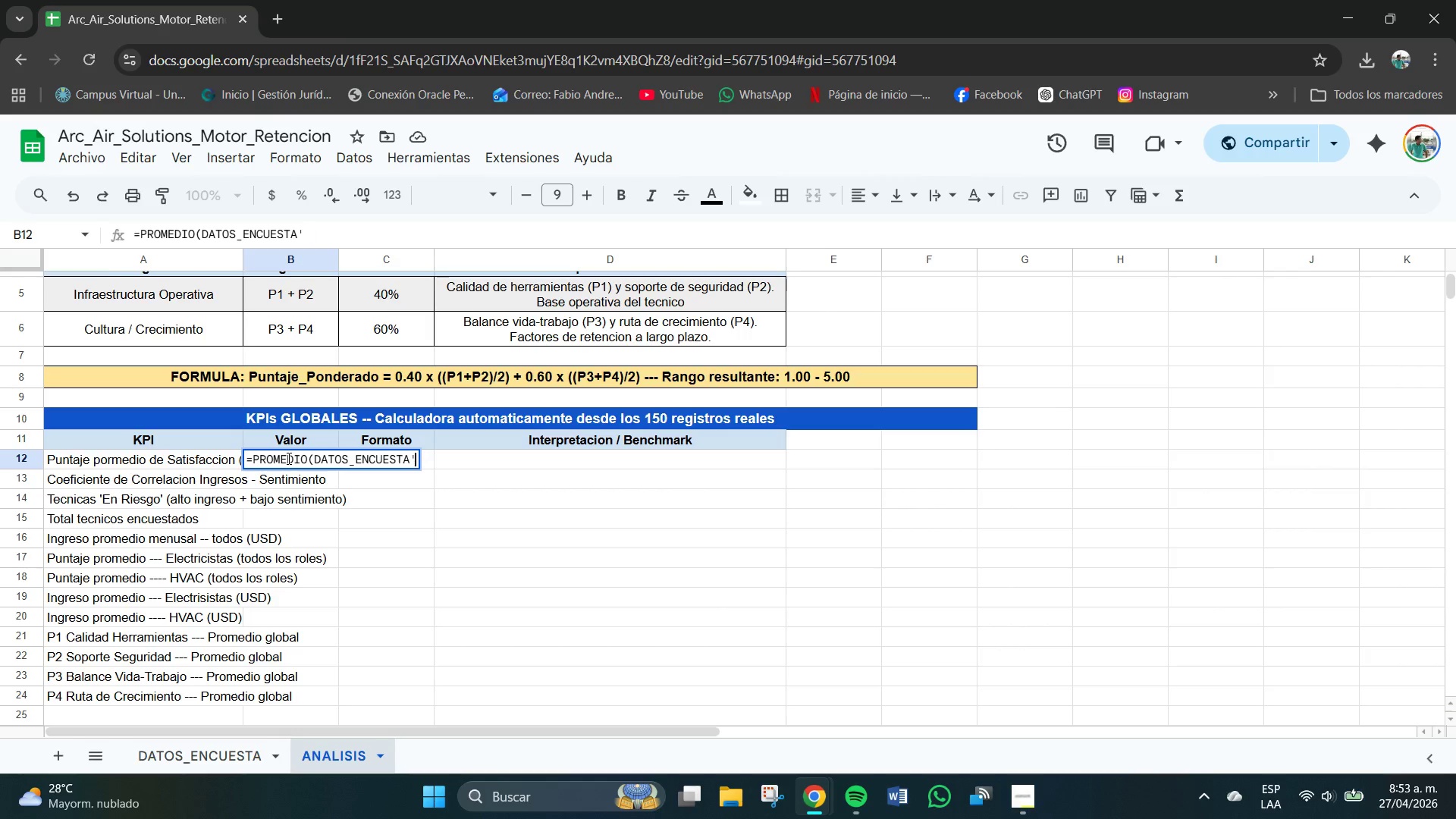 
key(Backspace)
 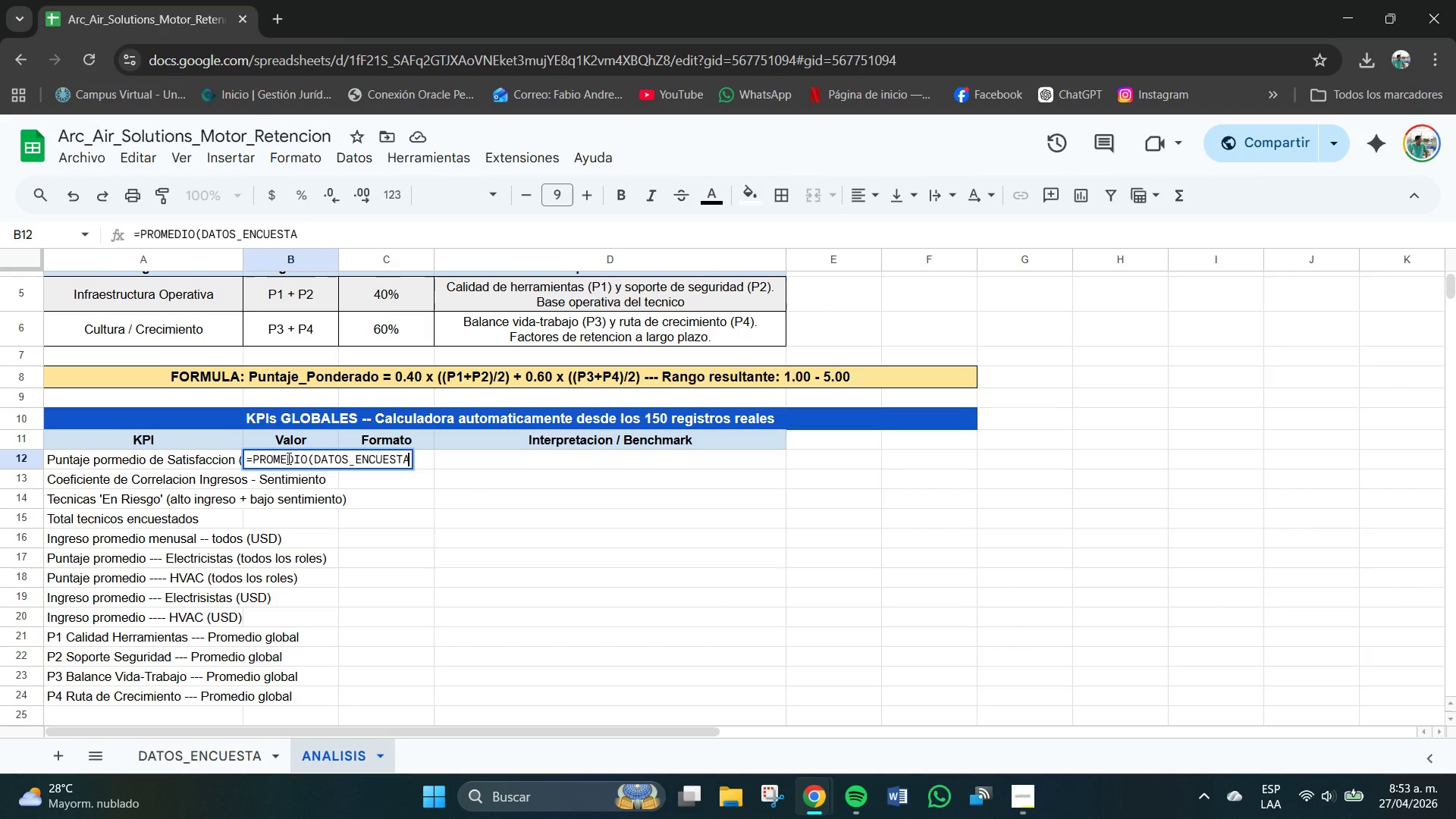 
type(!K3>K52)
key(Backspace)
key(Backspace)
type(152)
 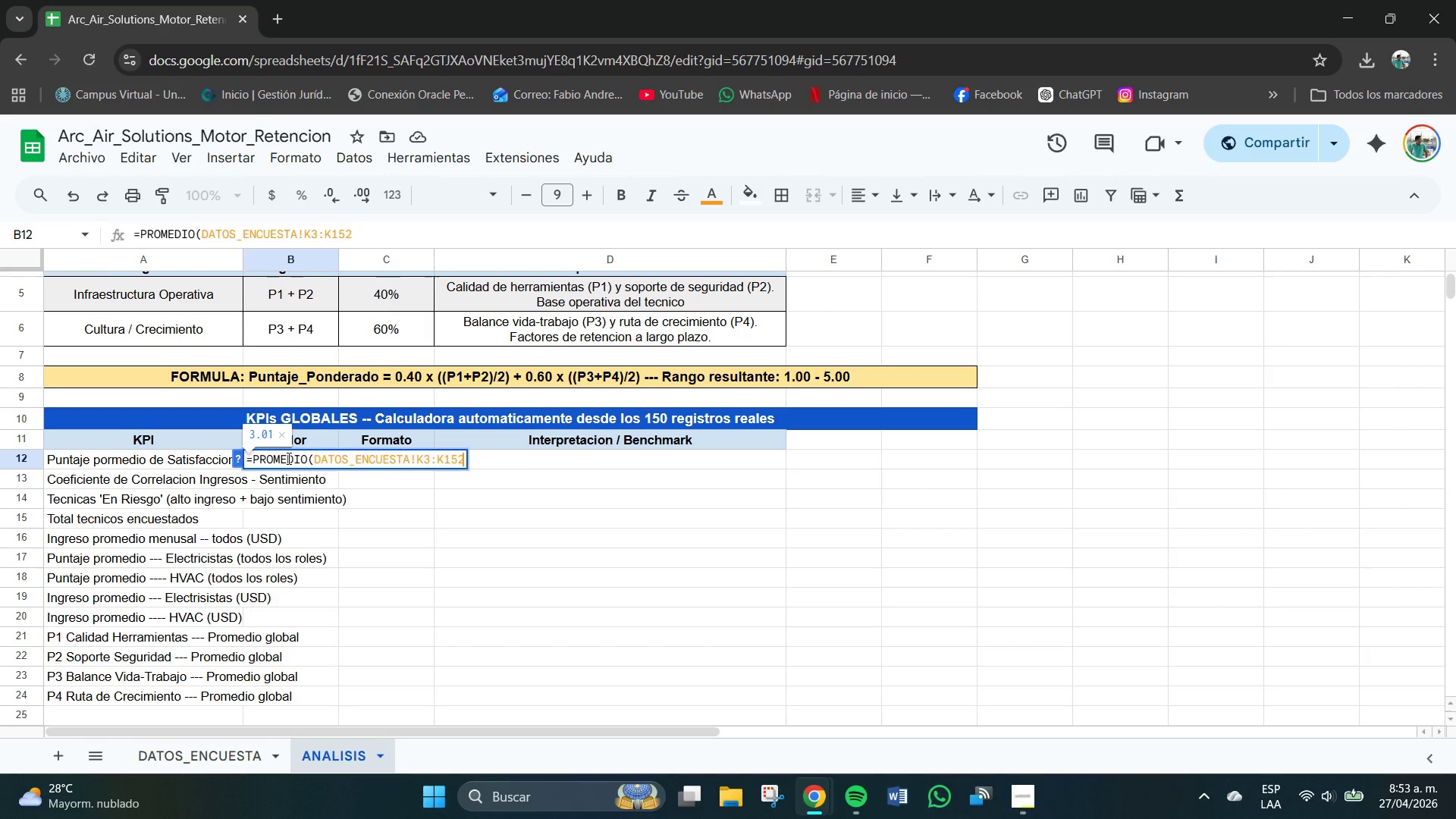 
key(Enter)
 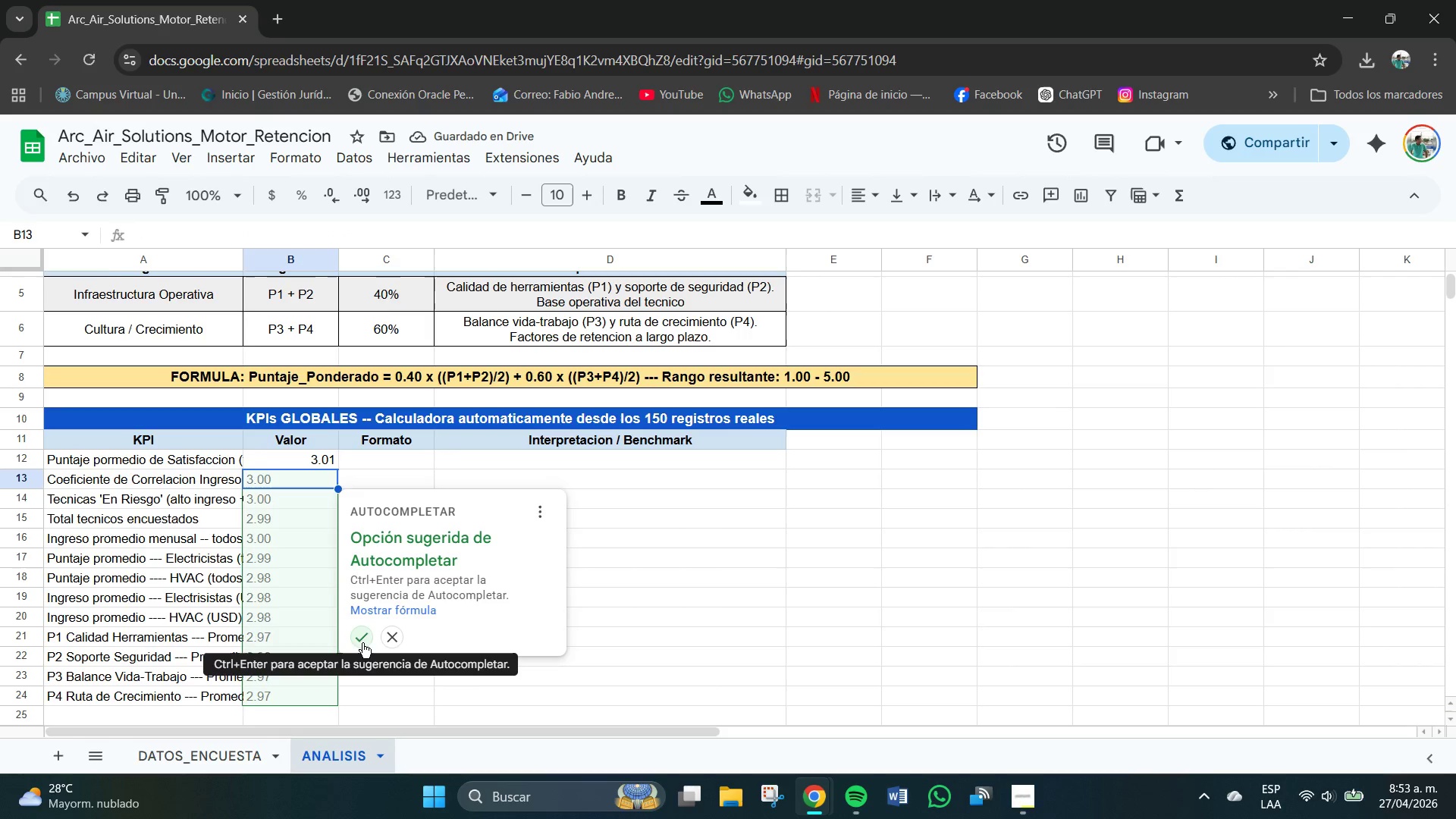 
wait(6.38)
 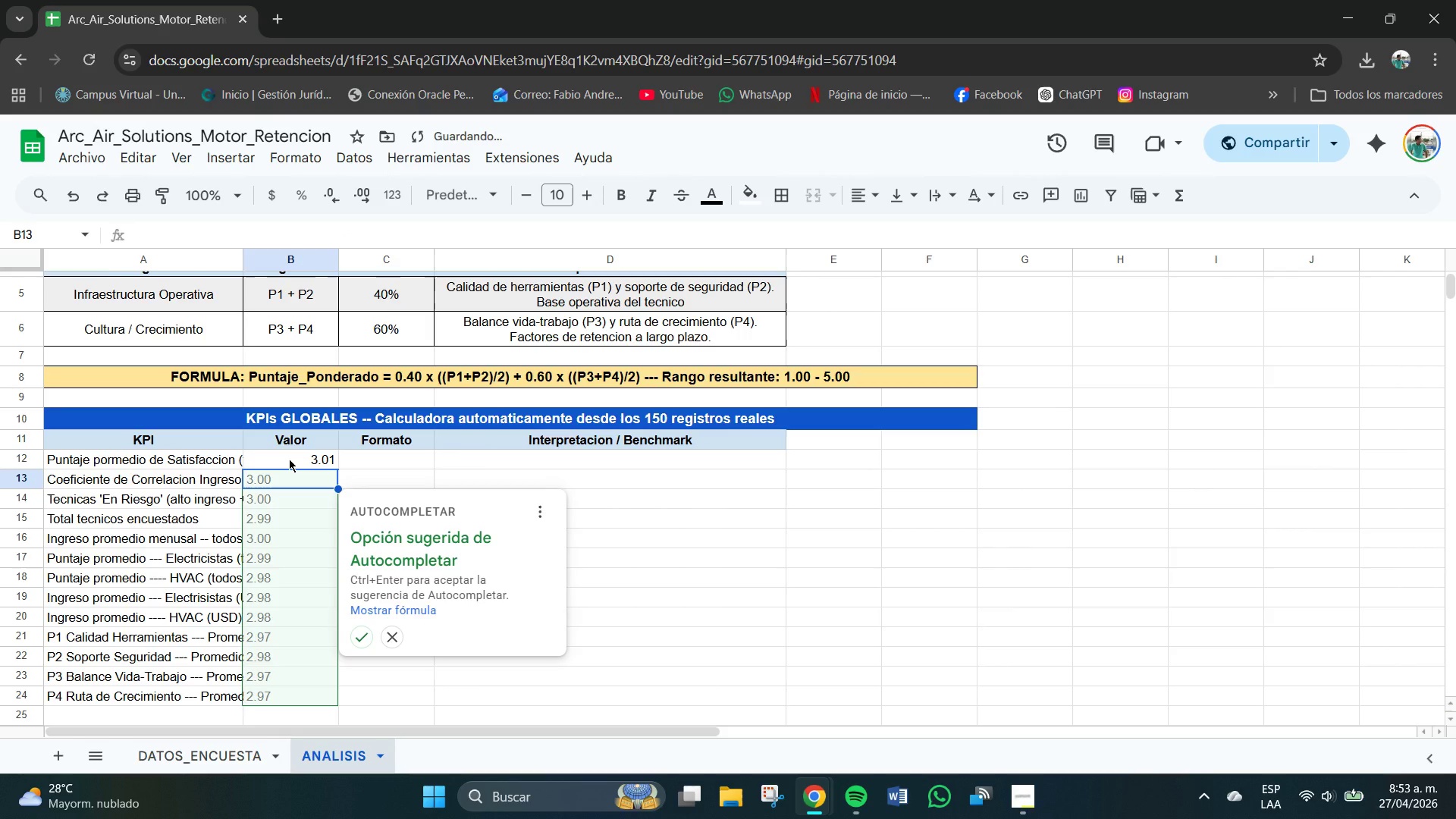 
left_click_drag(start_coordinate=[288, 460], to_coordinate=[316, 709])
 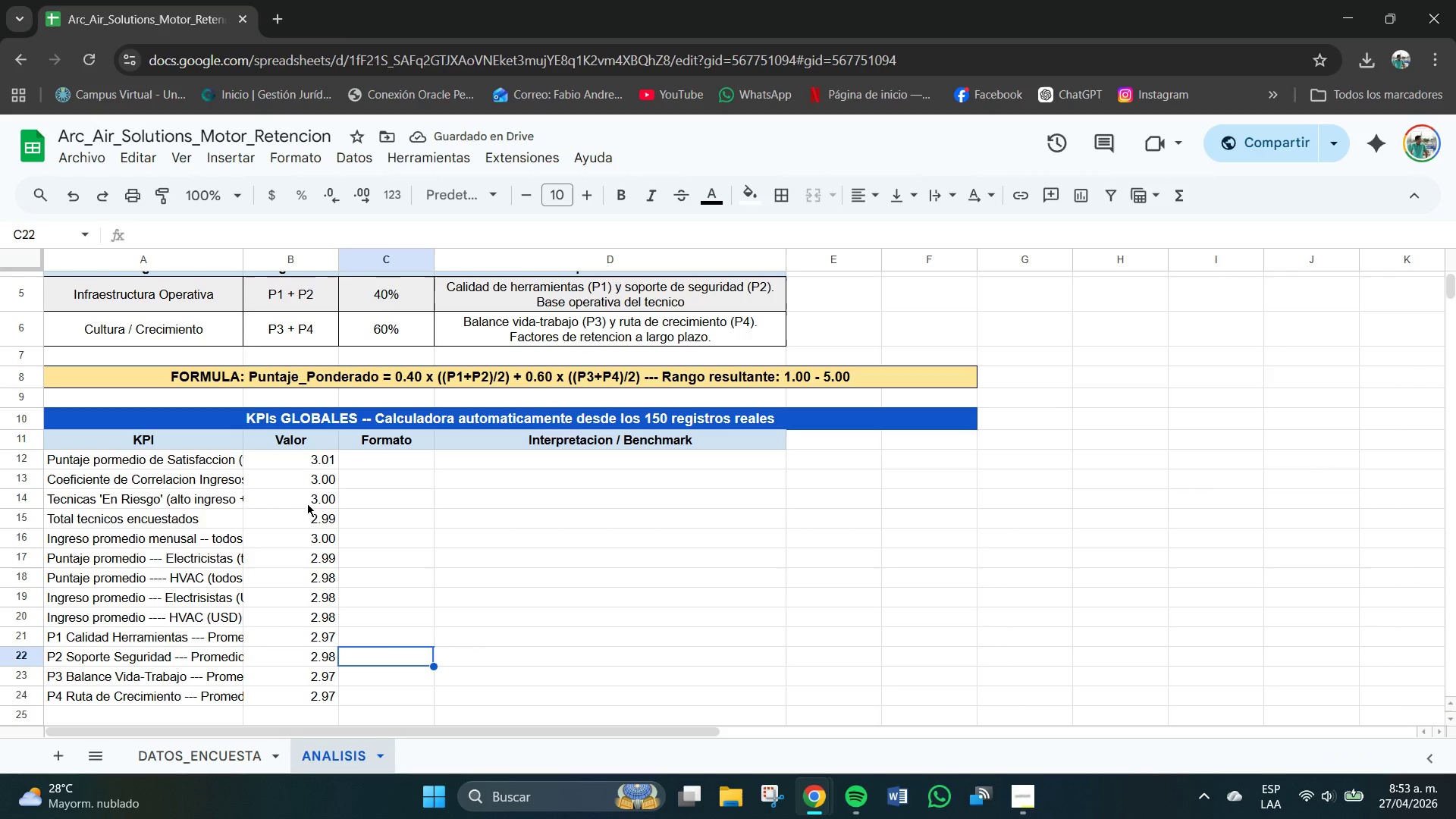 
left_click_drag(start_coordinate=[303, 460], to_coordinate=[318, 699])
 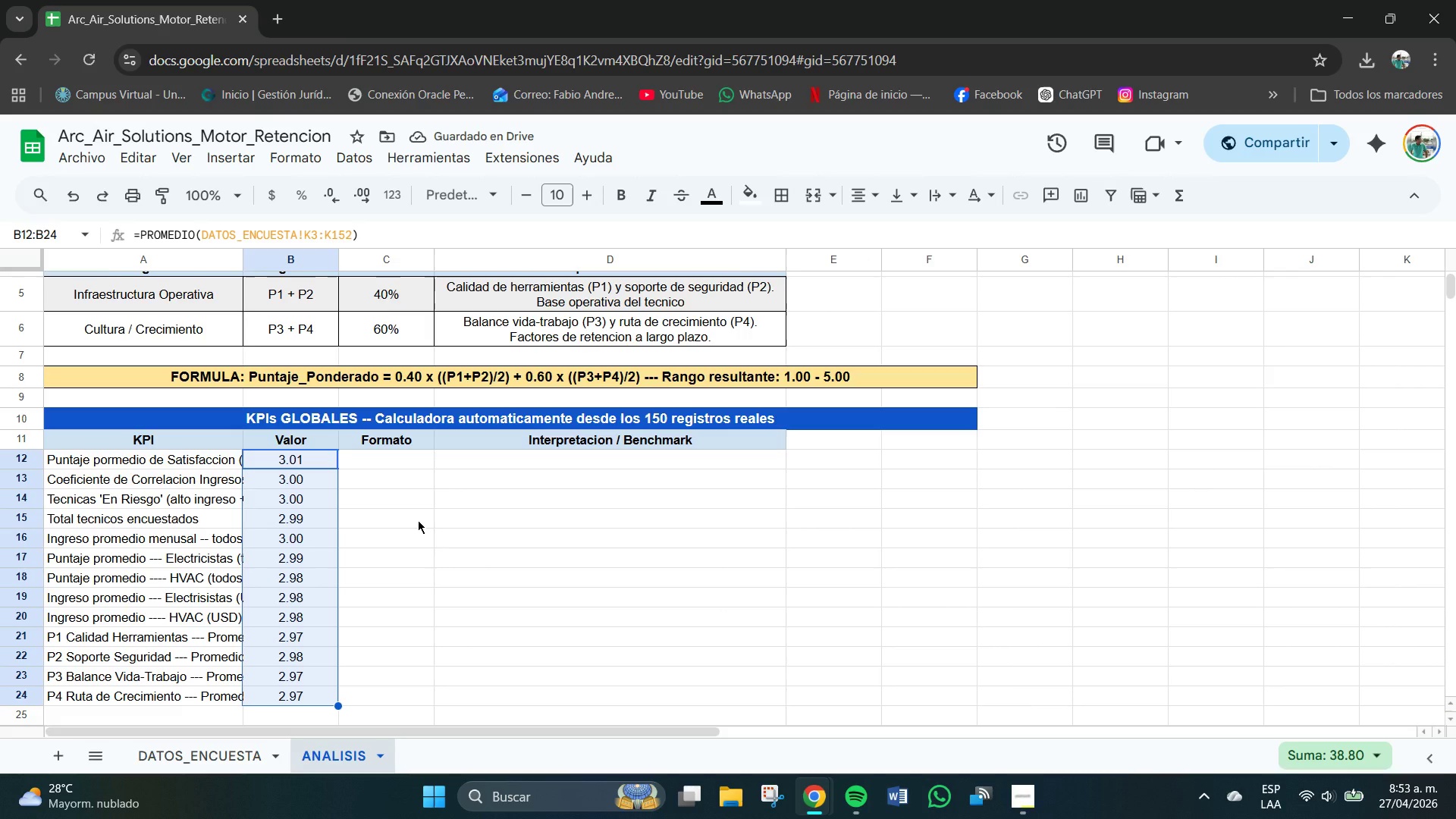 
wait(6.89)
 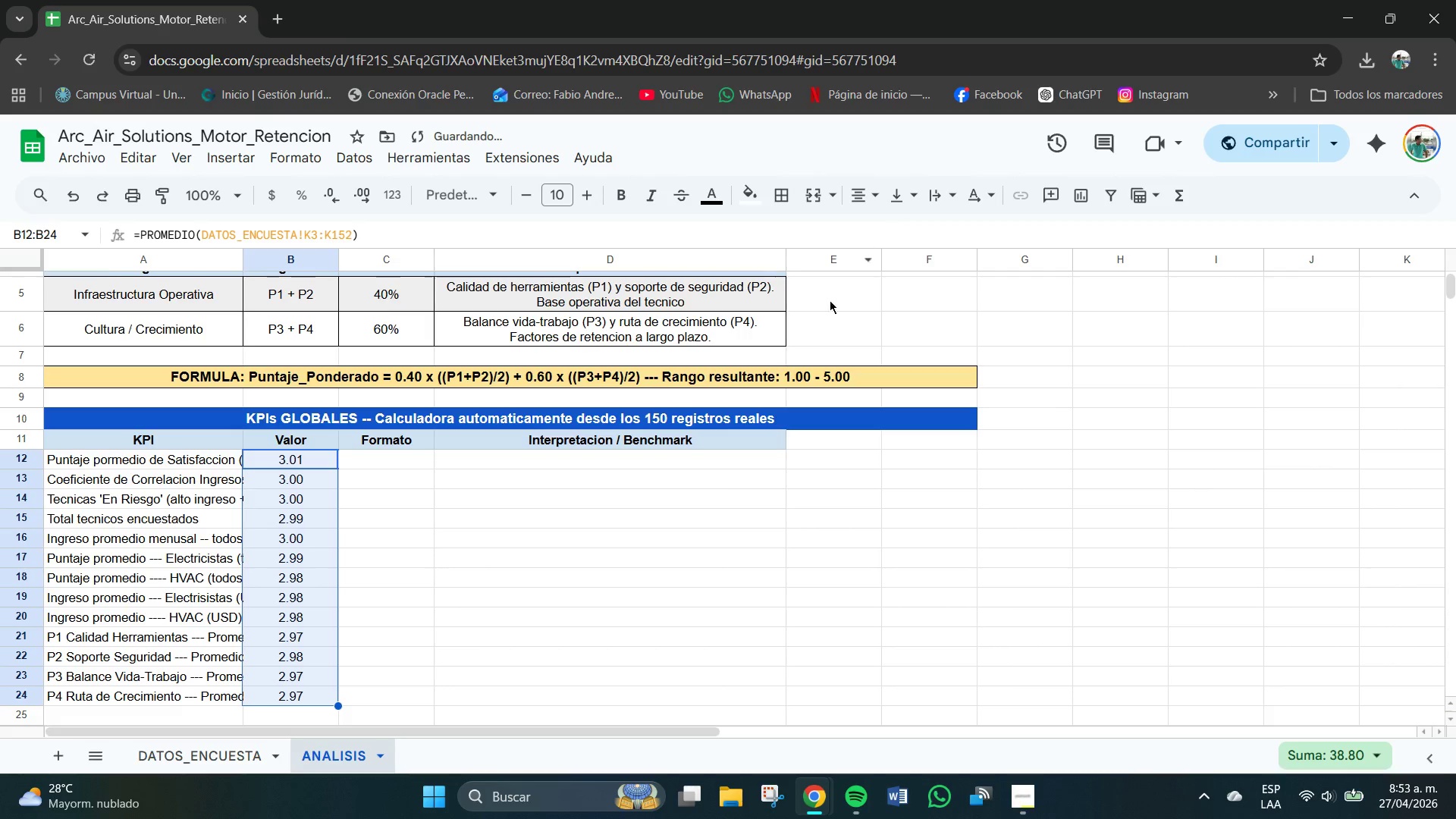 
left_click([404, 507])
 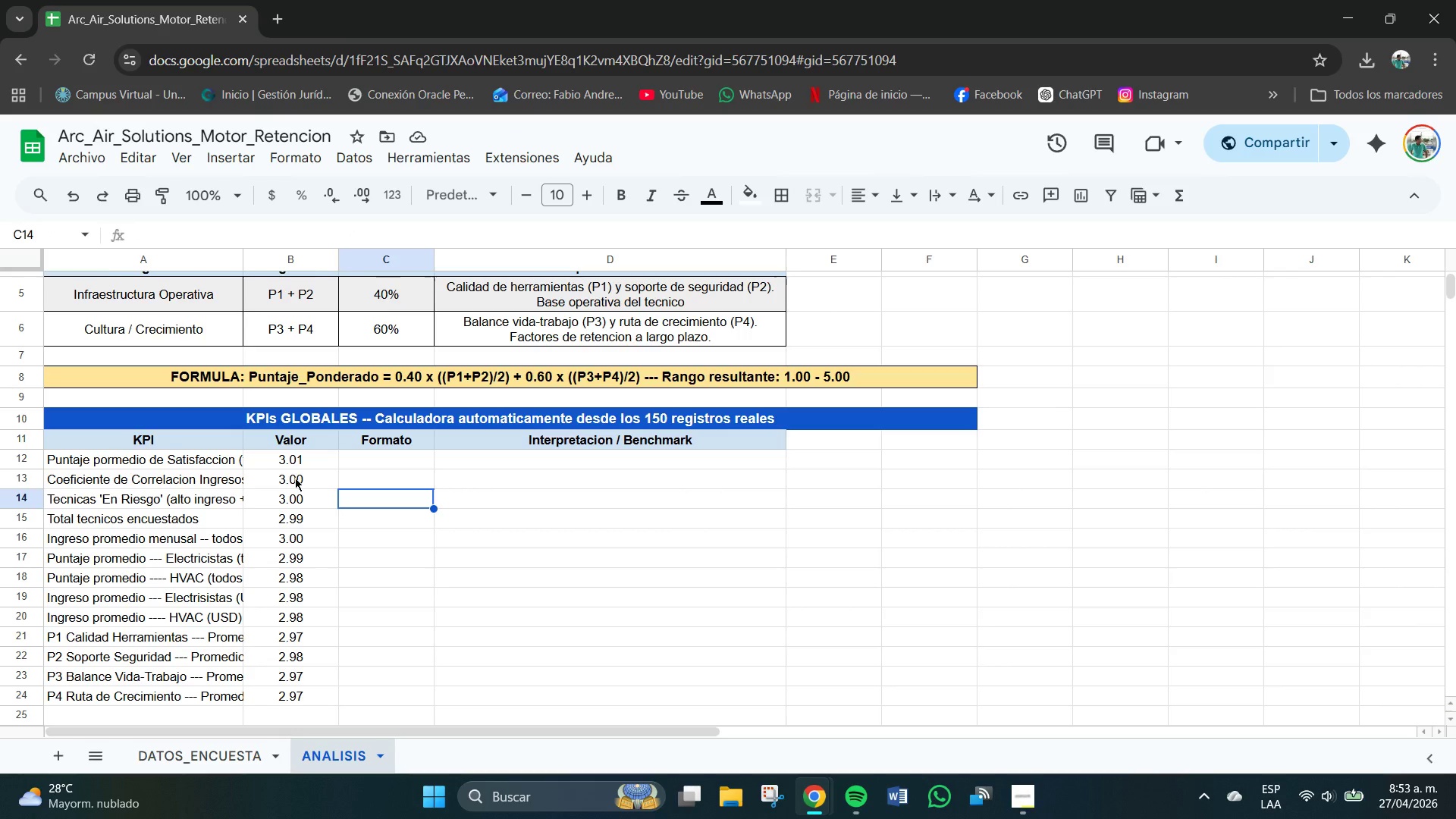 
left_click([293, 478])
 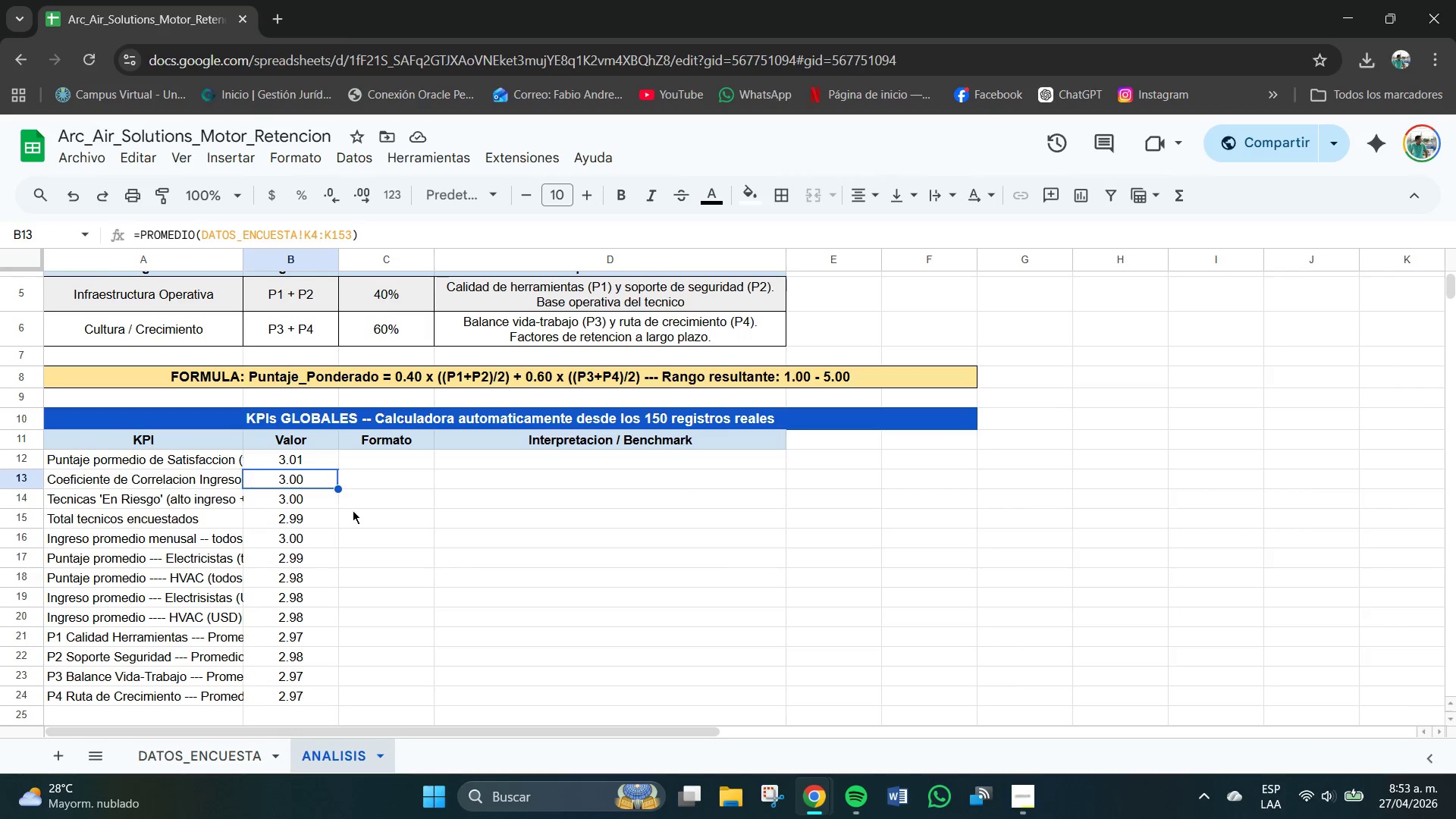 
left_click_drag(start_coordinate=[311, 692], to_coordinate=[302, 490])
 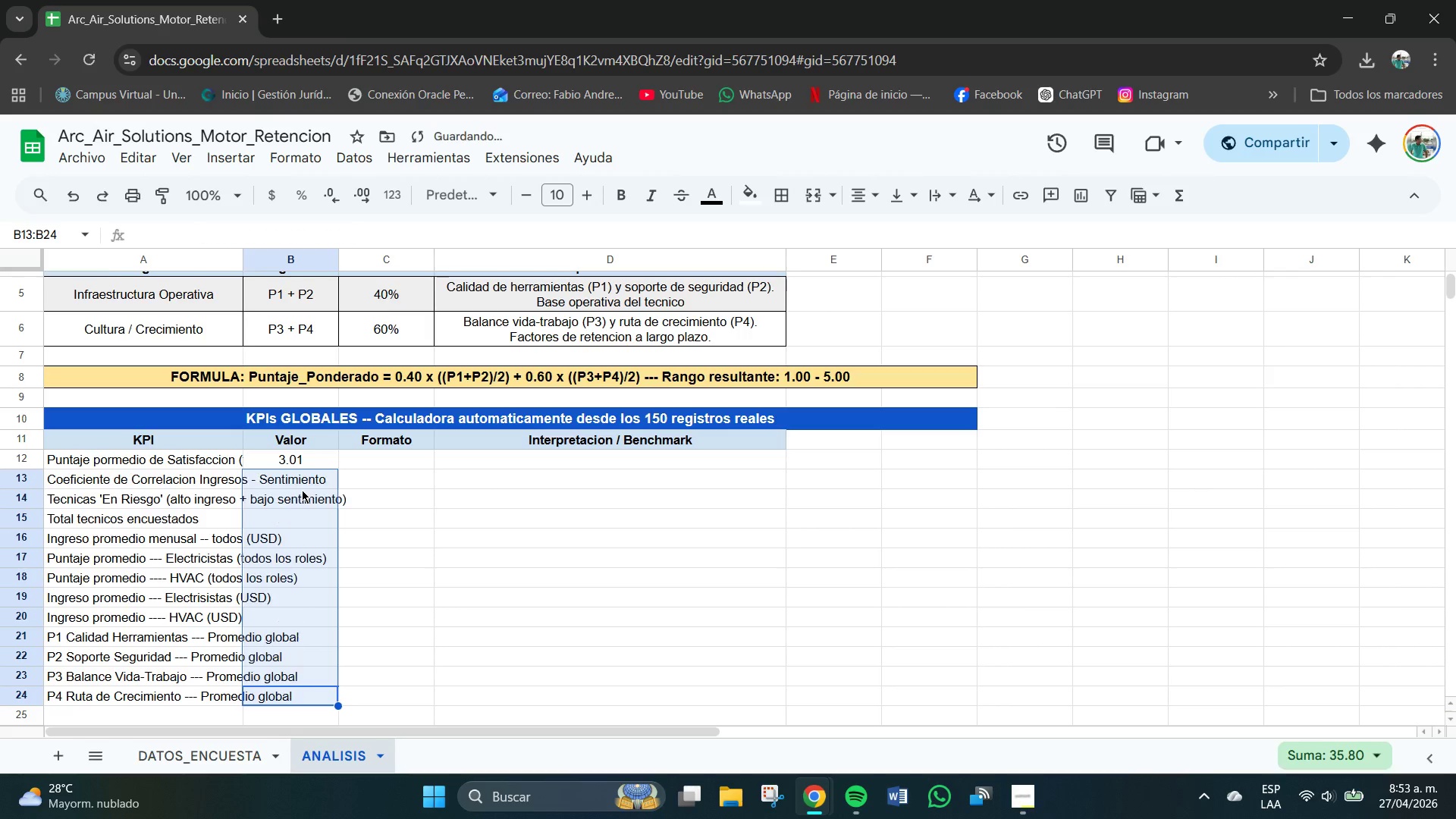 
key(Backspace)
 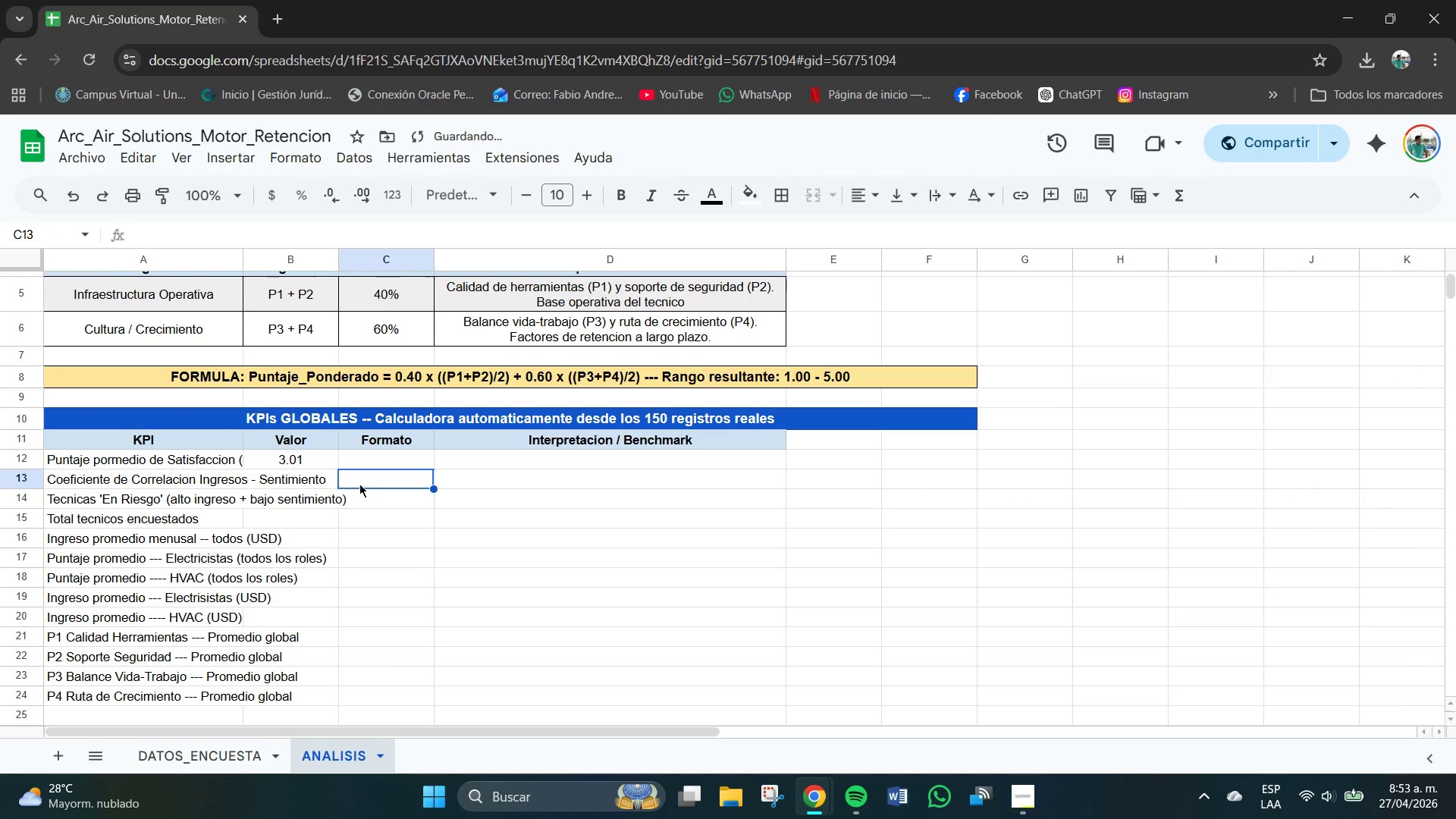 
triple_click([284, 468])
 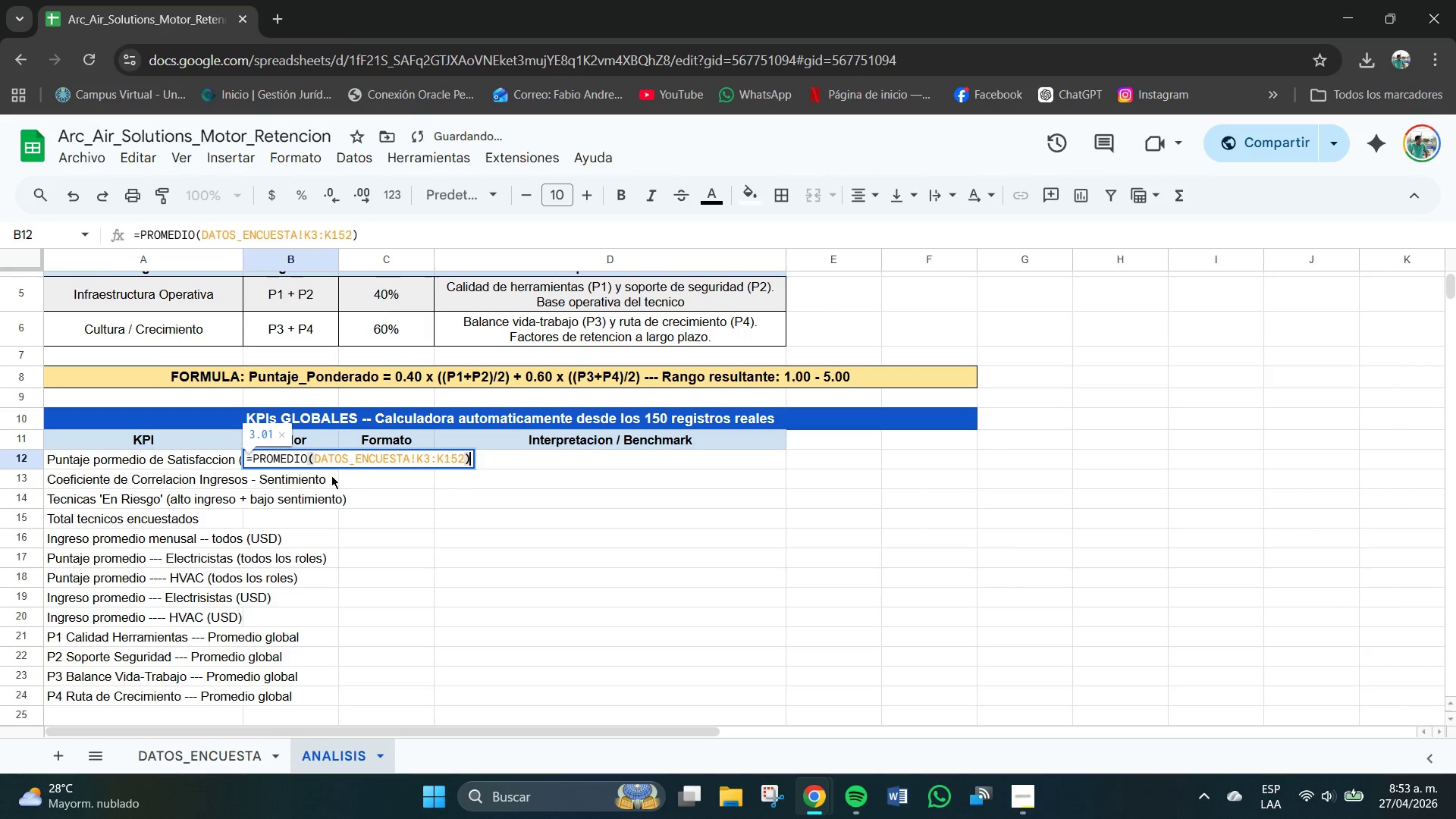 
left_click([440, 507])
 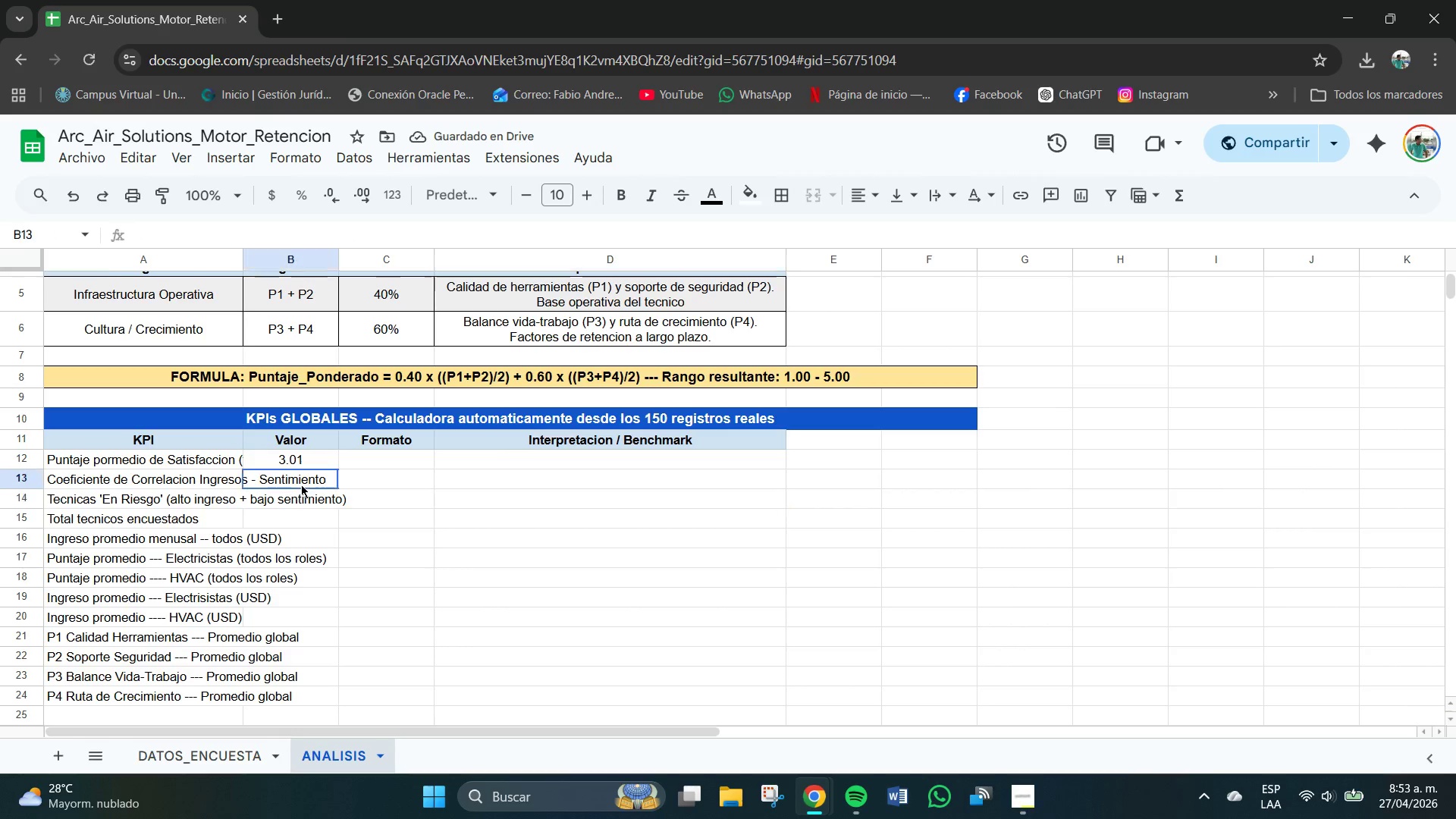 
triple_click([301, 485])
 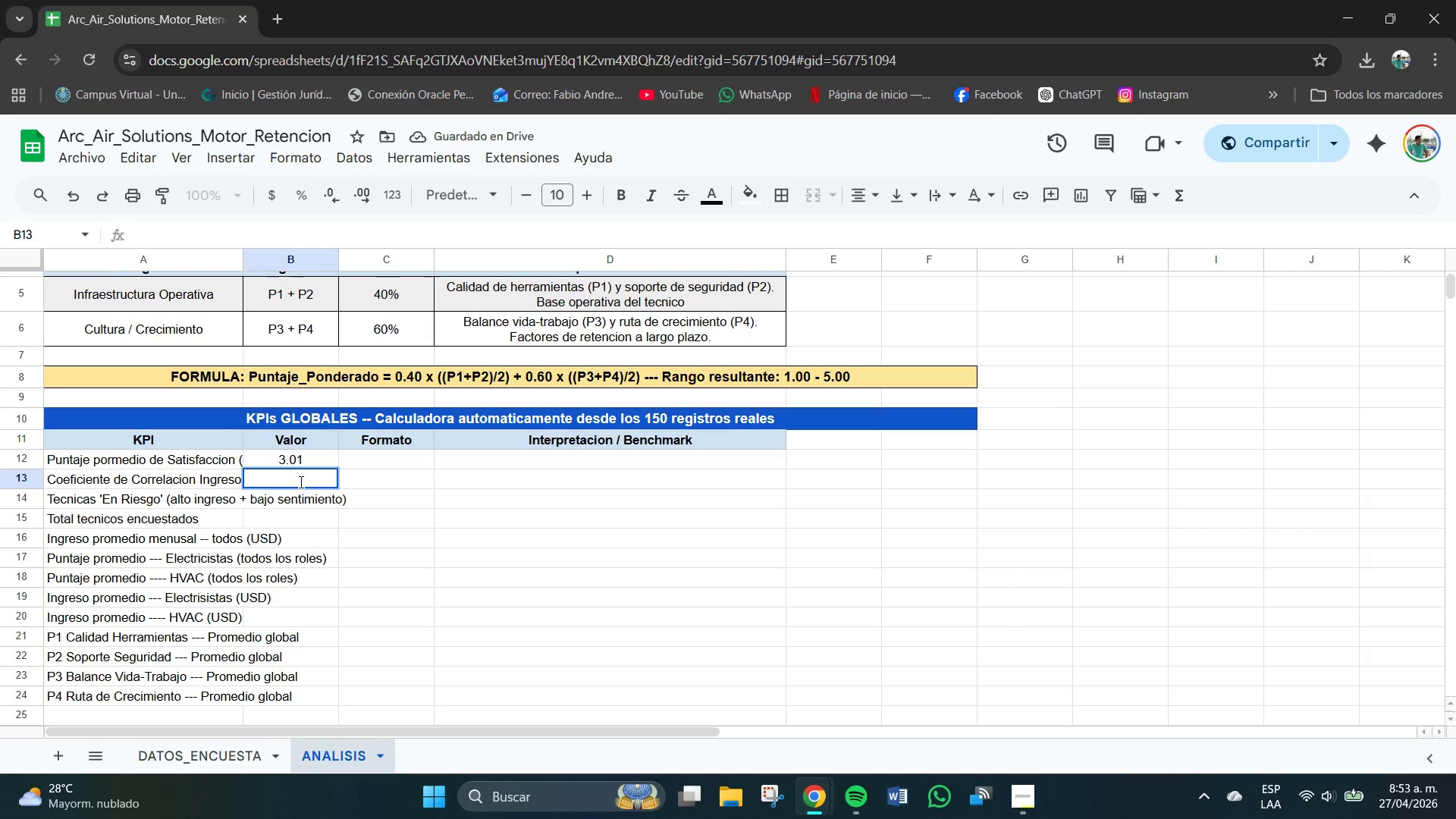 
type()COEF.DE.CORREL*DATOS)
 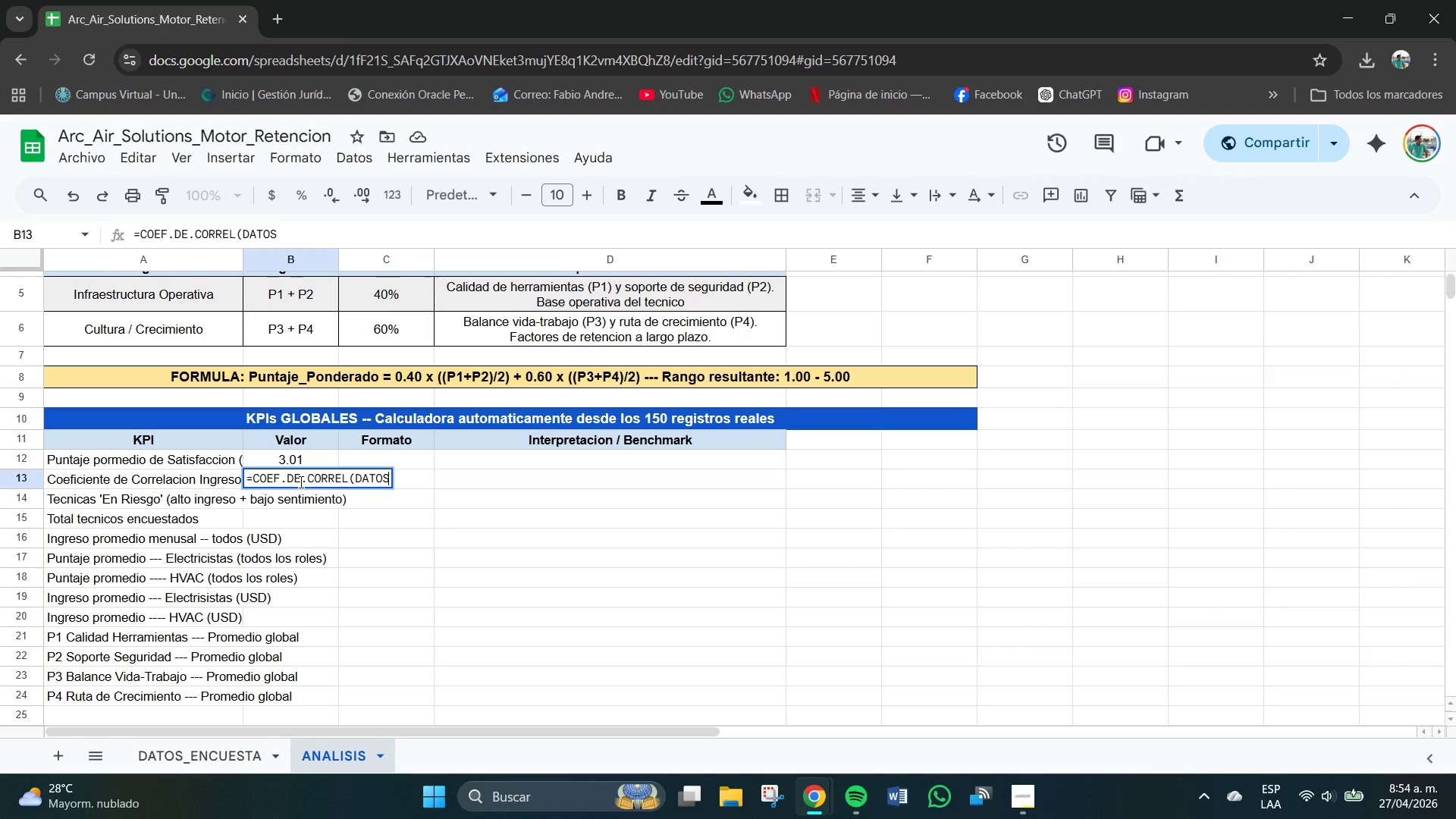 
type(_ECNUESTA)
key(Backspace)
key(Backspace)
key(Backspace)
key(Backspace)
key(Backspace)
key(Backspace)
type(UESTA!J3>)
 